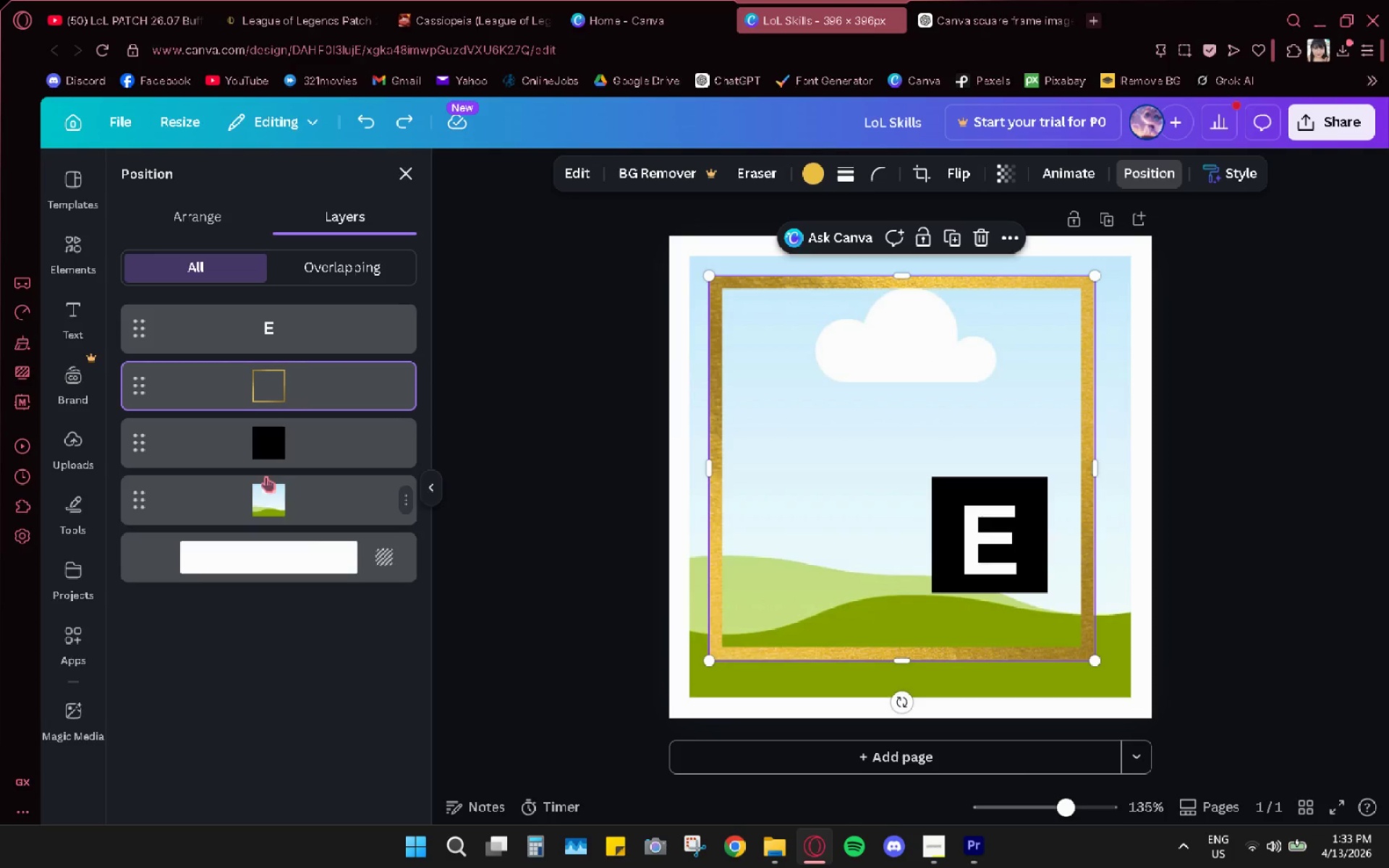 
left_click_drag(start_coordinate=[330, 507], to_coordinate=[336, 308])
 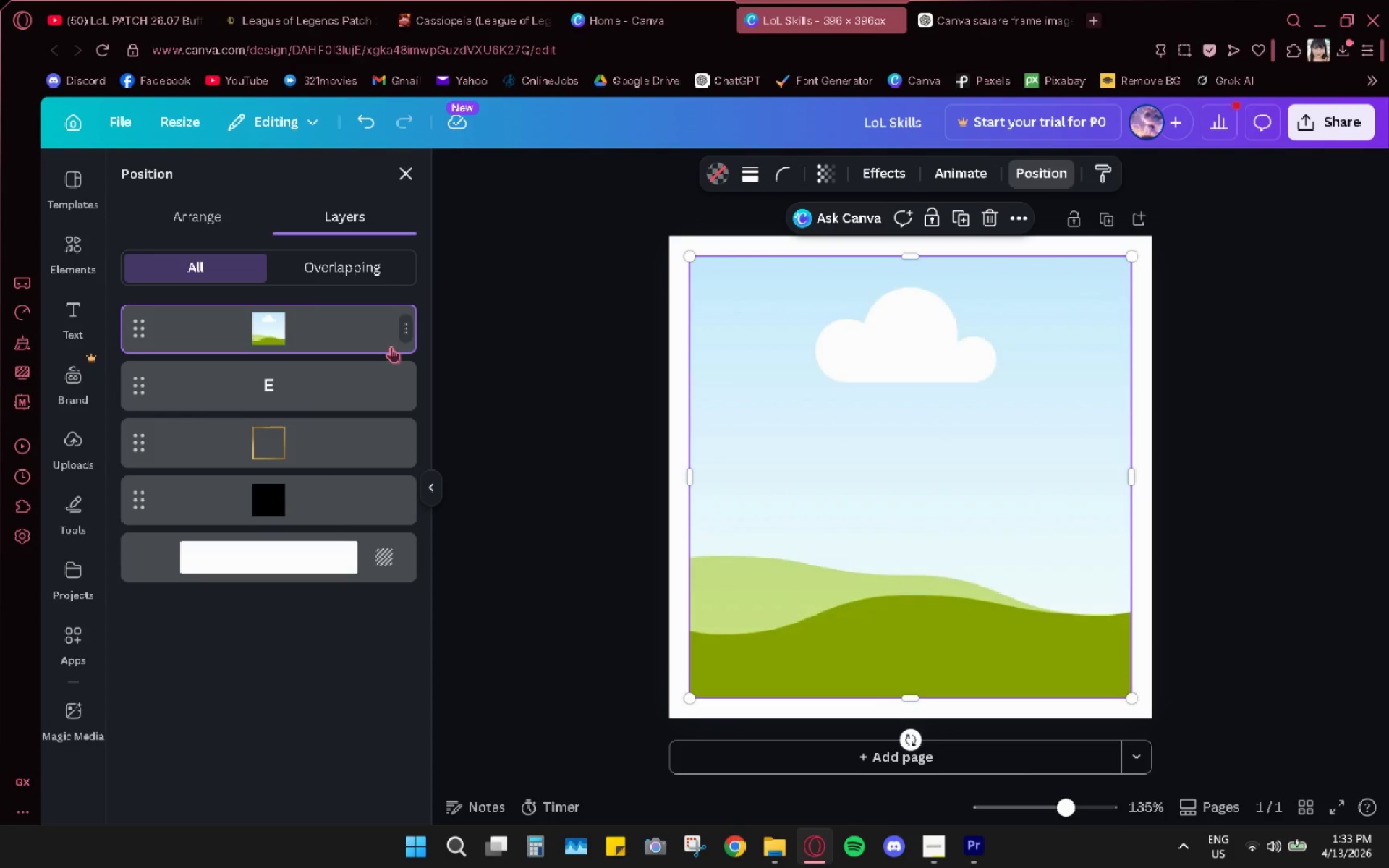 
key(Control+Z)
 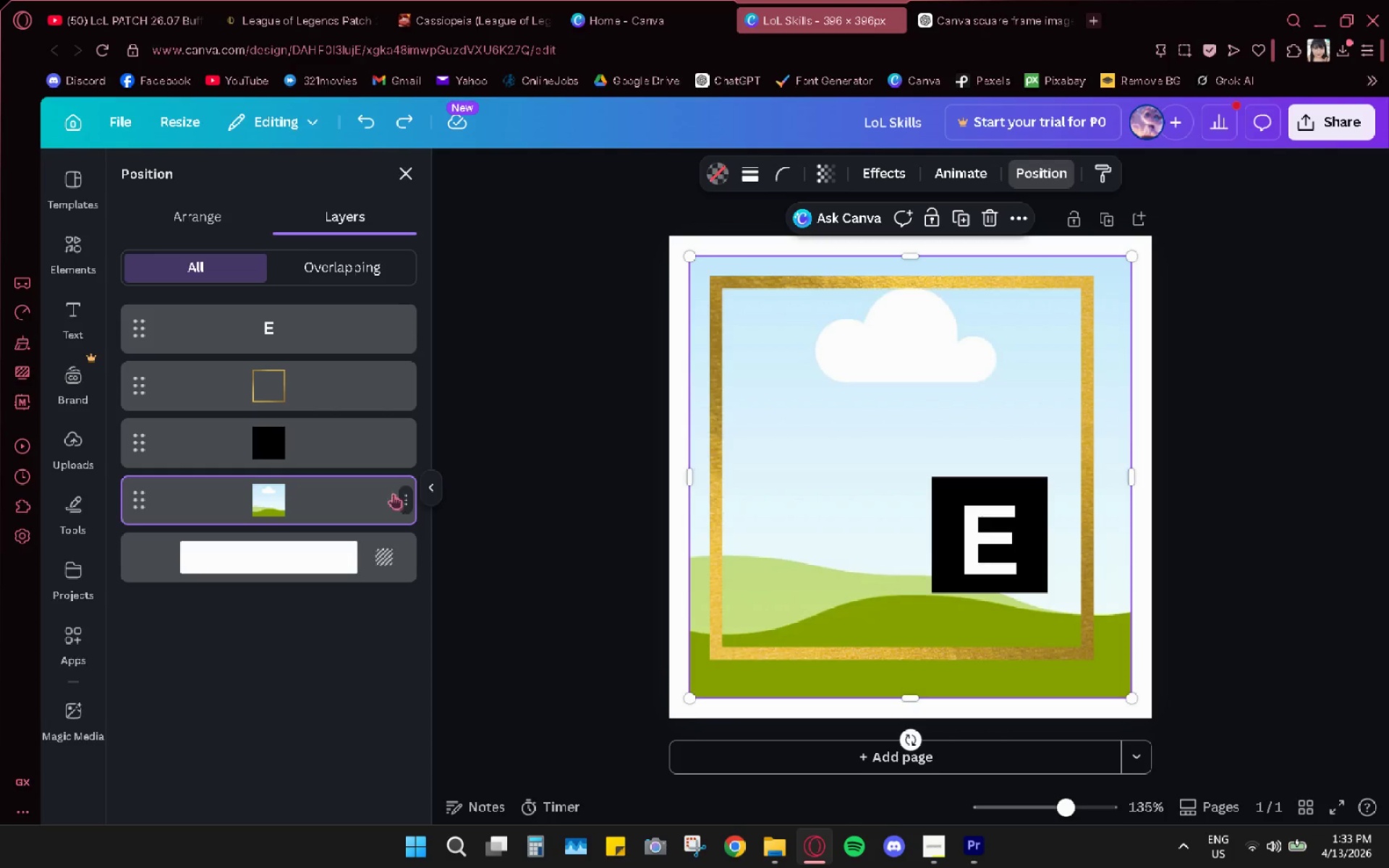 
left_click([404, 498])
 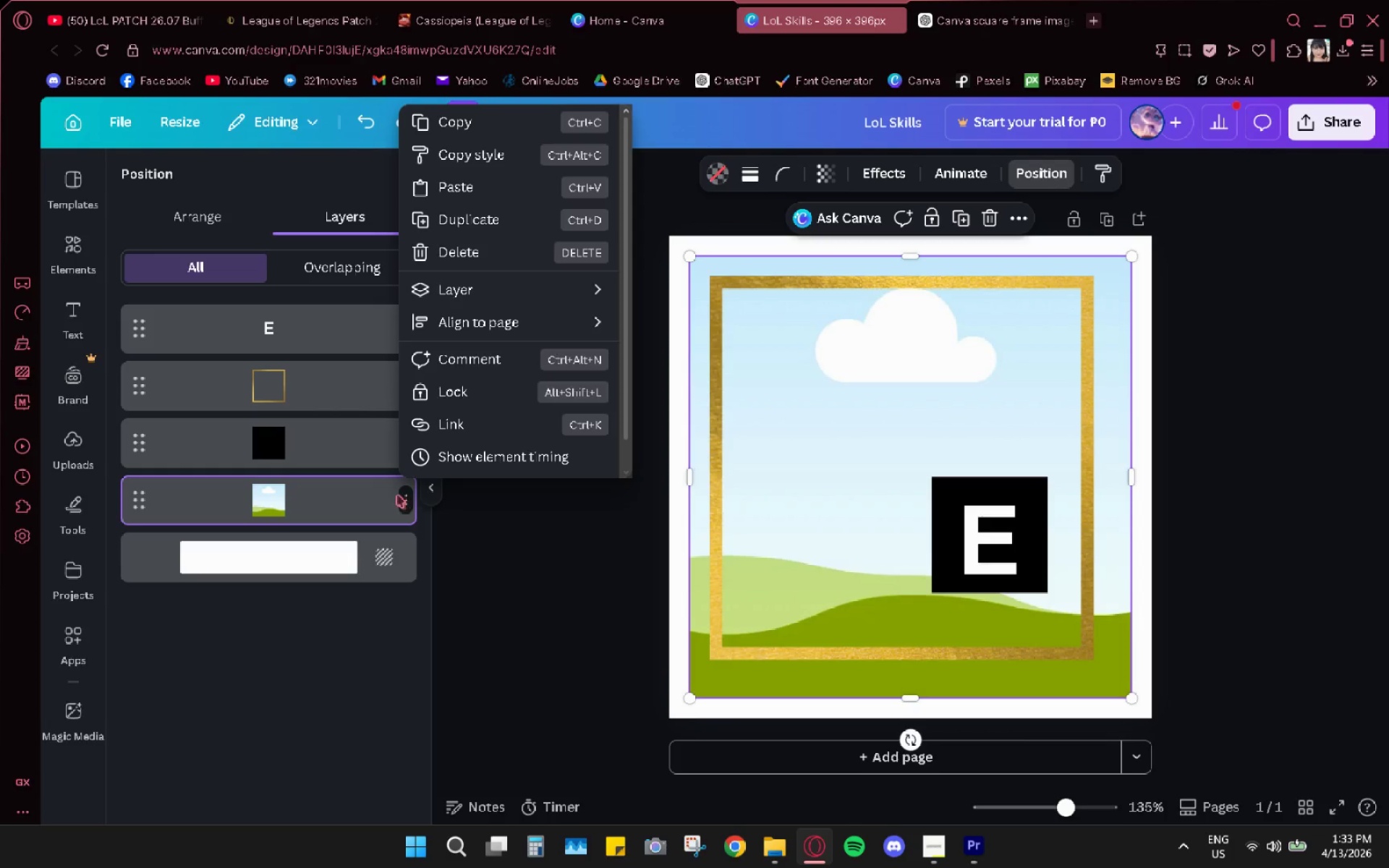 
left_click_drag(start_coordinate=[355, 503], to_coordinate=[362, 582])
 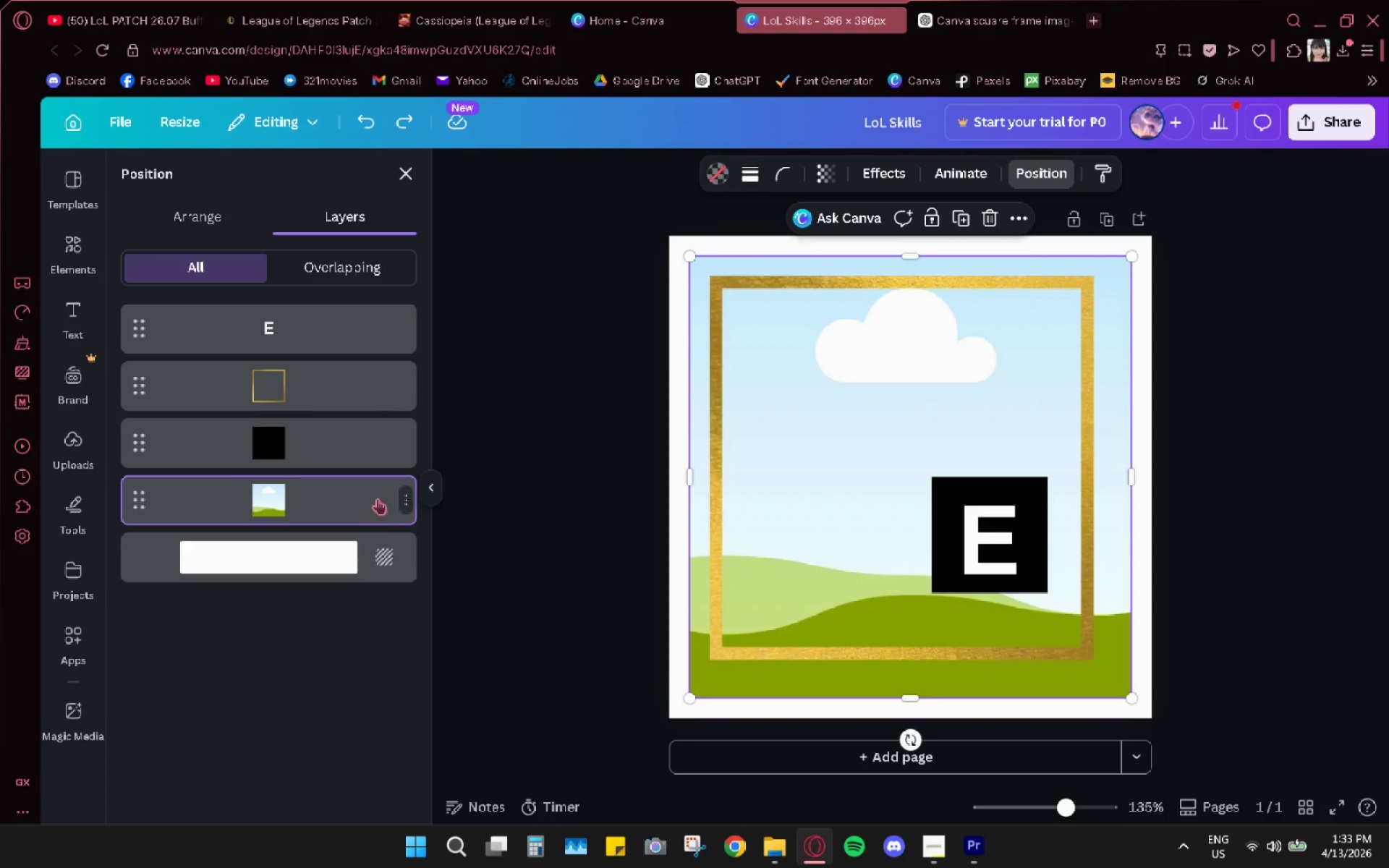 
left_click_drag(start_coordinate=[376, 498], to_coordinate=[375, 581])
 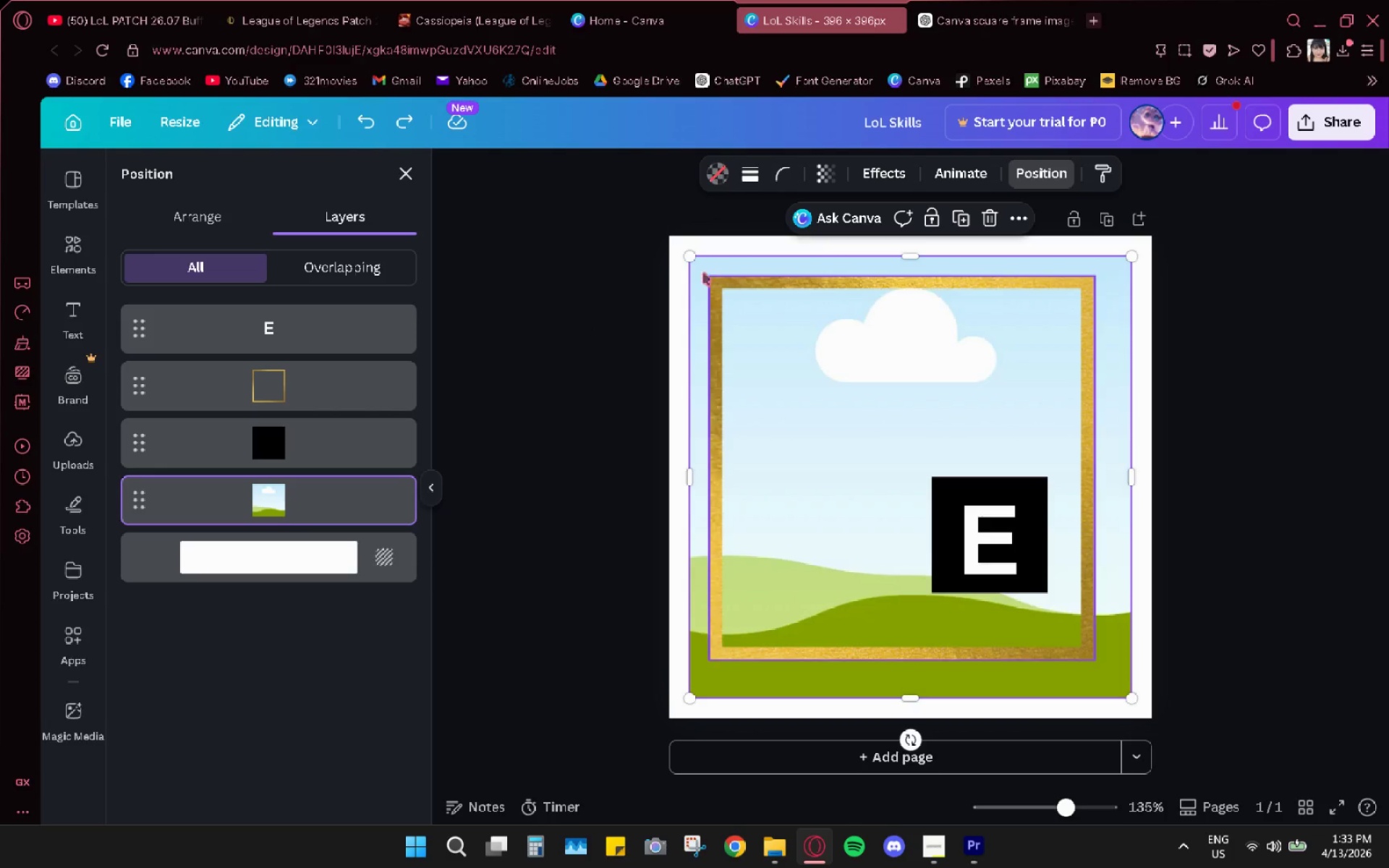 
left_click_drag(start_coordinate=[331, 494], to_coordinate=[332, 363])
 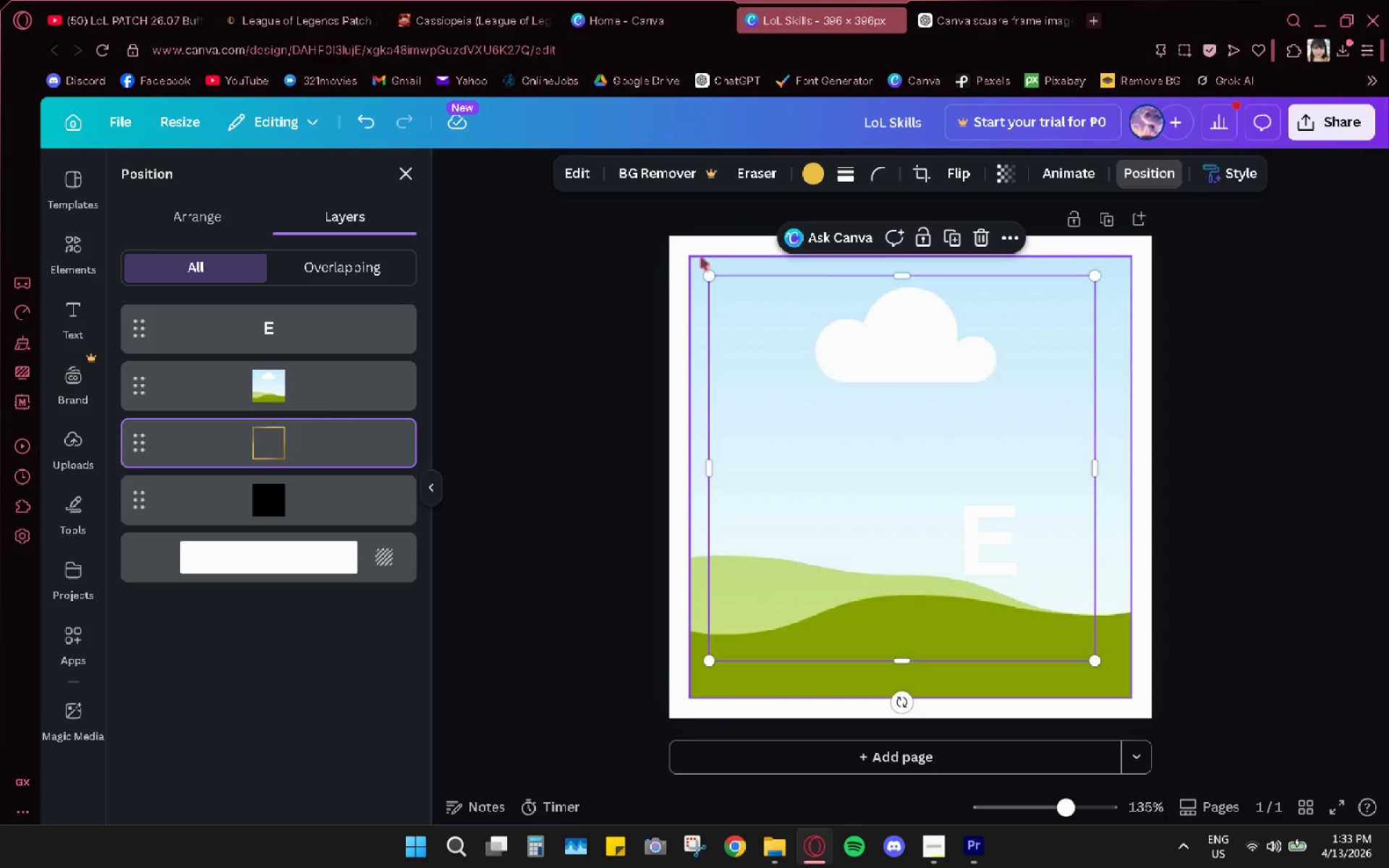 
left_click_drag(start_coordinate=[687, 256], to_coordinate=[831, 389])
 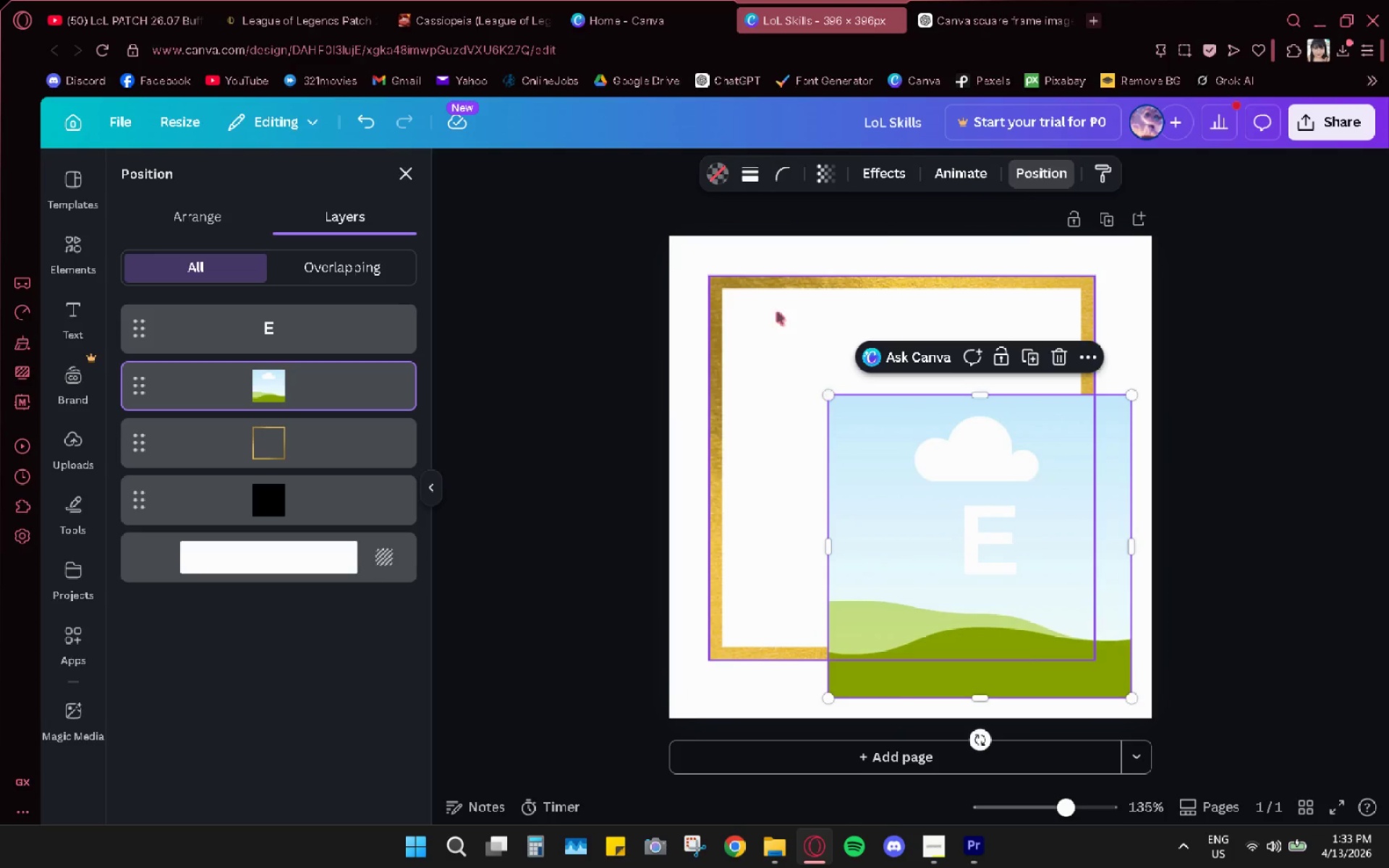 
left_click([777, 312])
 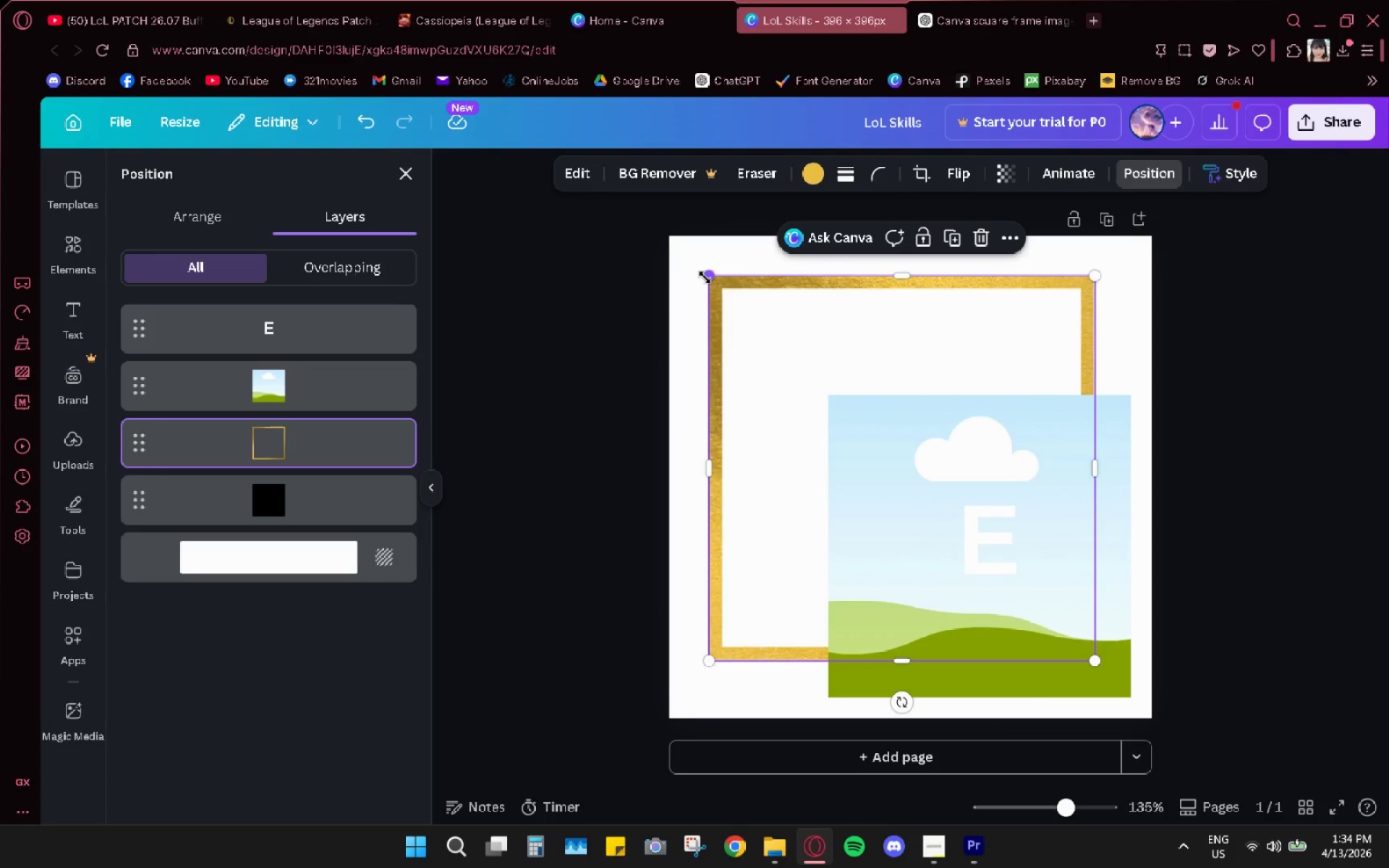 
left_click_drag(start_coordinate=[709, 278], to_coordinate=[671, 241])
 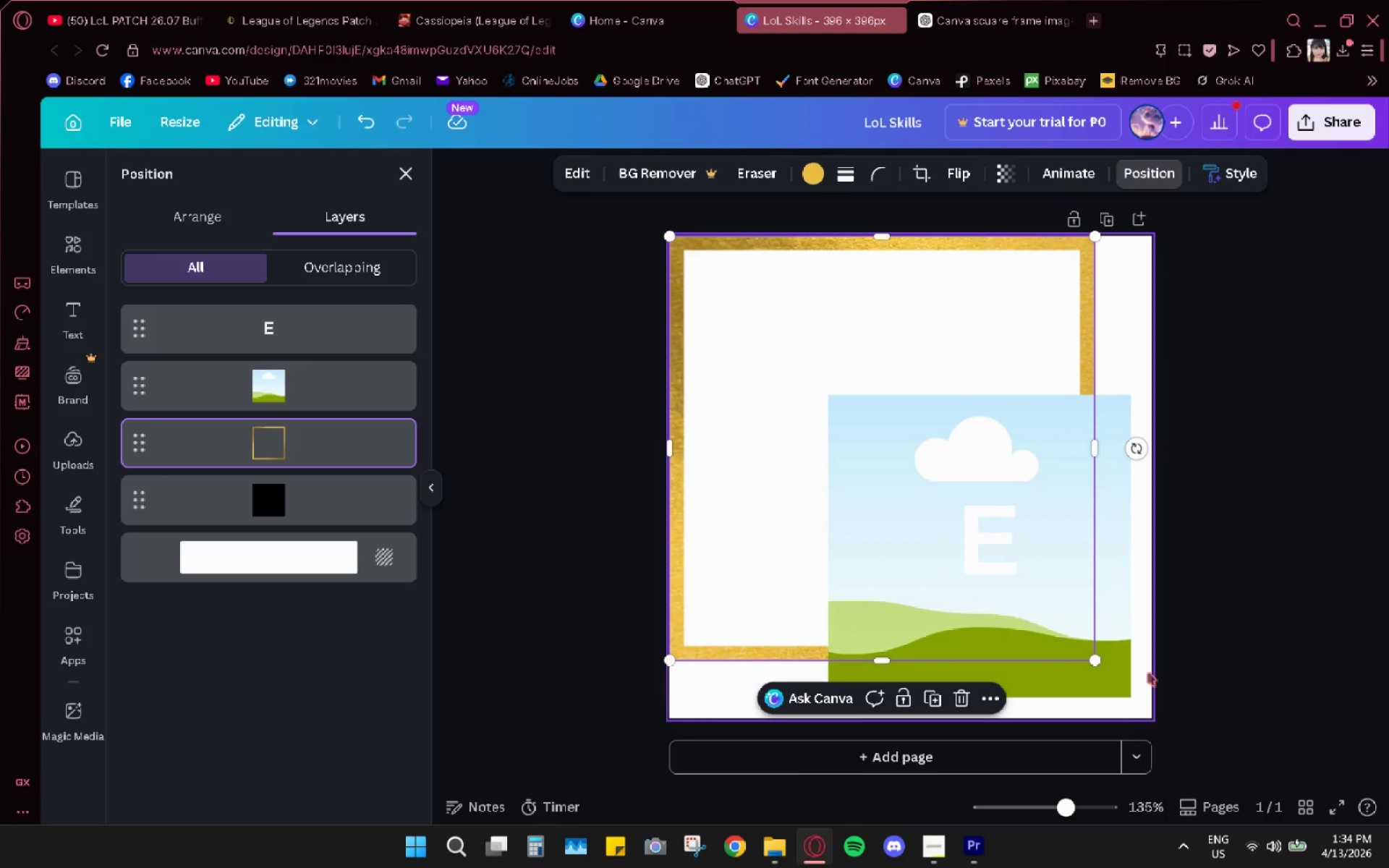 
left_click_drag(start_coordinate=[1122, 692], to_coordinate=[993, 577])
 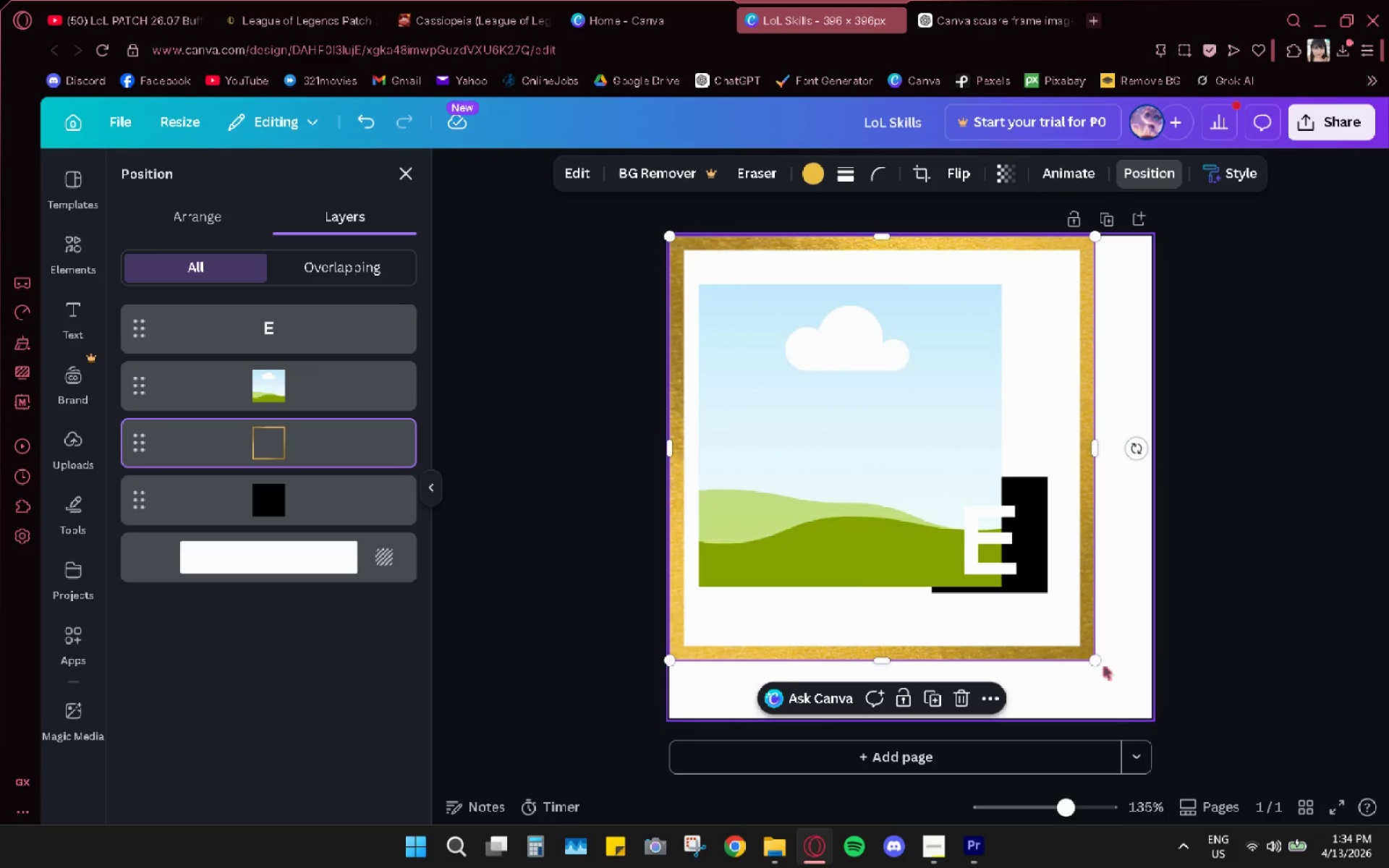 
left_click_drag(start_coordinate=[1094, 660], to_coordinate=[1148, 720])
 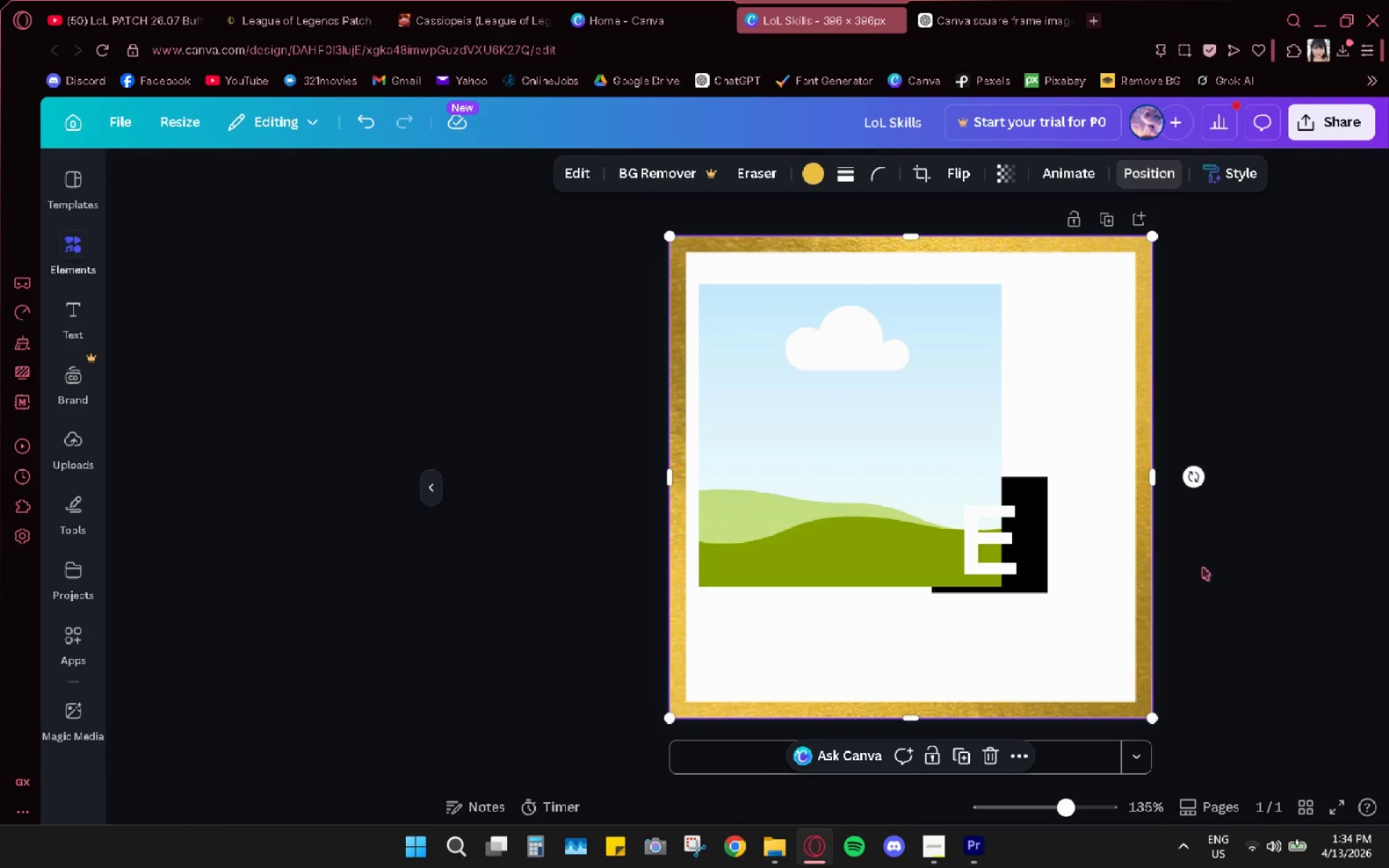 
left_click_drag(start_coordinate=[1073, 482], to_coordinate=[1082, 484])
 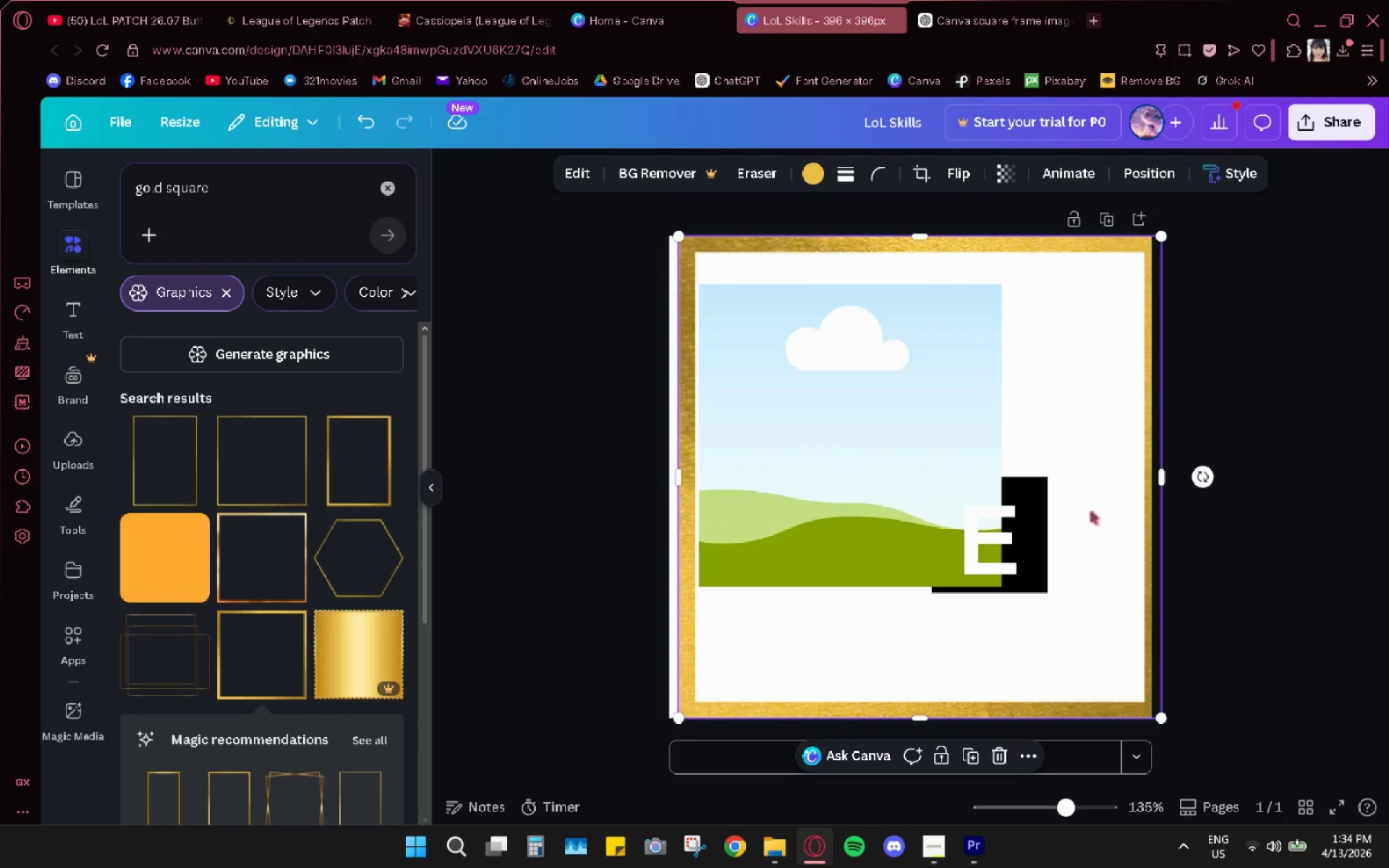 
left_click_drag(start_coordinate=[1100, 513], to_coordinate=[1091, 512])
 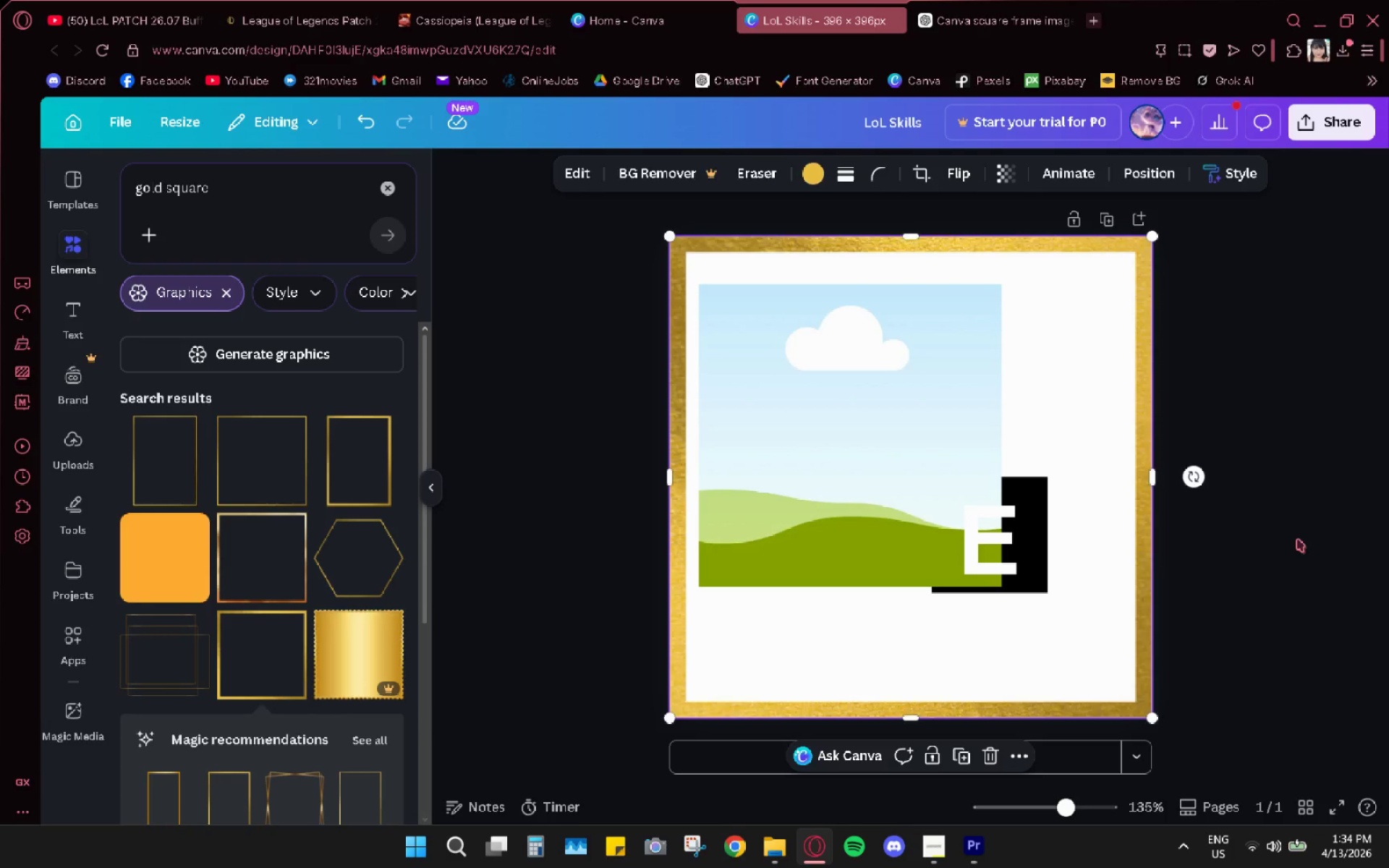 
left_click([1297, 539])
 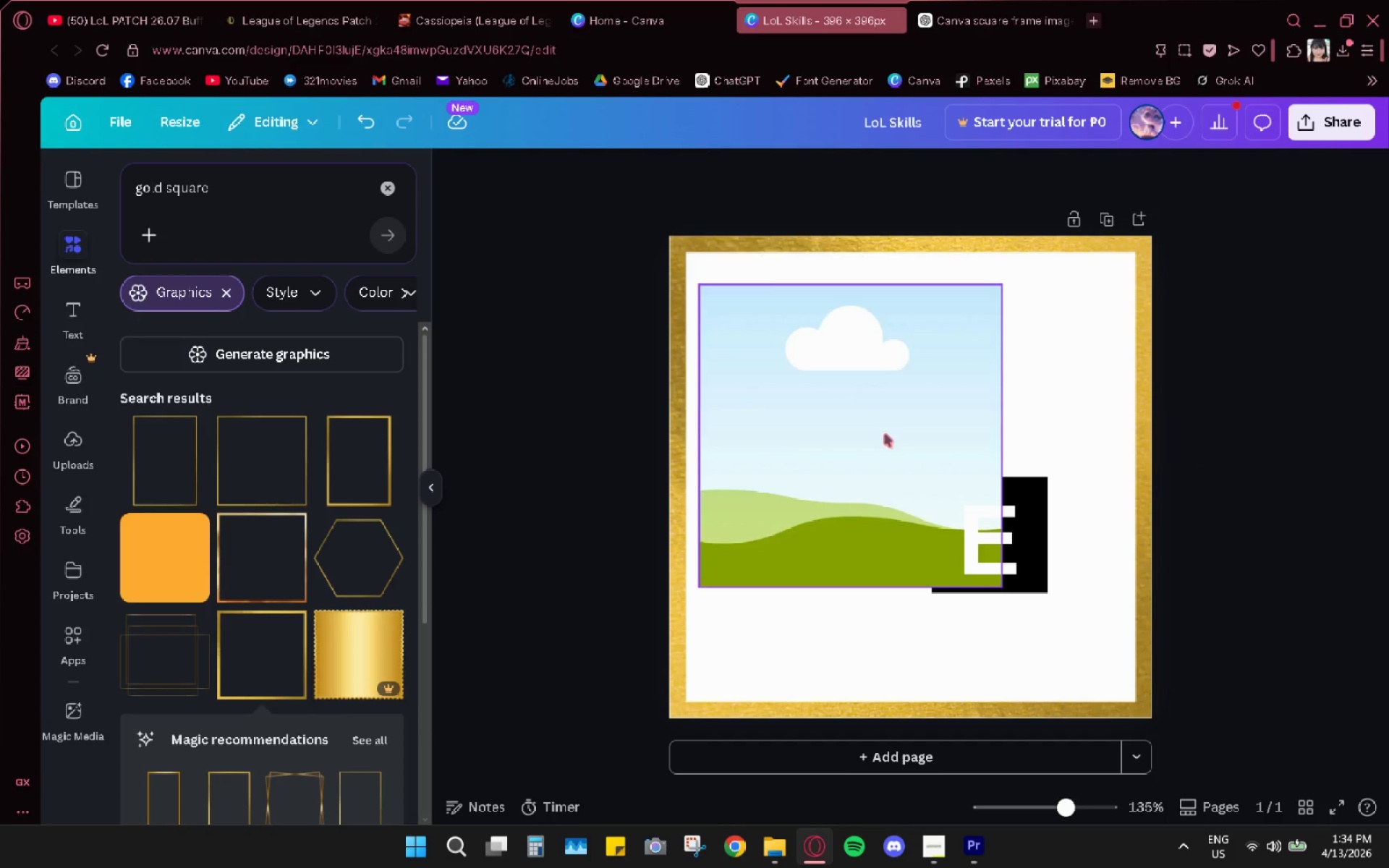 
left_click_drag(start_coordinate=[825, 416], to_coordinate=[821, 386])
 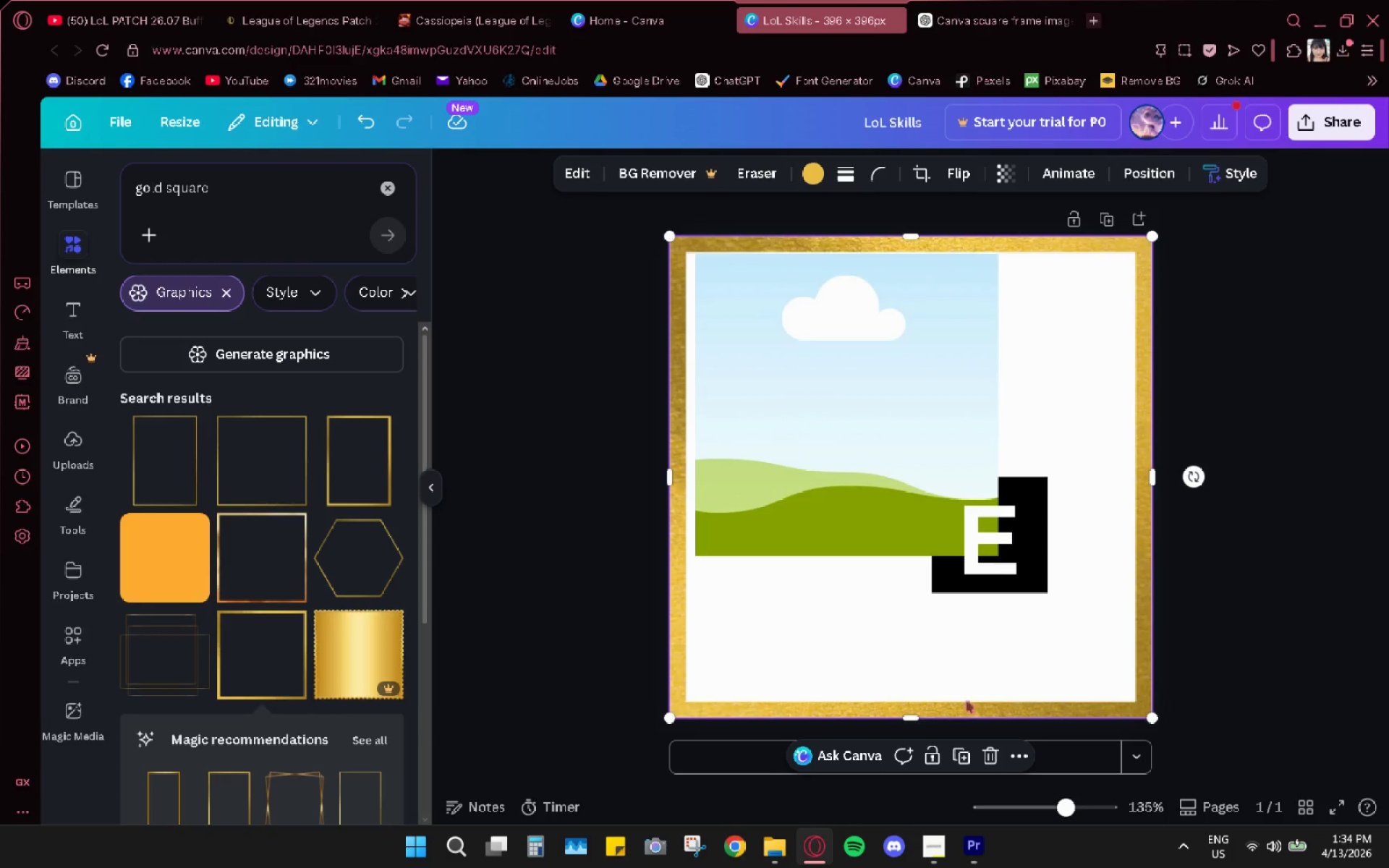 
left_click([935, 755])
 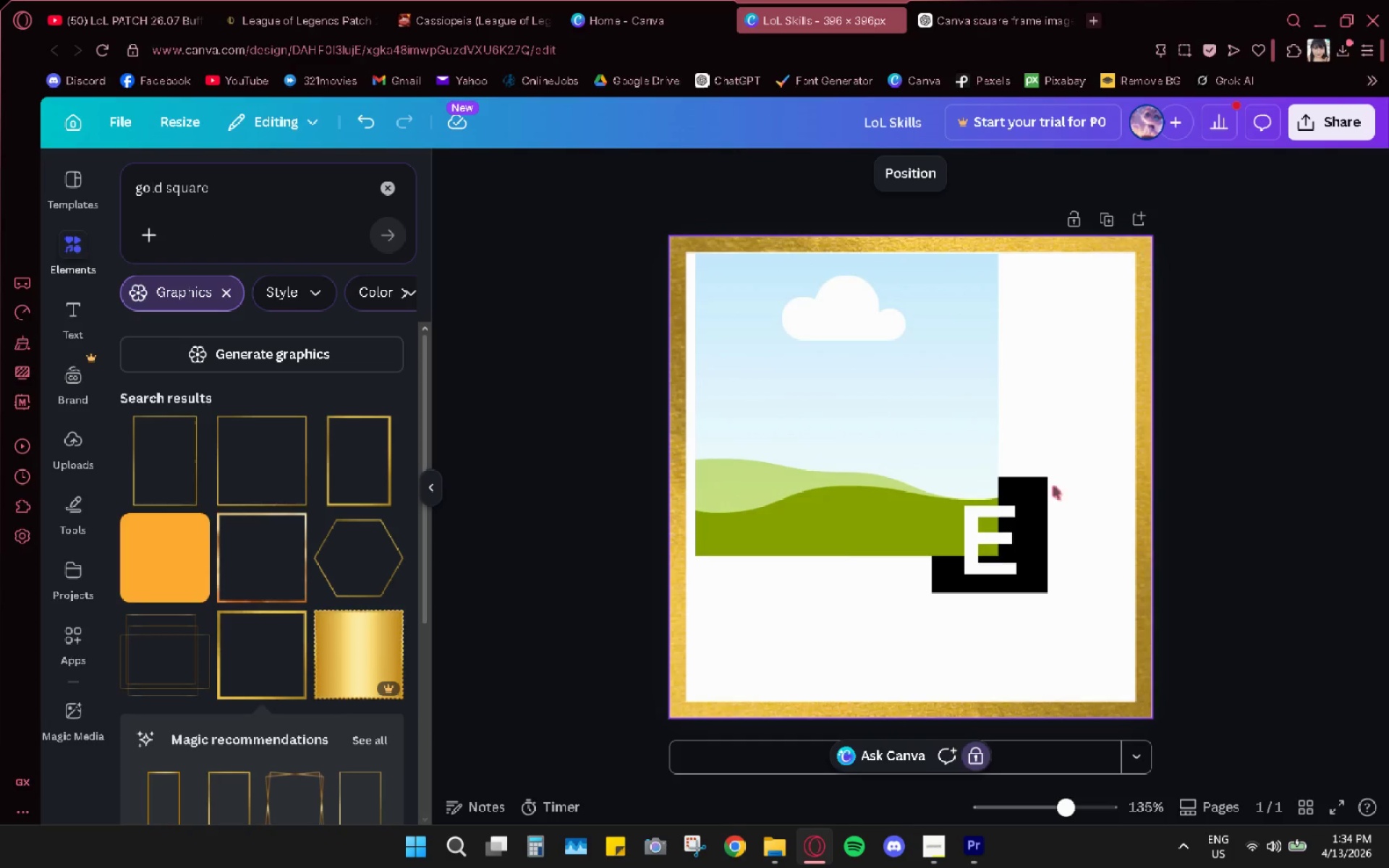 
left_click([946, 396])
 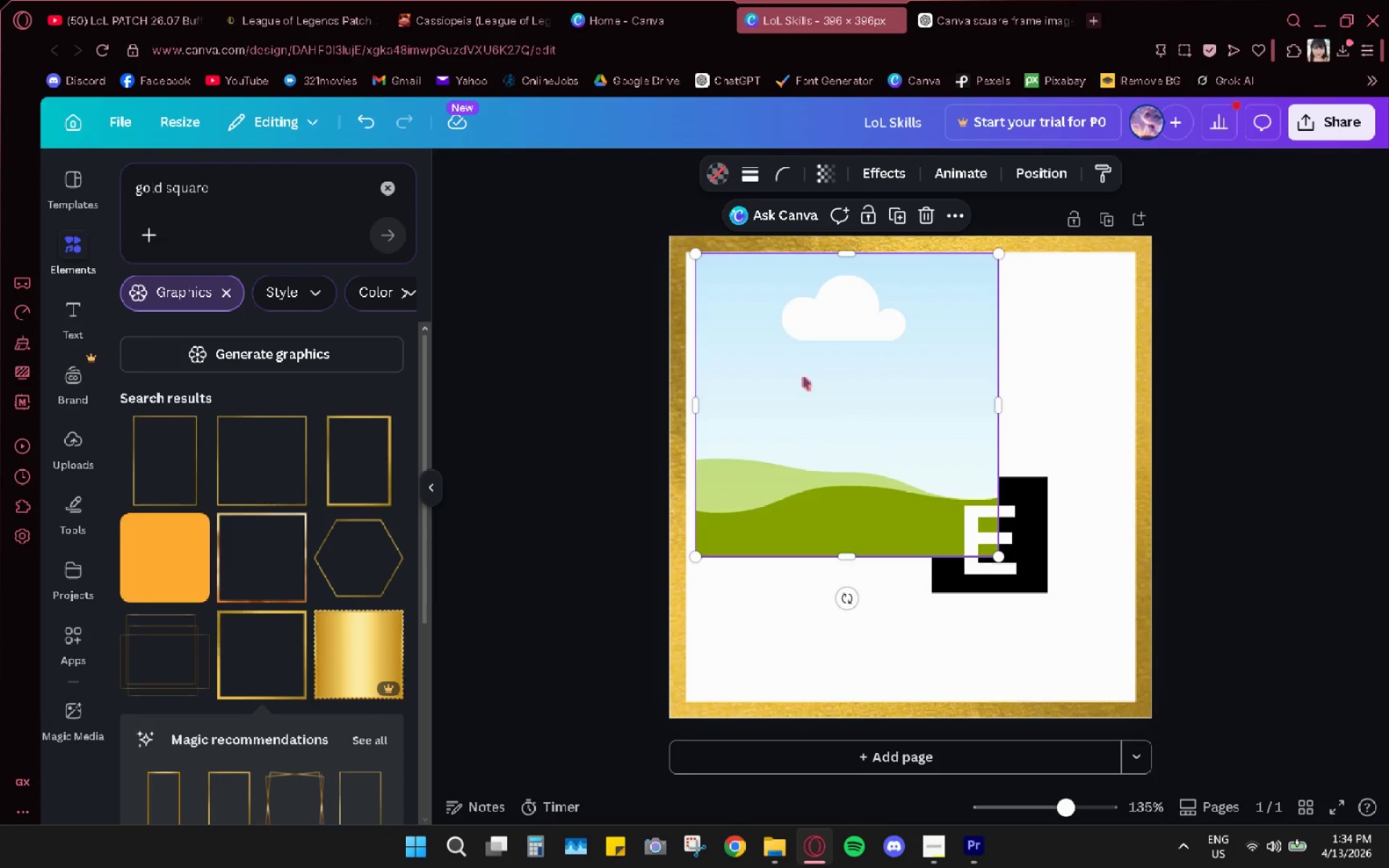 
left_click_drag(start_coordinate=[774, 344], to_coordinate=[768, 344])
 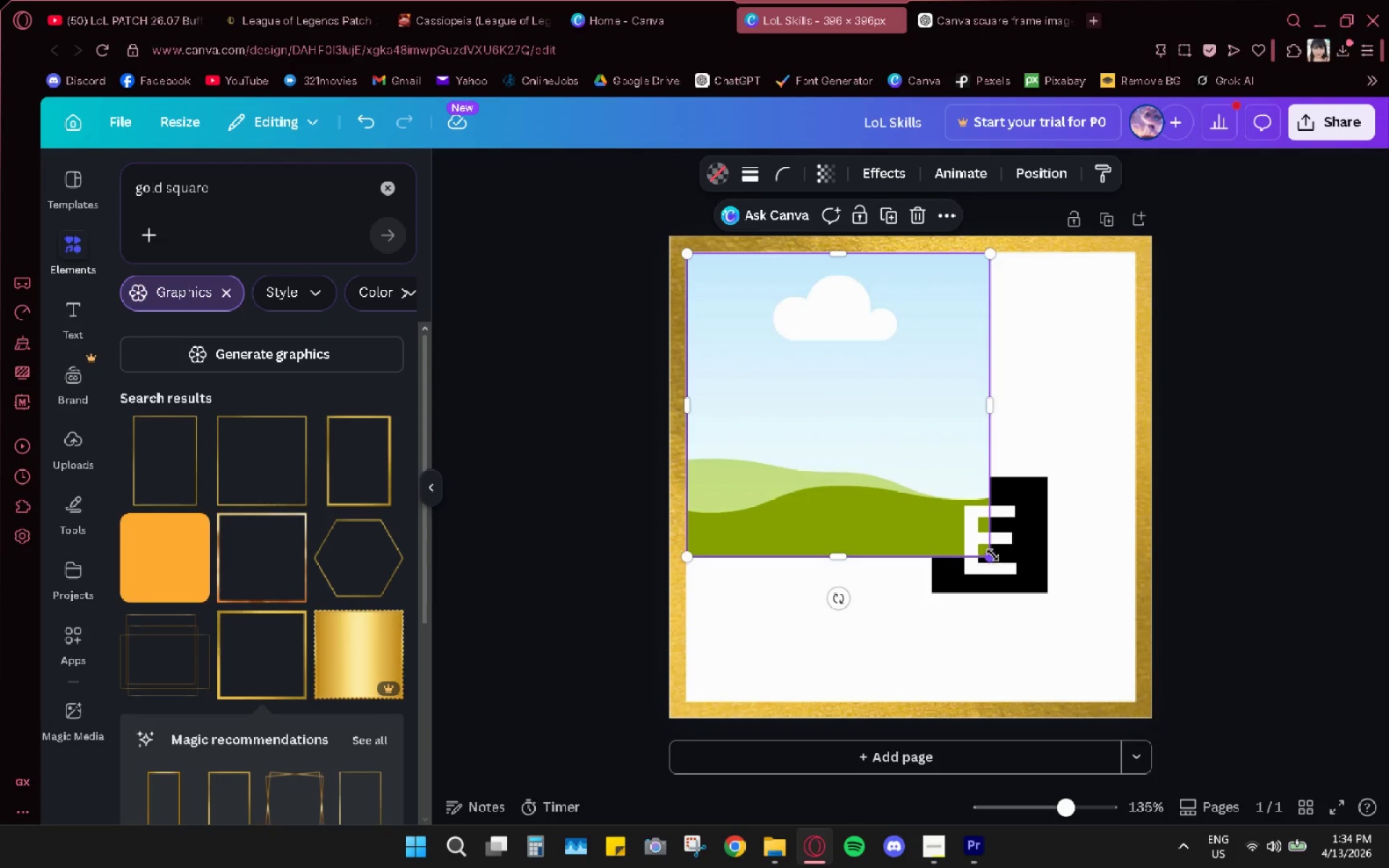 
left_click_drag(start_coordinate=[993, 555], to_coordinate=[1126, 707])
 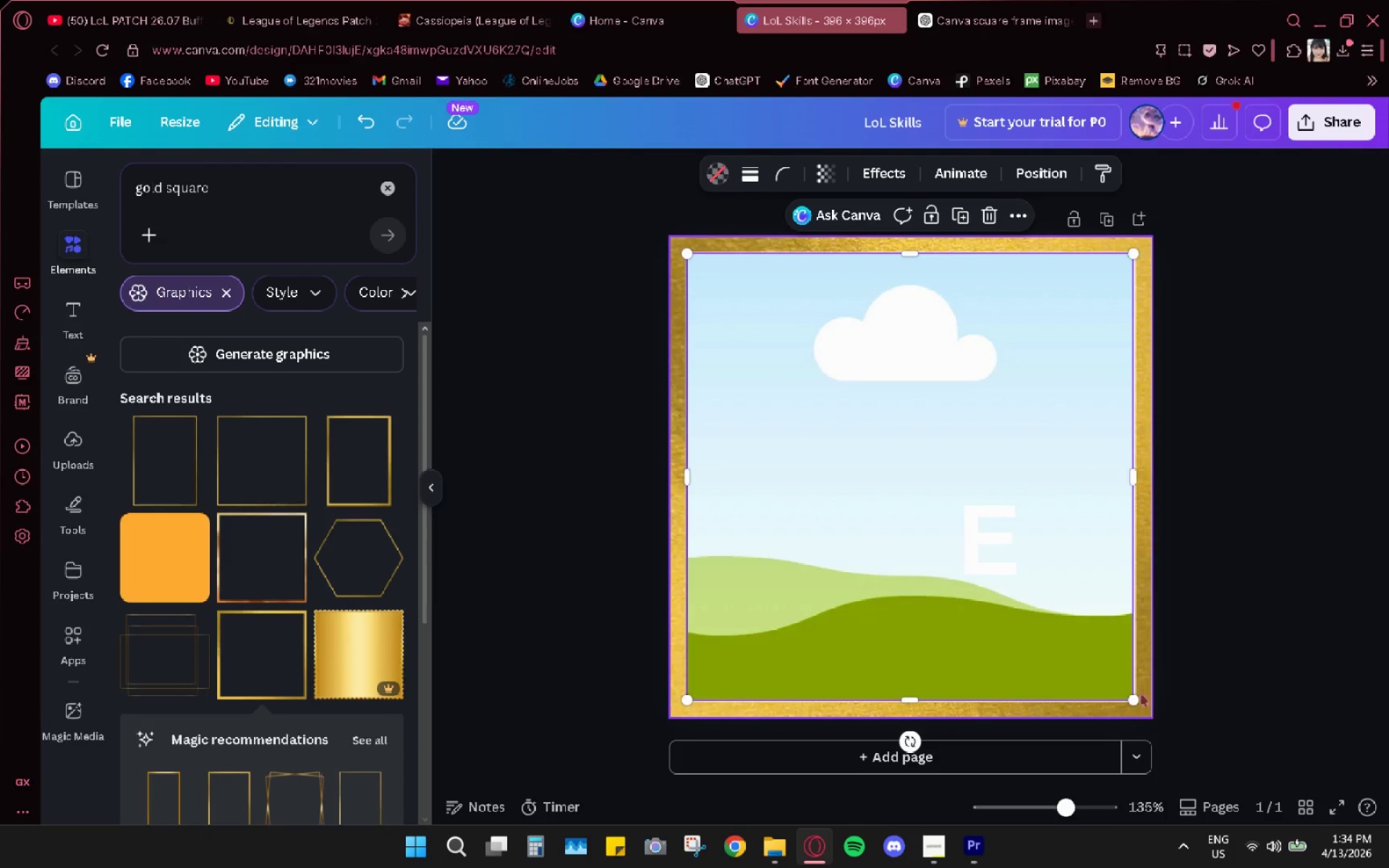 
left_click_drag(start_coordinate=[1134, 703], to_coordinate=[1138, 705])
 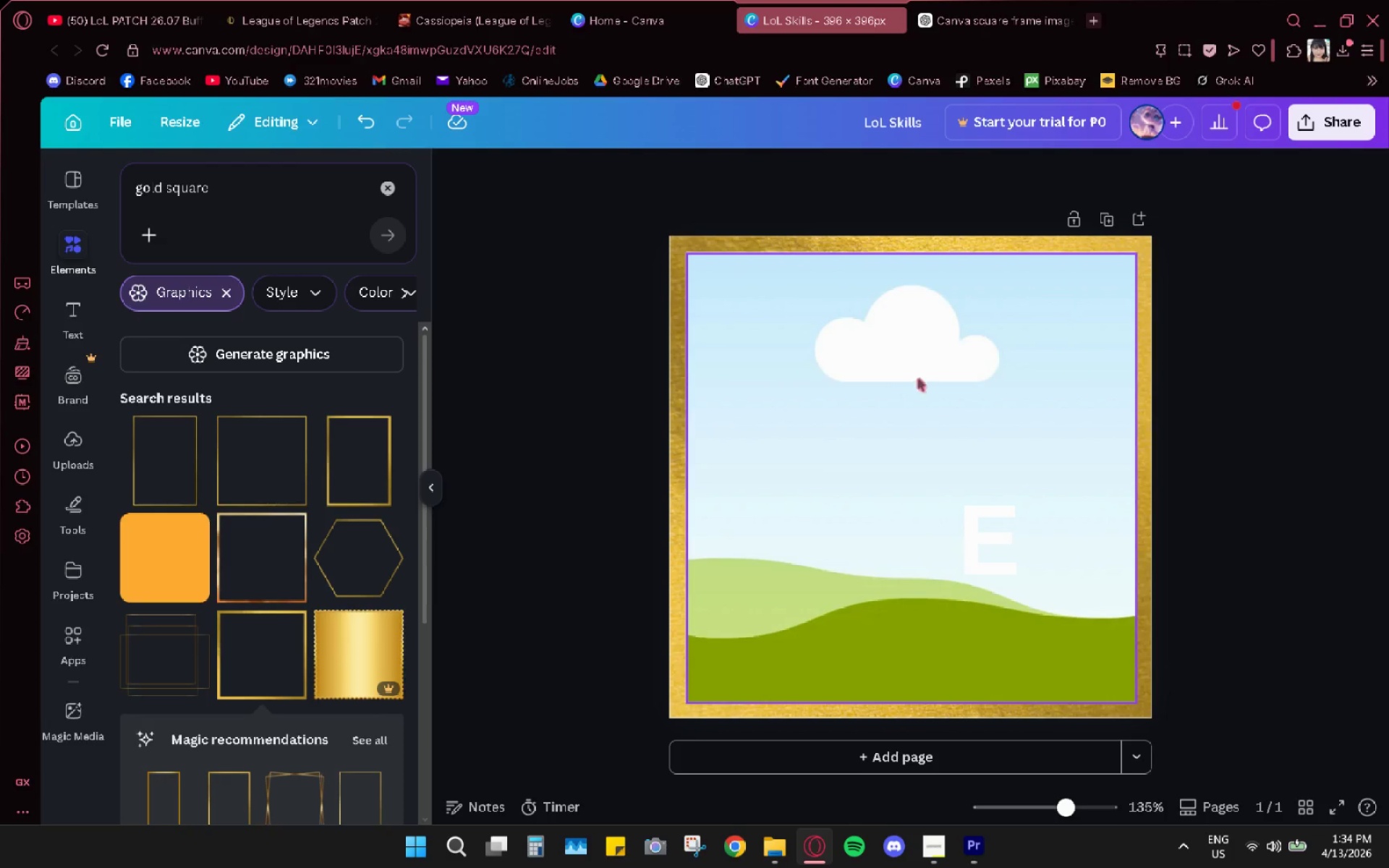 
left_click([81, 448])
 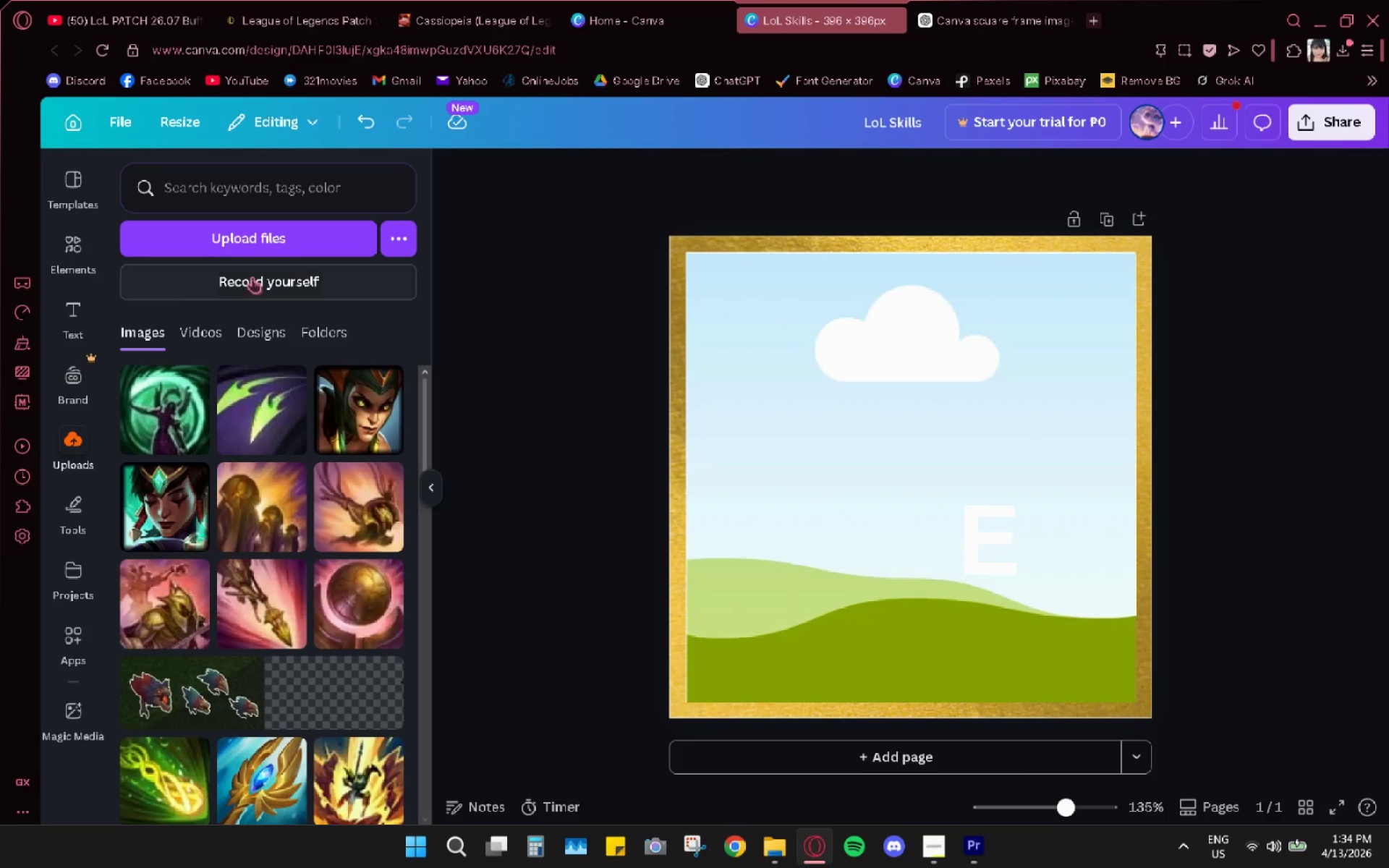 
right_click([941, 368])
 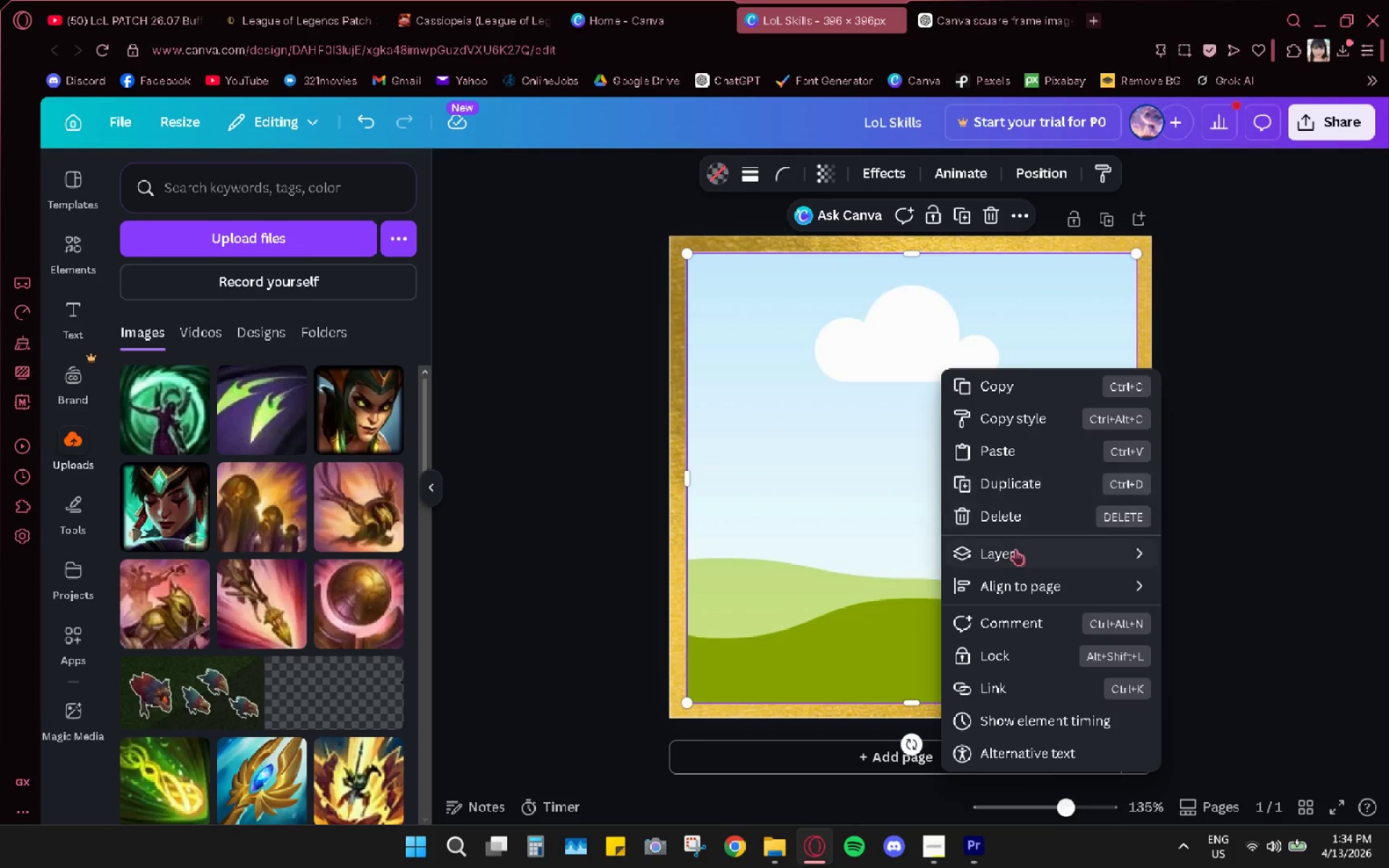 
left_click([1014, 550])
 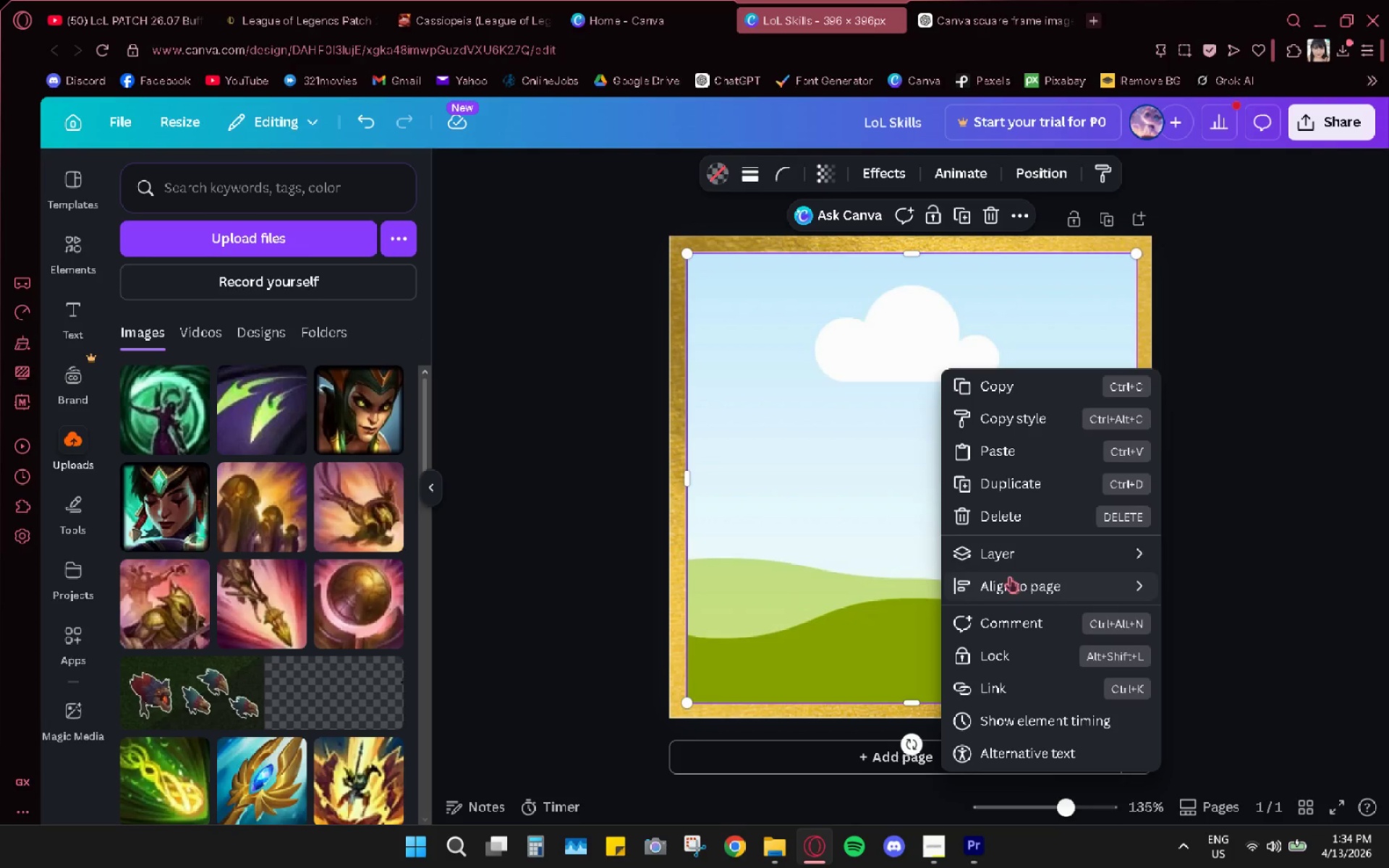 
left_click([1026, 556])
 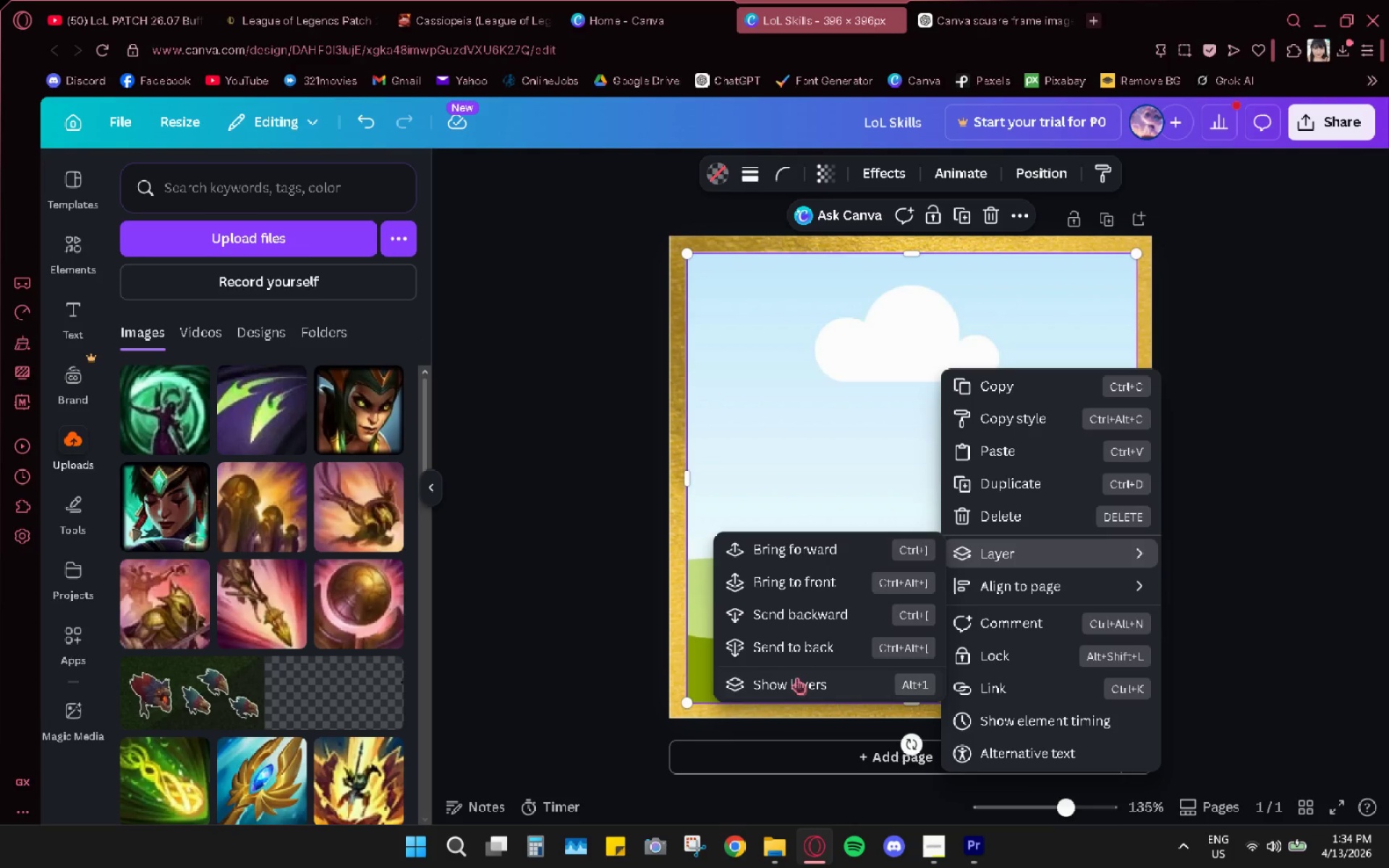 
left_click([798, 687])
 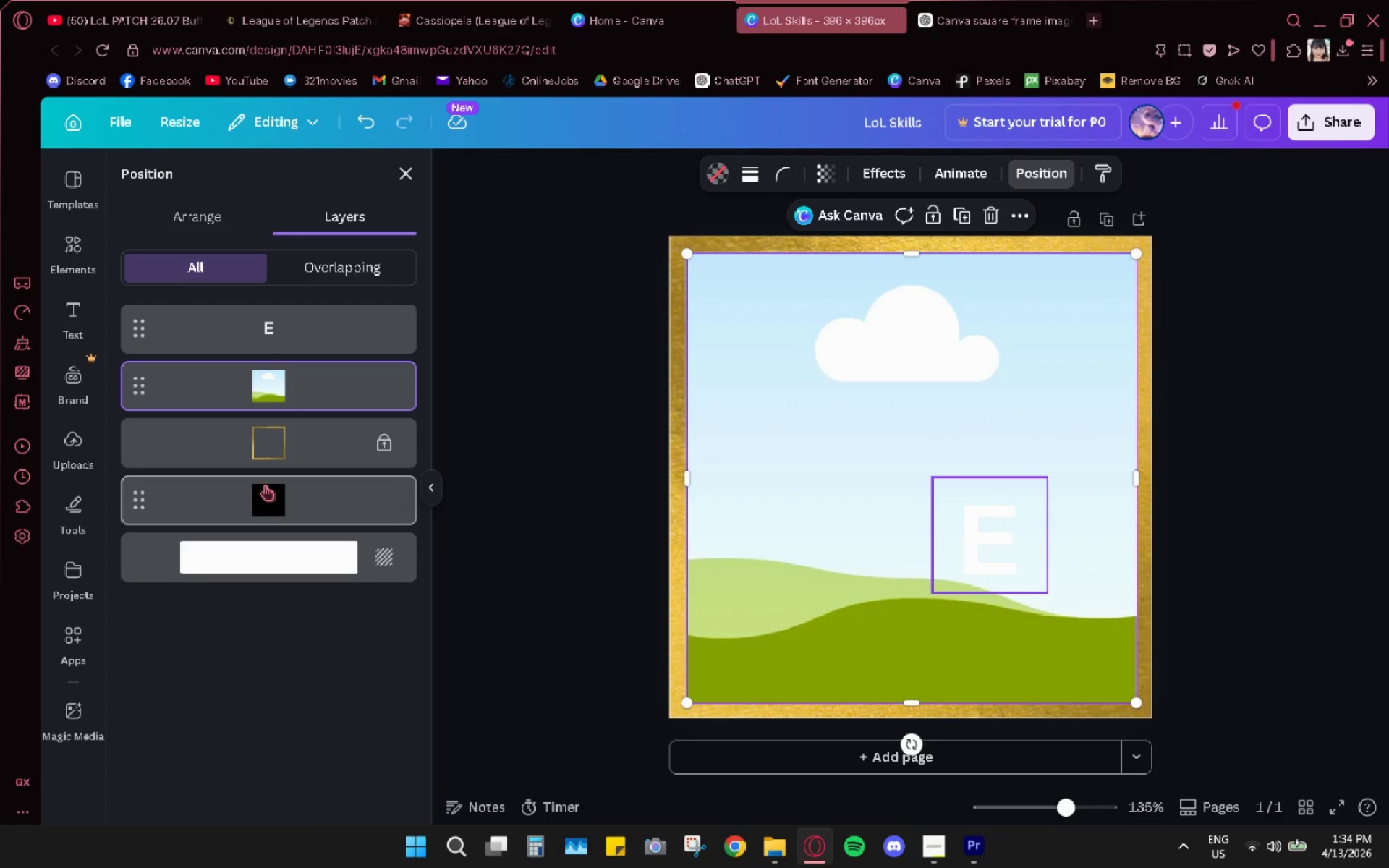 
left_click_drag(start_coordinate=[271, 506], to_coordinate=[281, 358])
 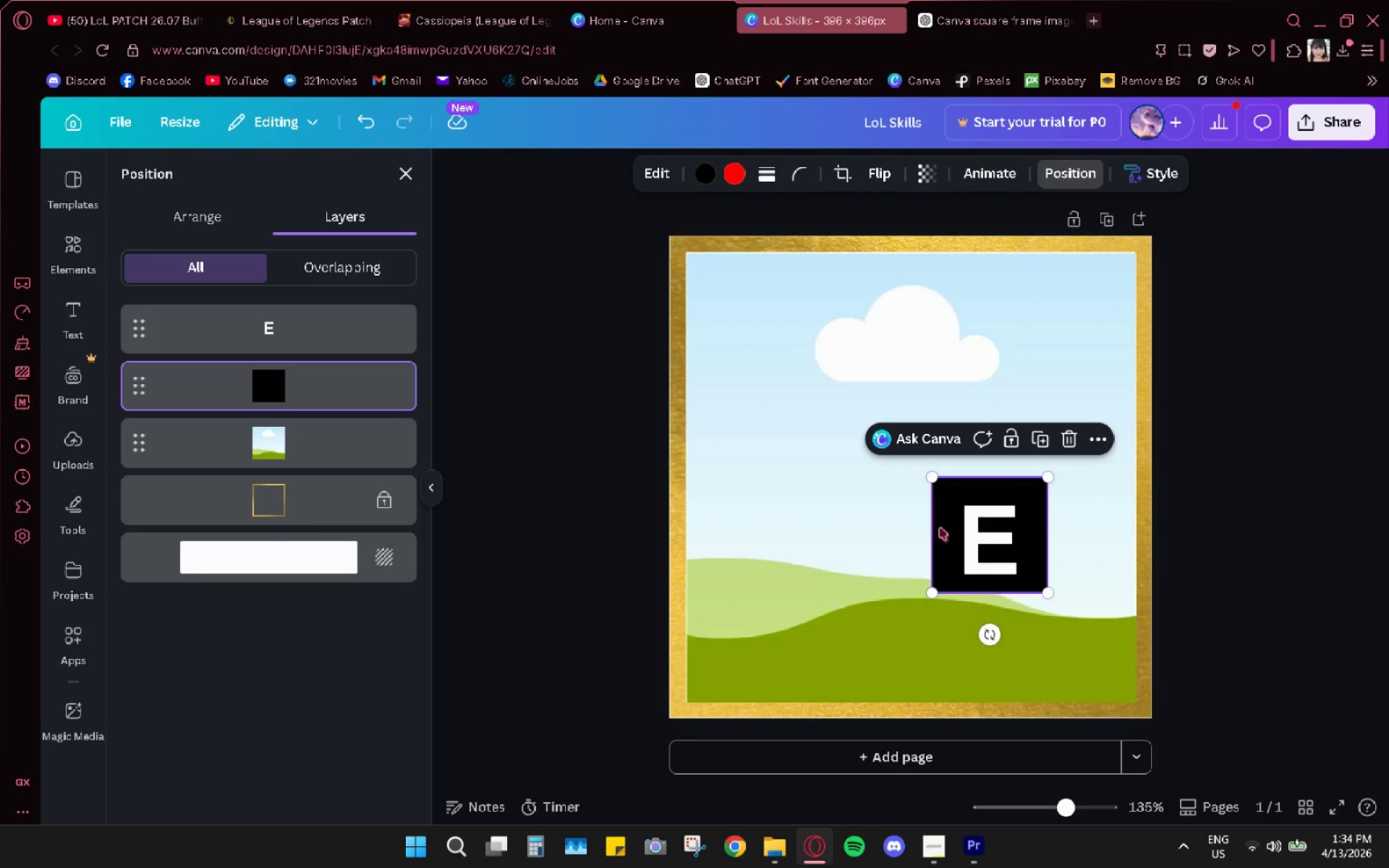 
left_click_drag(start_coordinate=[935, 530], to_coordinate=[1024, 637])
 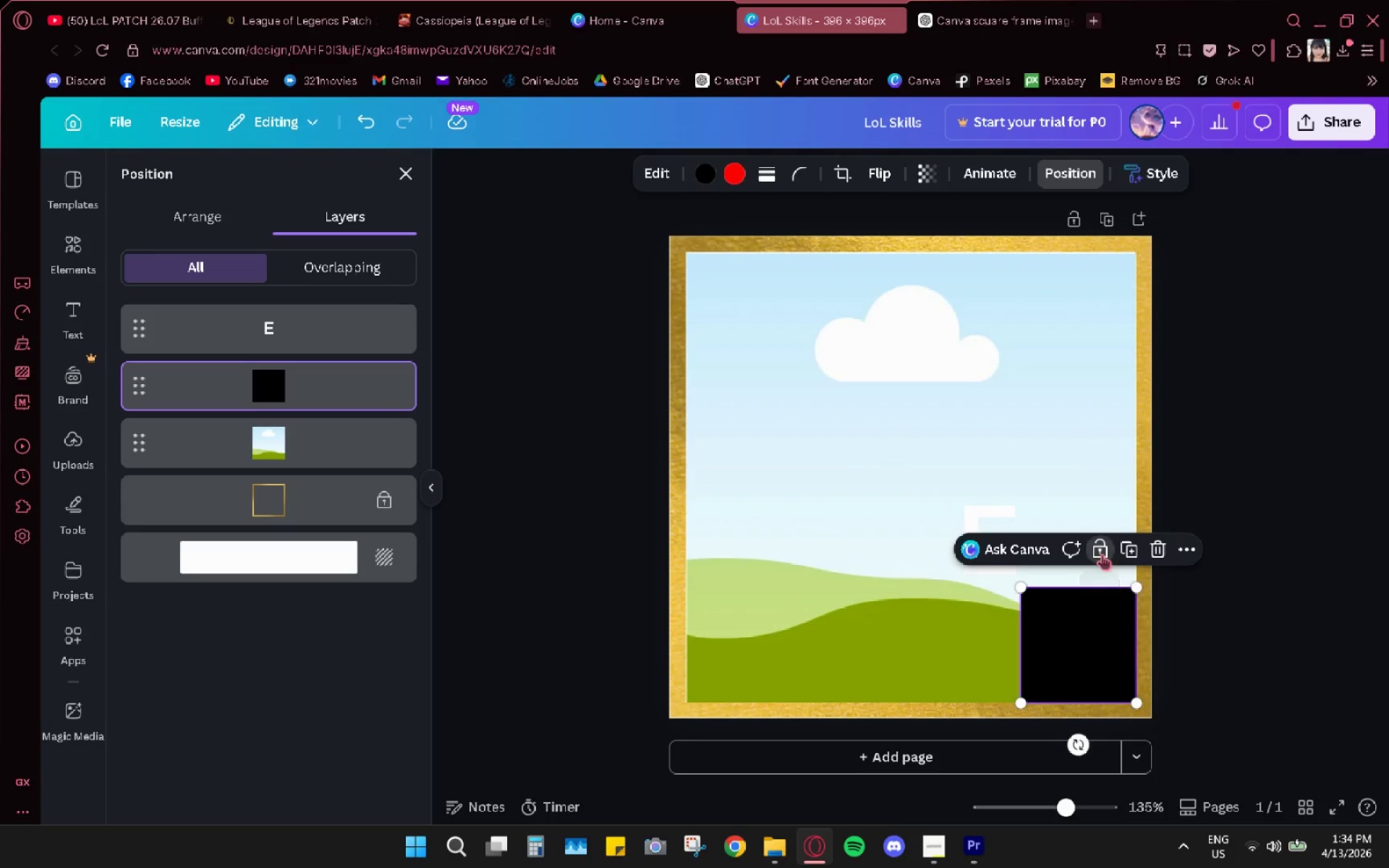 
left_click_drag(start_coordinate=[987, 523], to_coordinate=[1079, 631])
 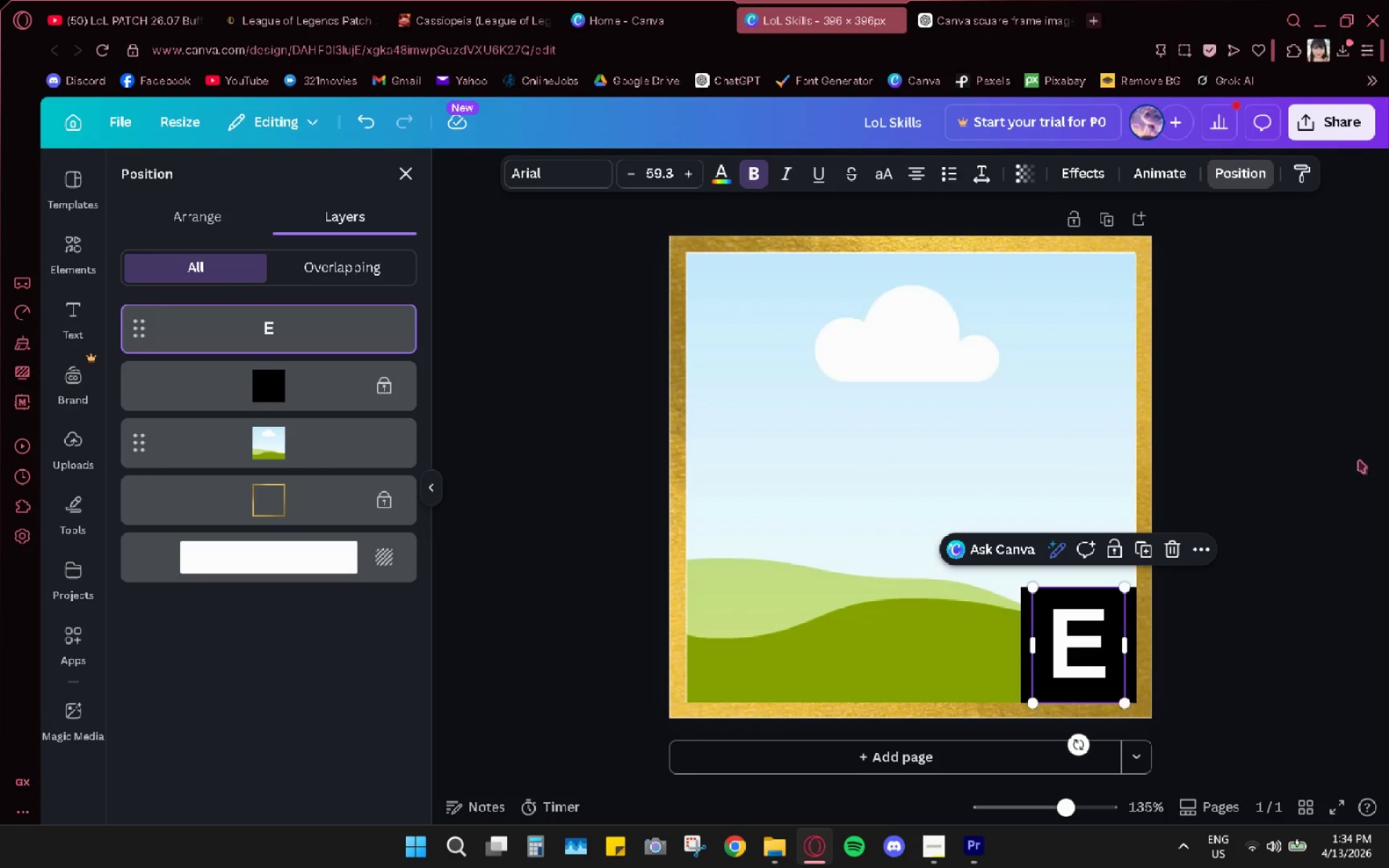 
left_click([1376, 444])
 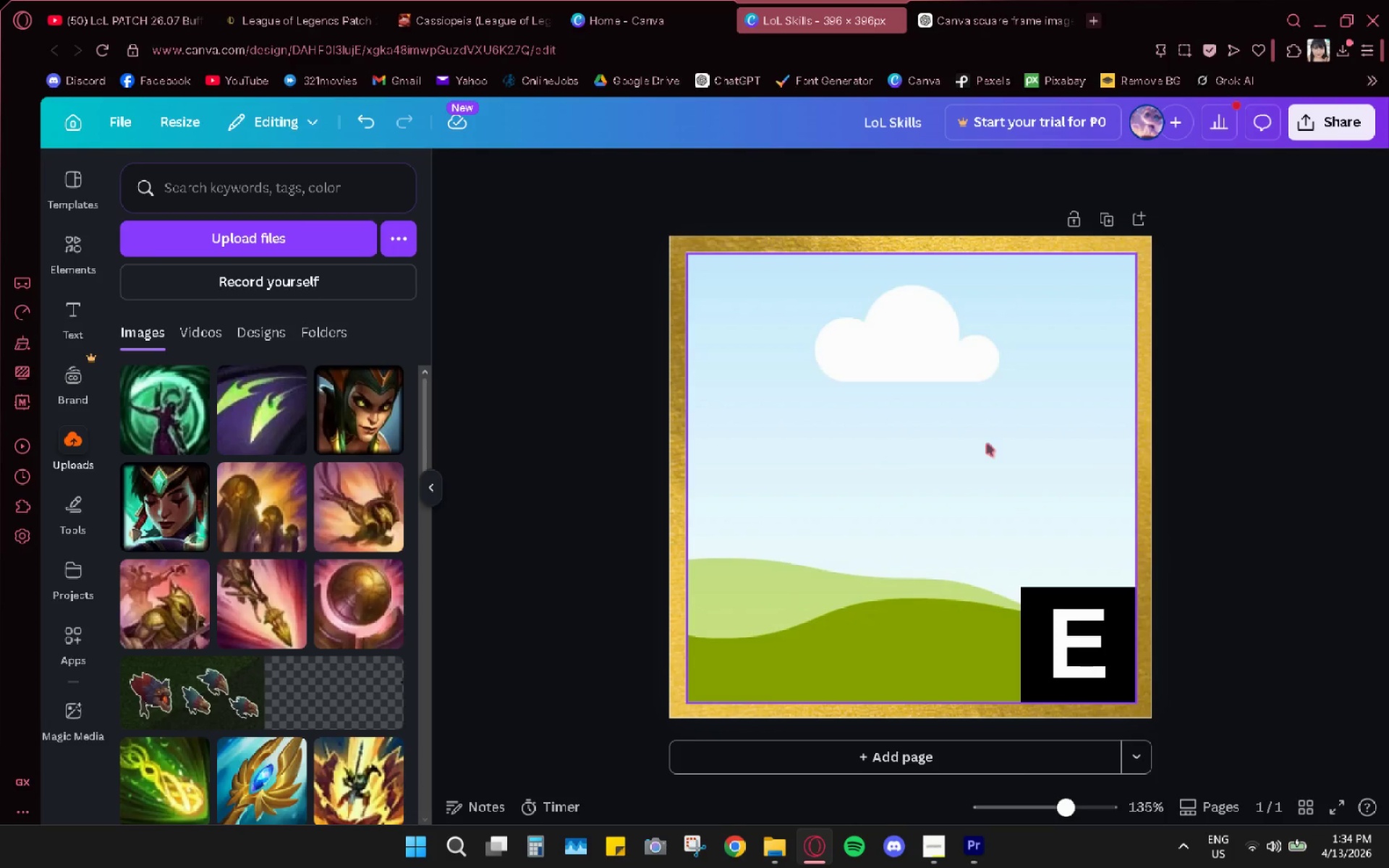 
left_click([946, 422])
 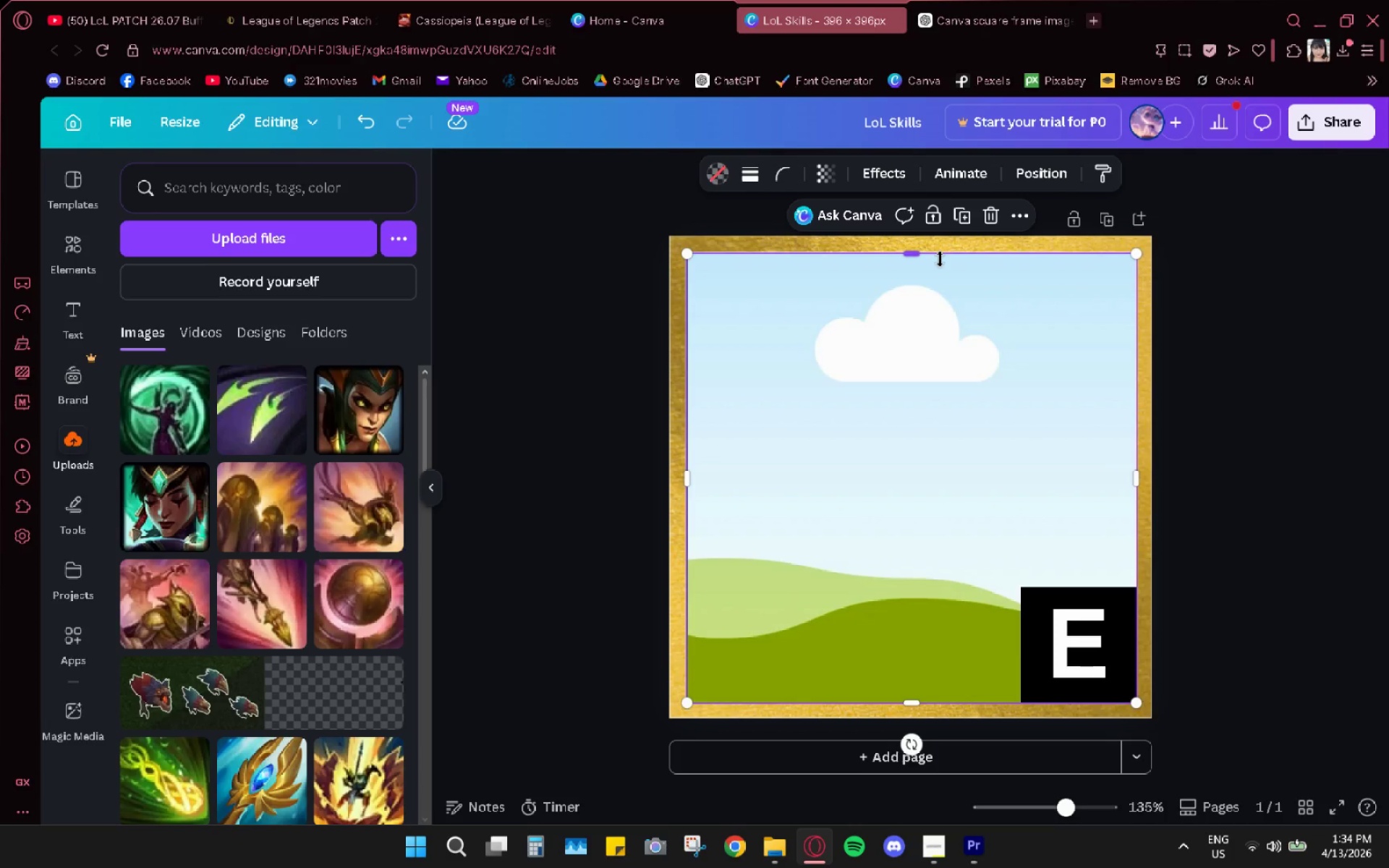 
left_click([942, 218])
 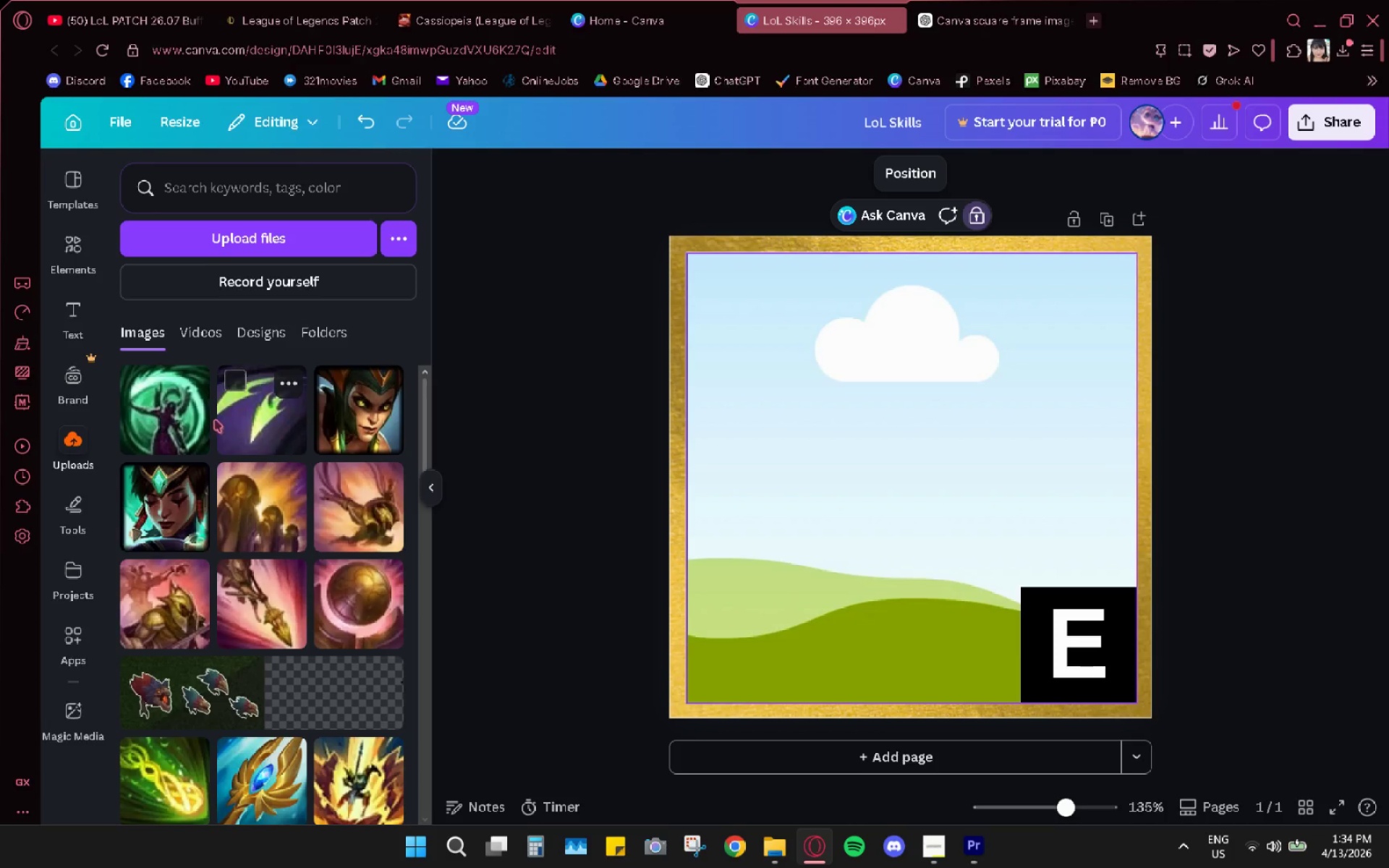 
left_click_drag(start_coordinate=[250, 427], to_coordinate=[828, 469])
 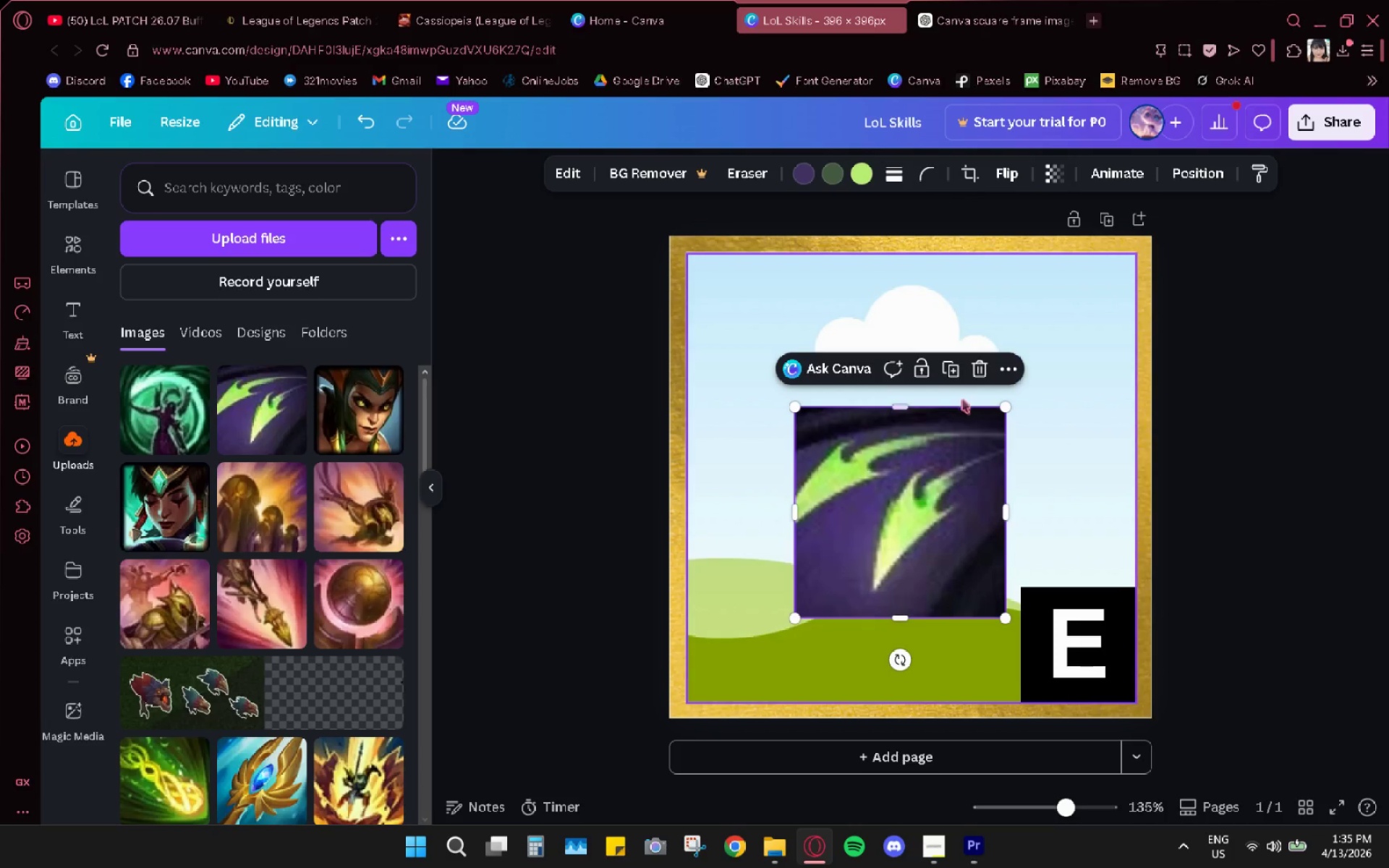 
left_click([1053, 282])
 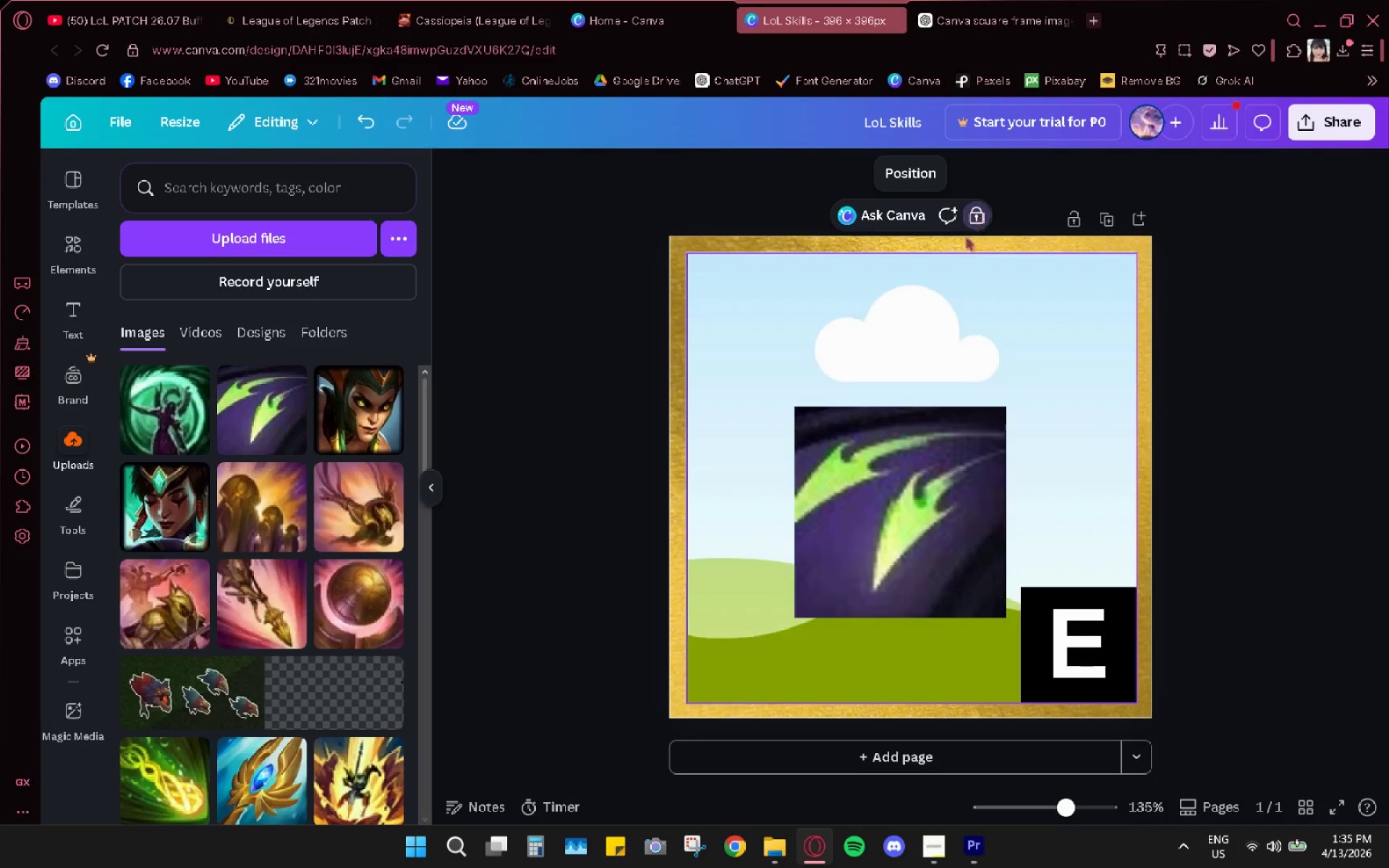 
left_click_drag(start_coordinate=[878, 507], to_coordinate=[856, 408])
 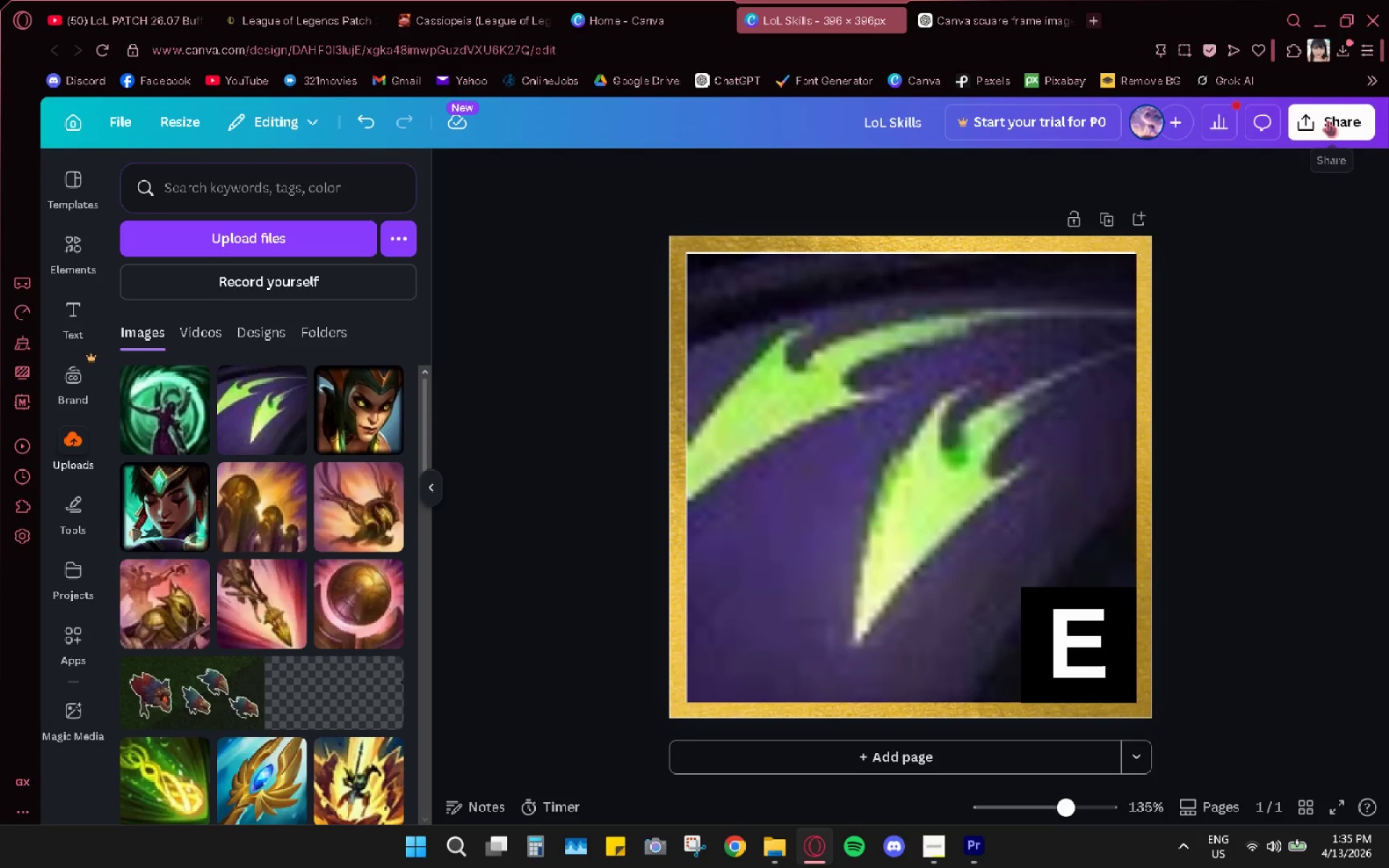 
wait(6.2)
 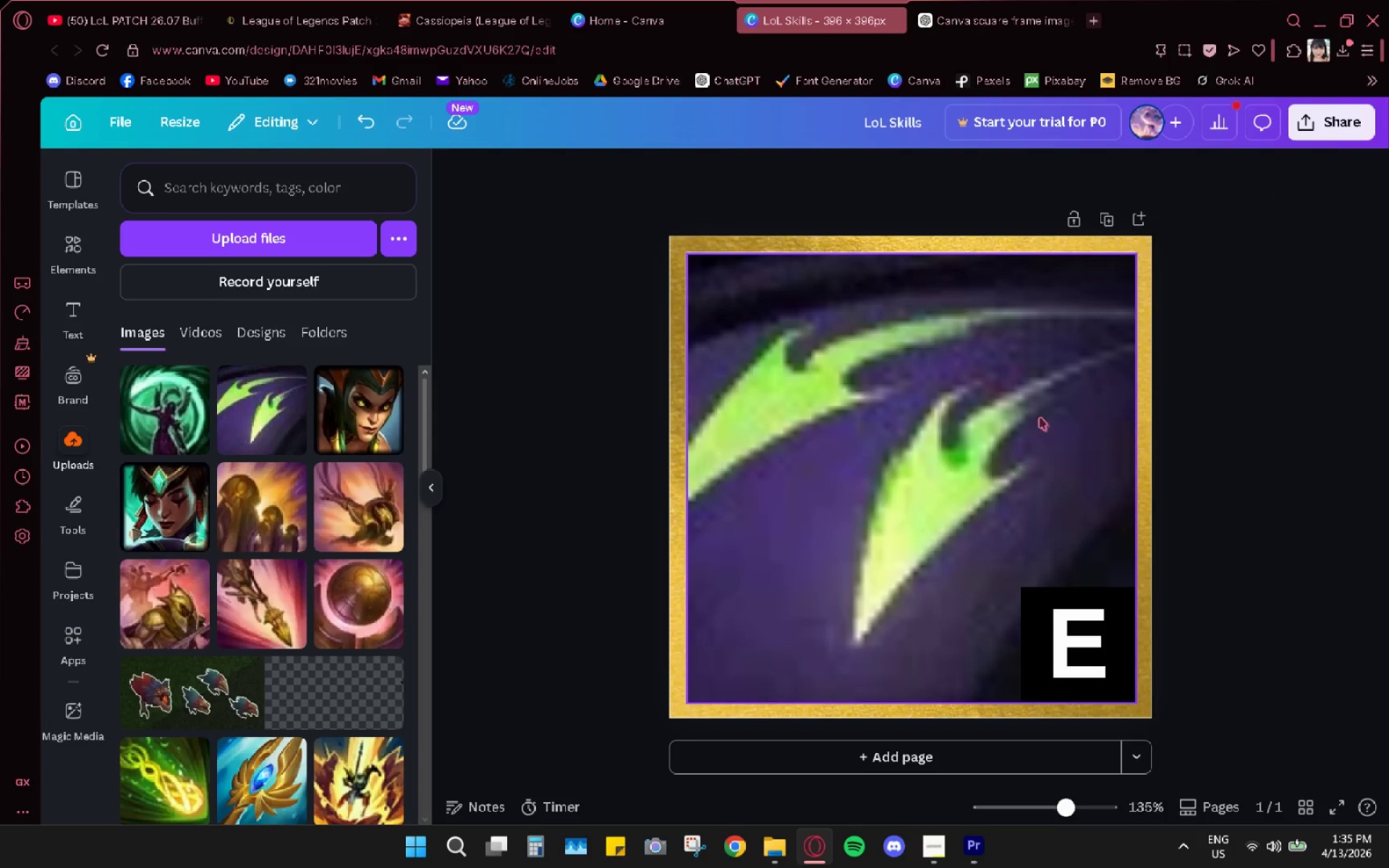 
left_click([1075, 530])
 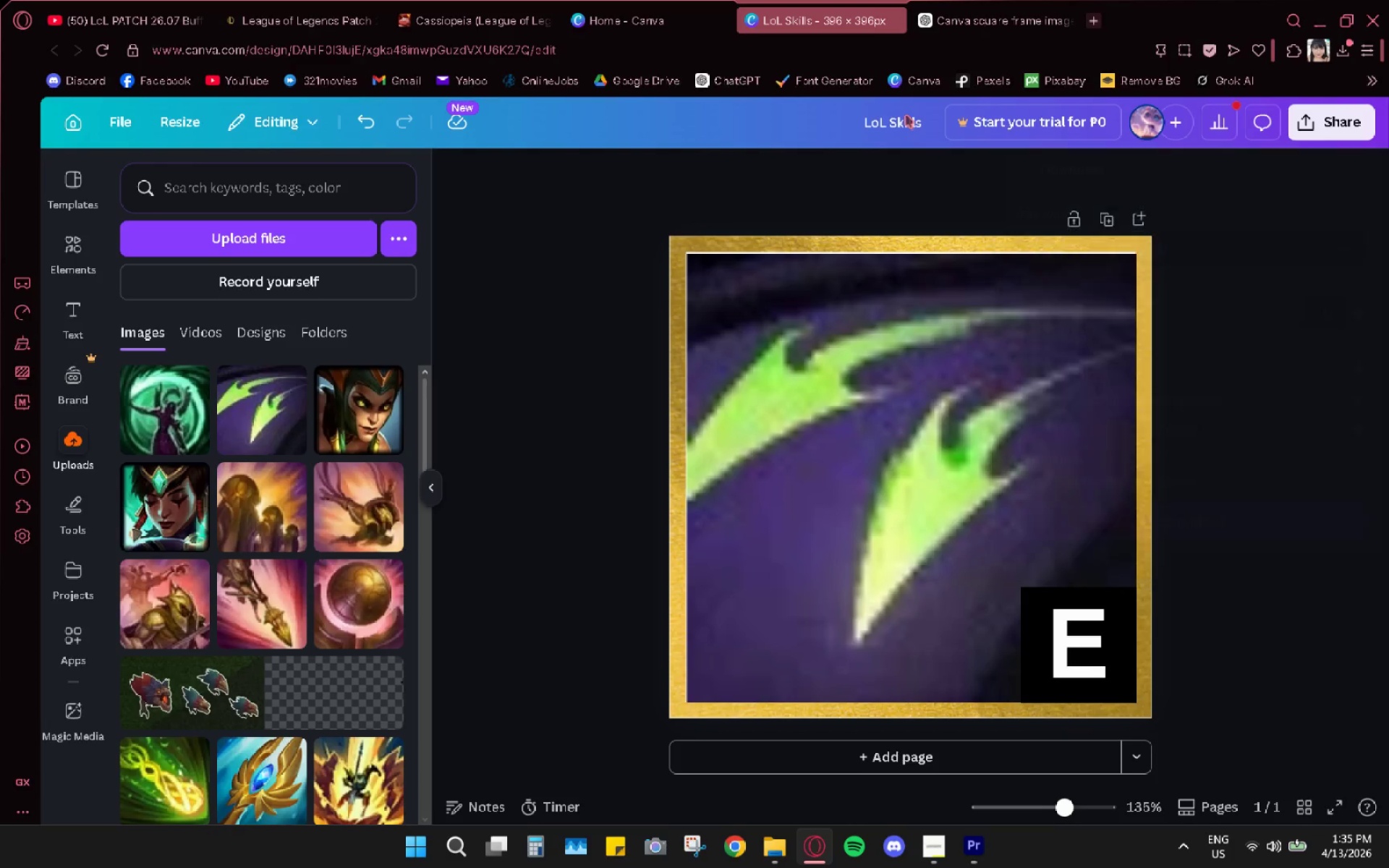 
wait(5.25)
 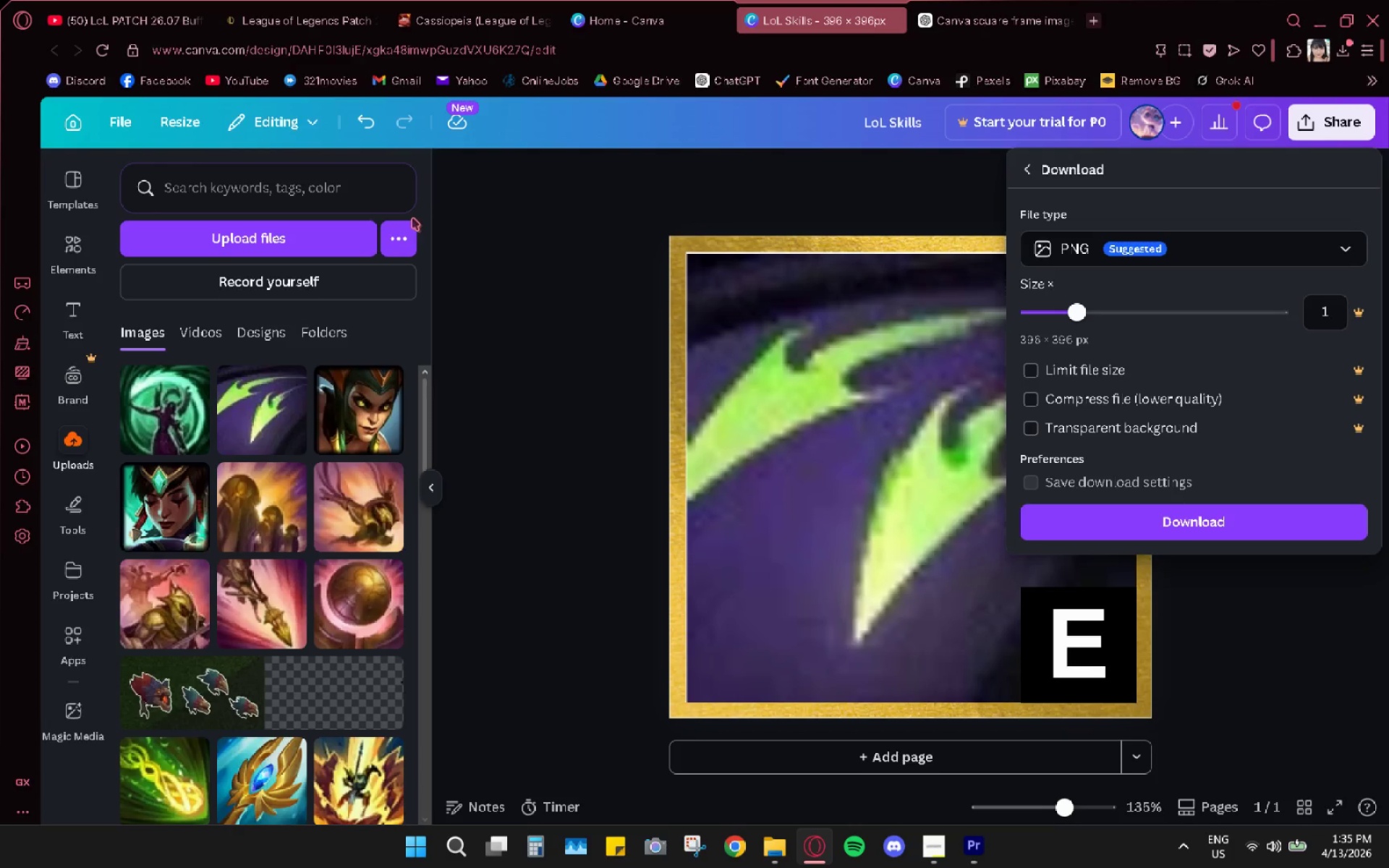 
left_click_drag(start_coordinate=[885, 132], to_coordinate=[849, 127])
 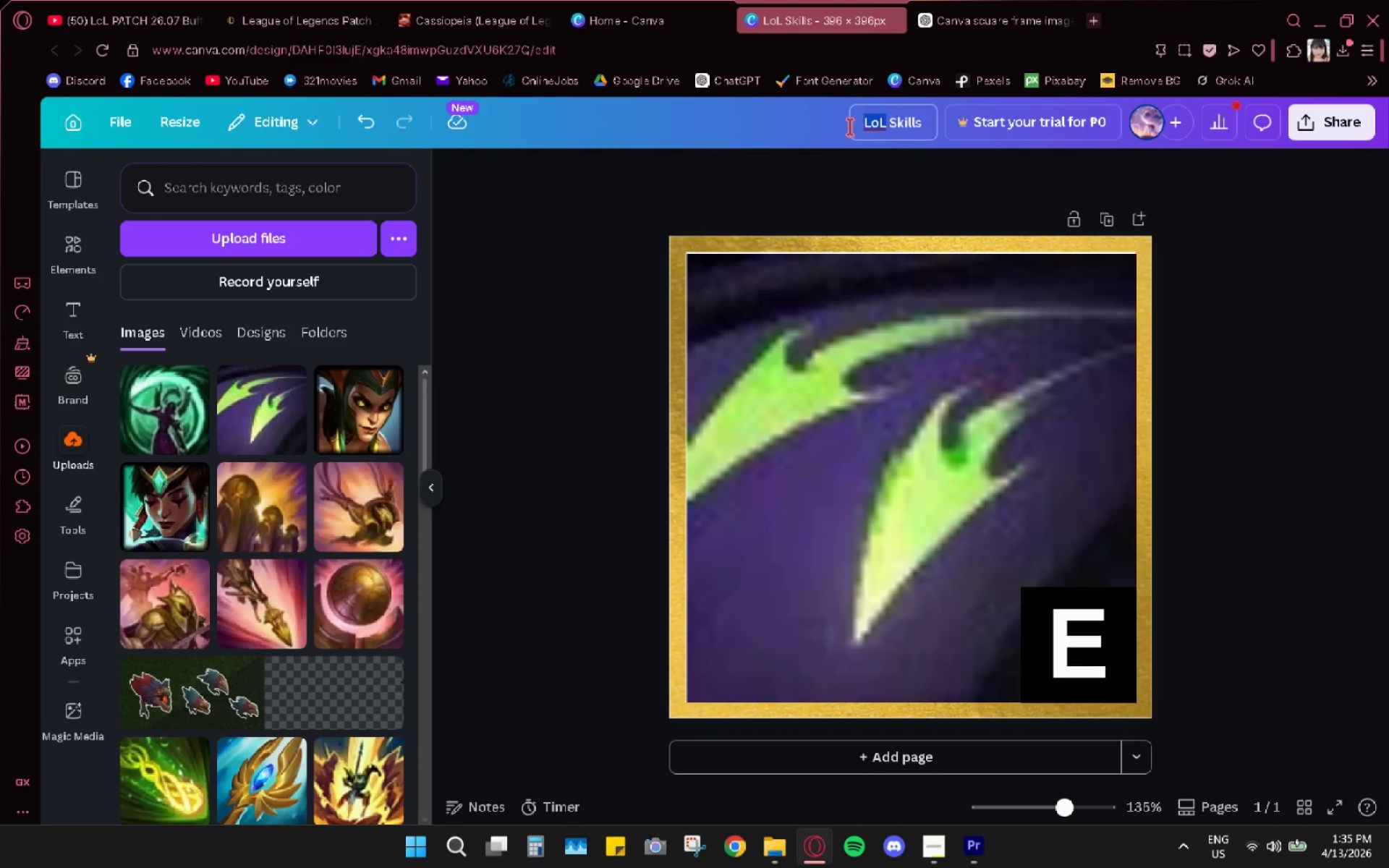 
type(Caj)
key(Backspace)
key(Backspace)
type(hampion)
 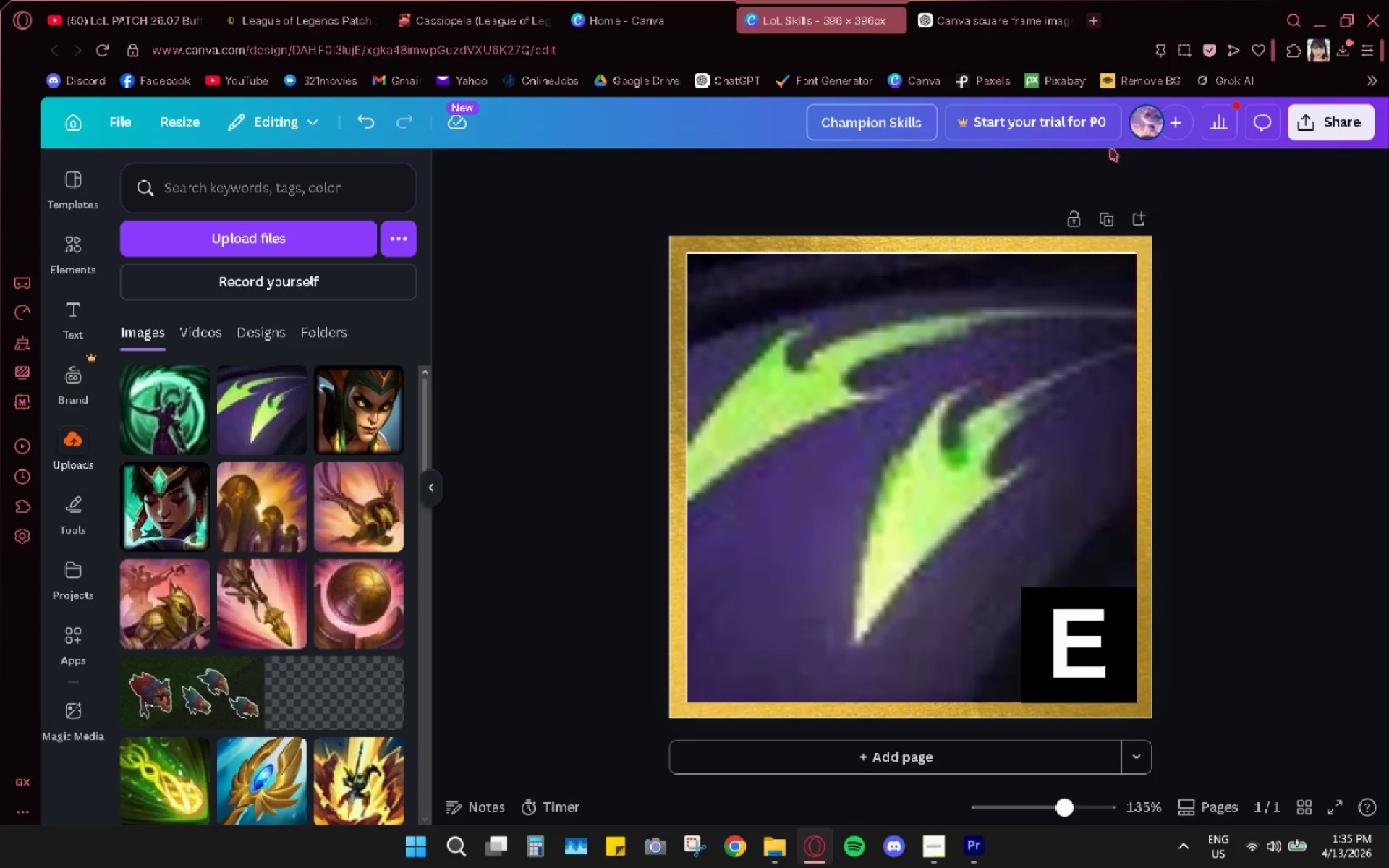 
left_click([1269, 192])
 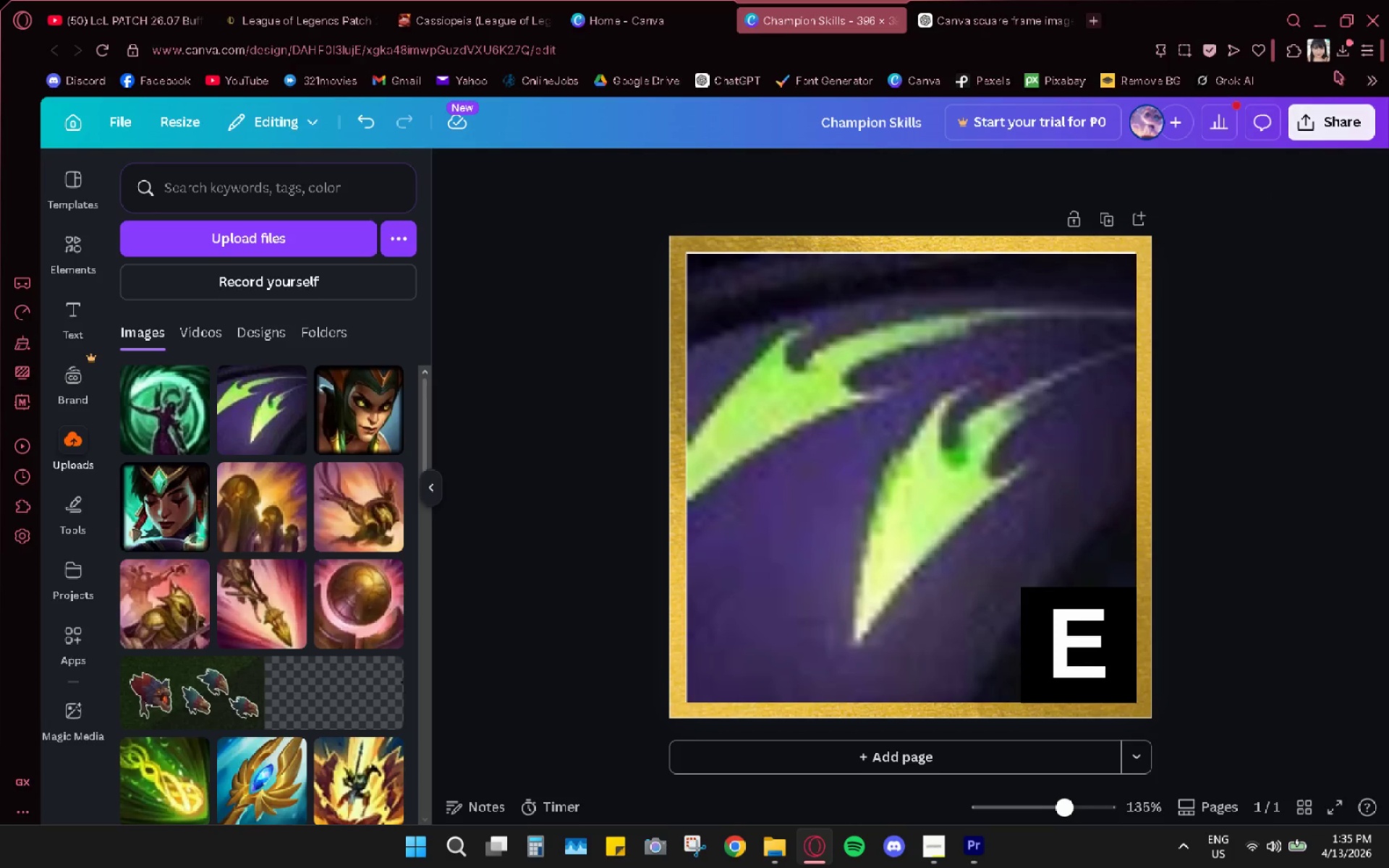 
left_click([1351, 44])
 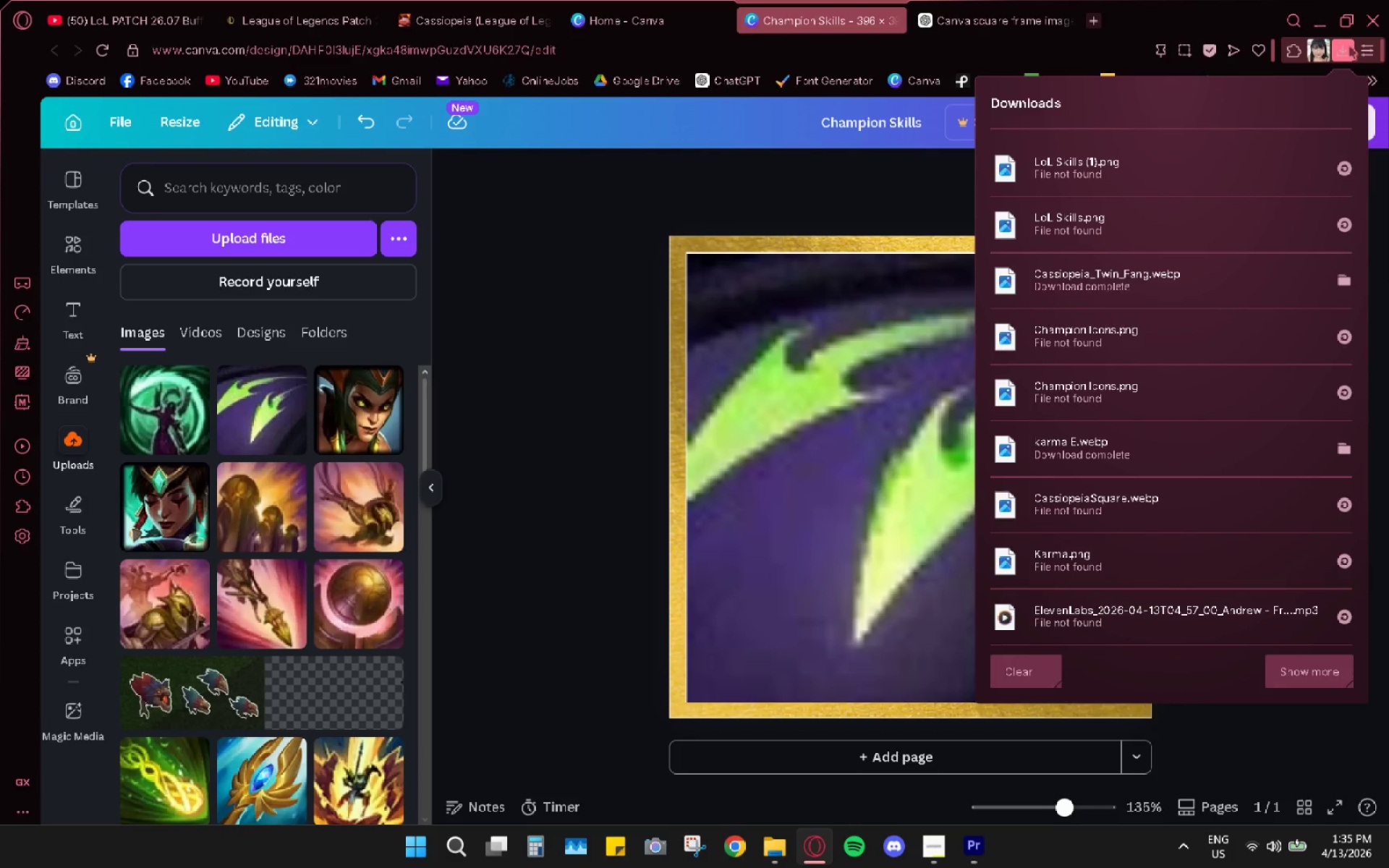 
left_click([1349, 46])
 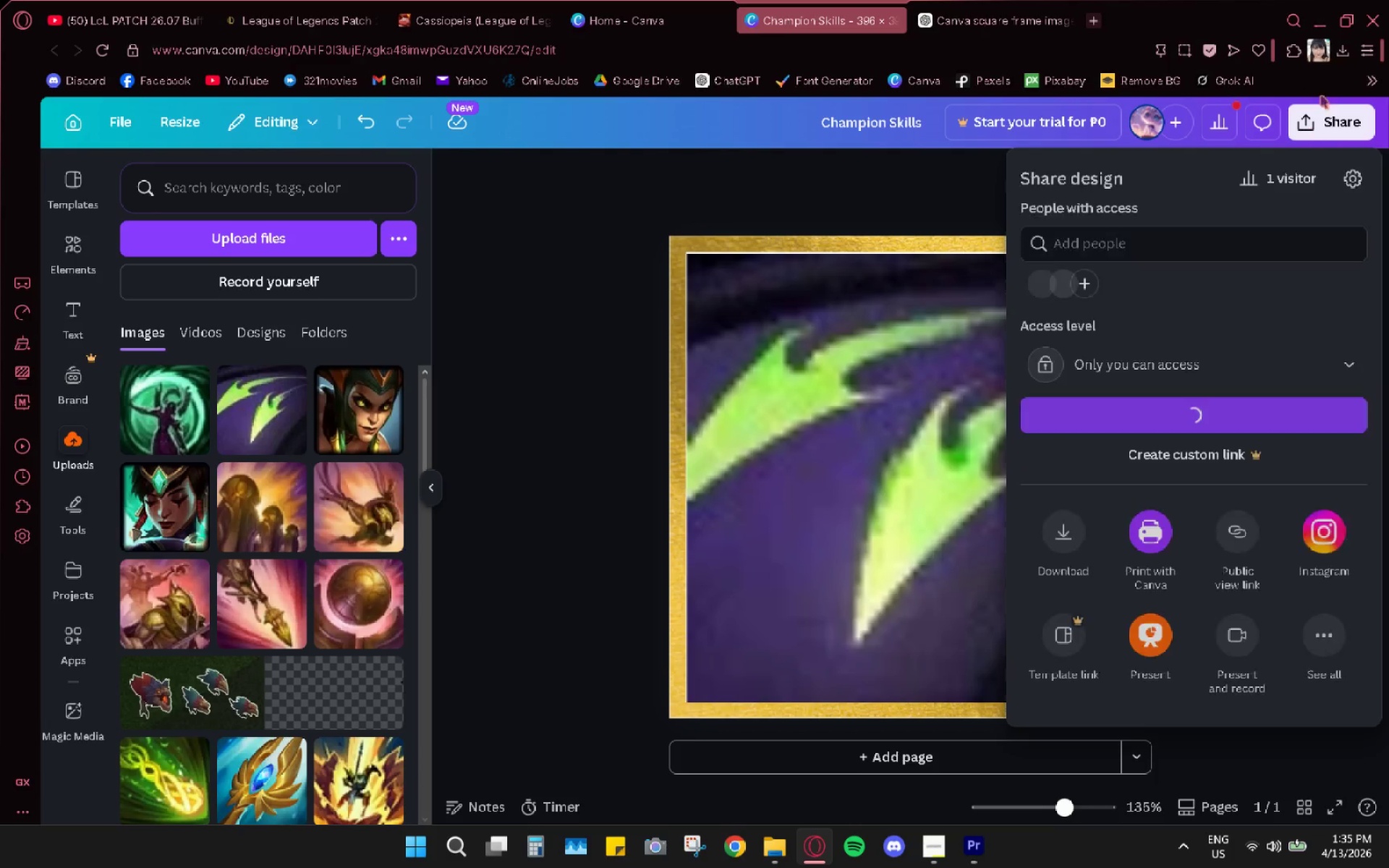 
left_click([1346, 41])
 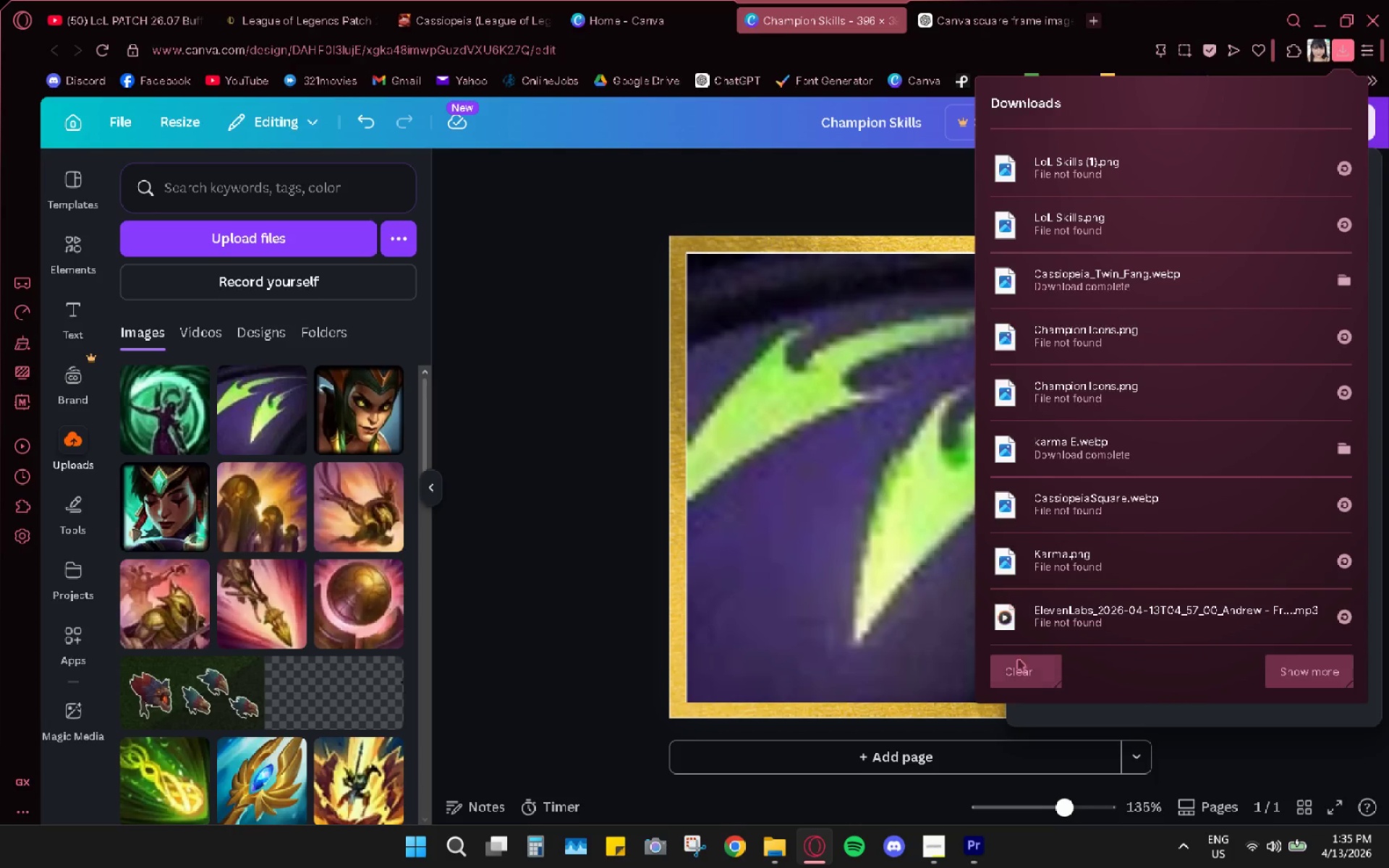 
left_click_drag(start_coordinate=[1029, 676], to_coordinate=[1033, 681])
 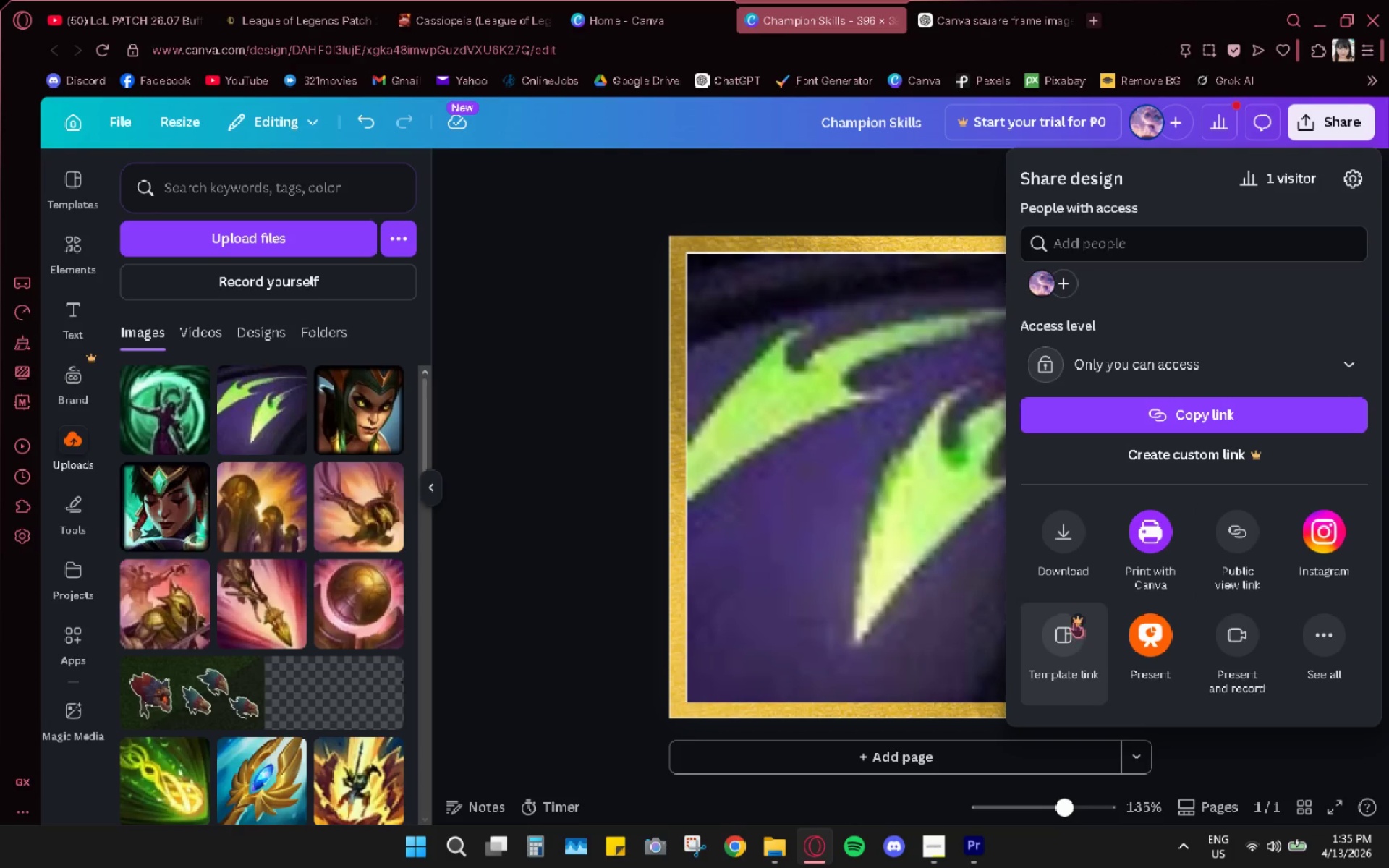 
left_click([1069, 535])
 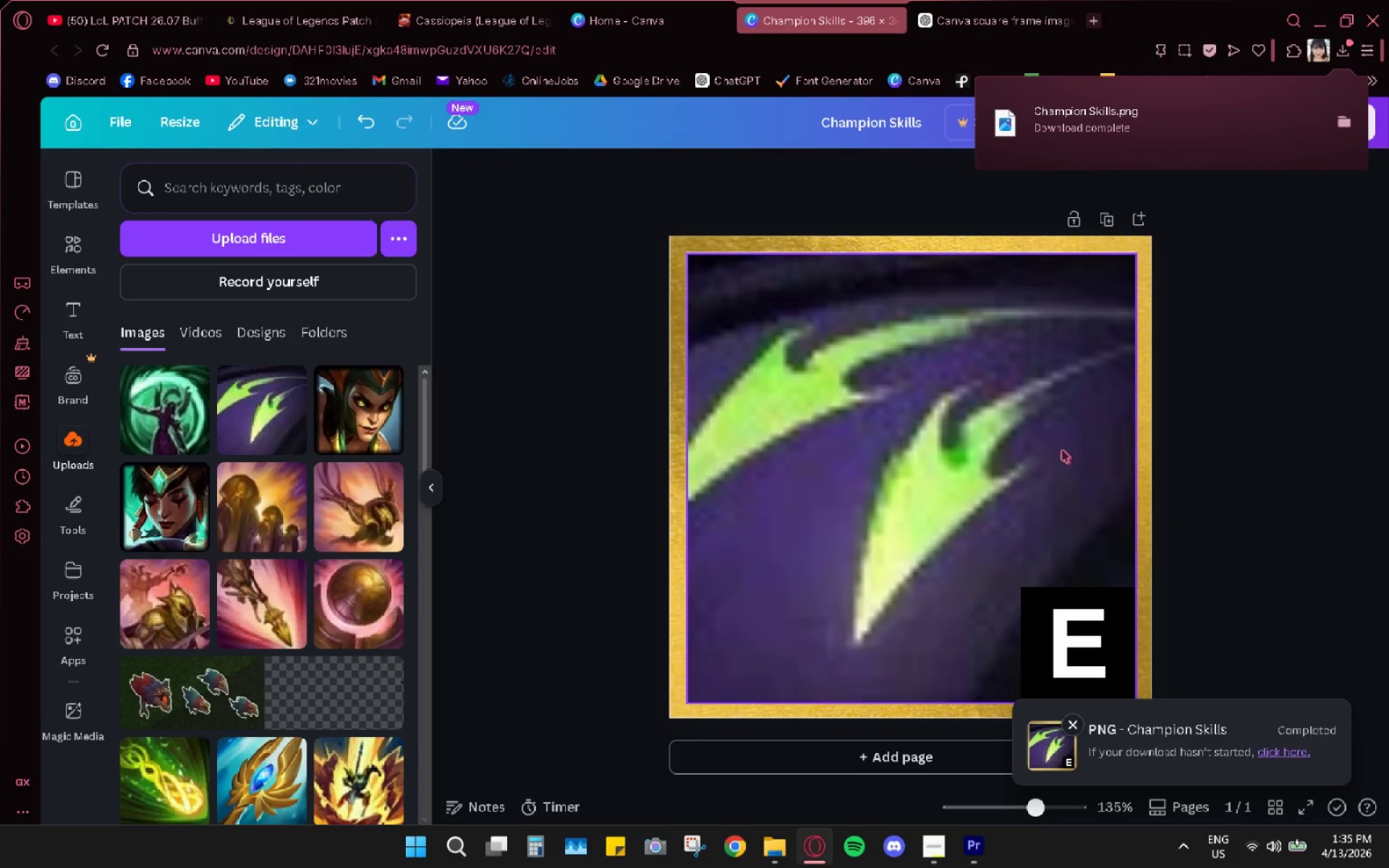 
wait(7.61)
 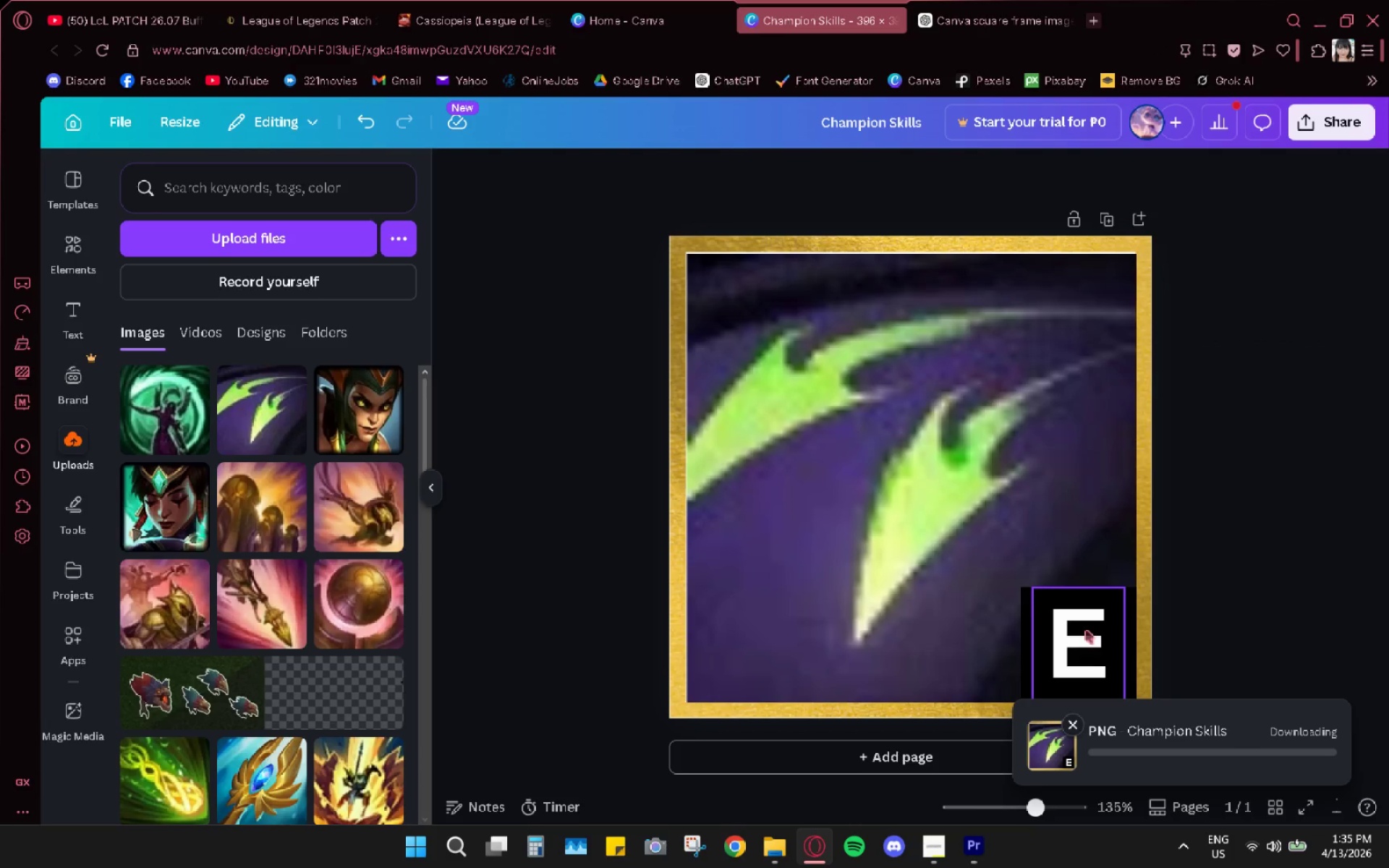 
left_click_drag(start_coordinate=[187, 434], to_coordinate=[808, 394])
 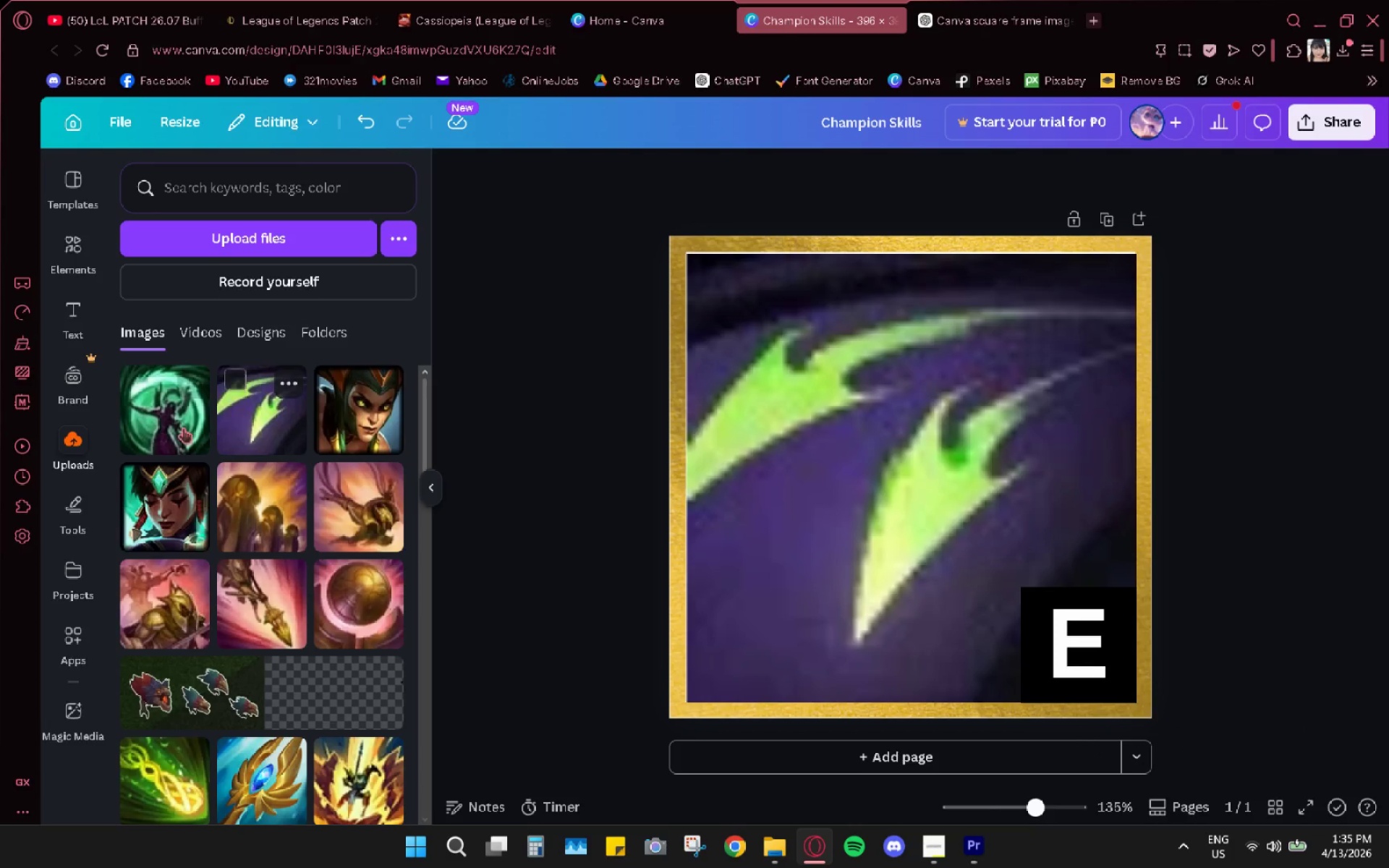 
left_click_drag(start_coordinate=[172, 426], to_coordinate=[909, 394])
 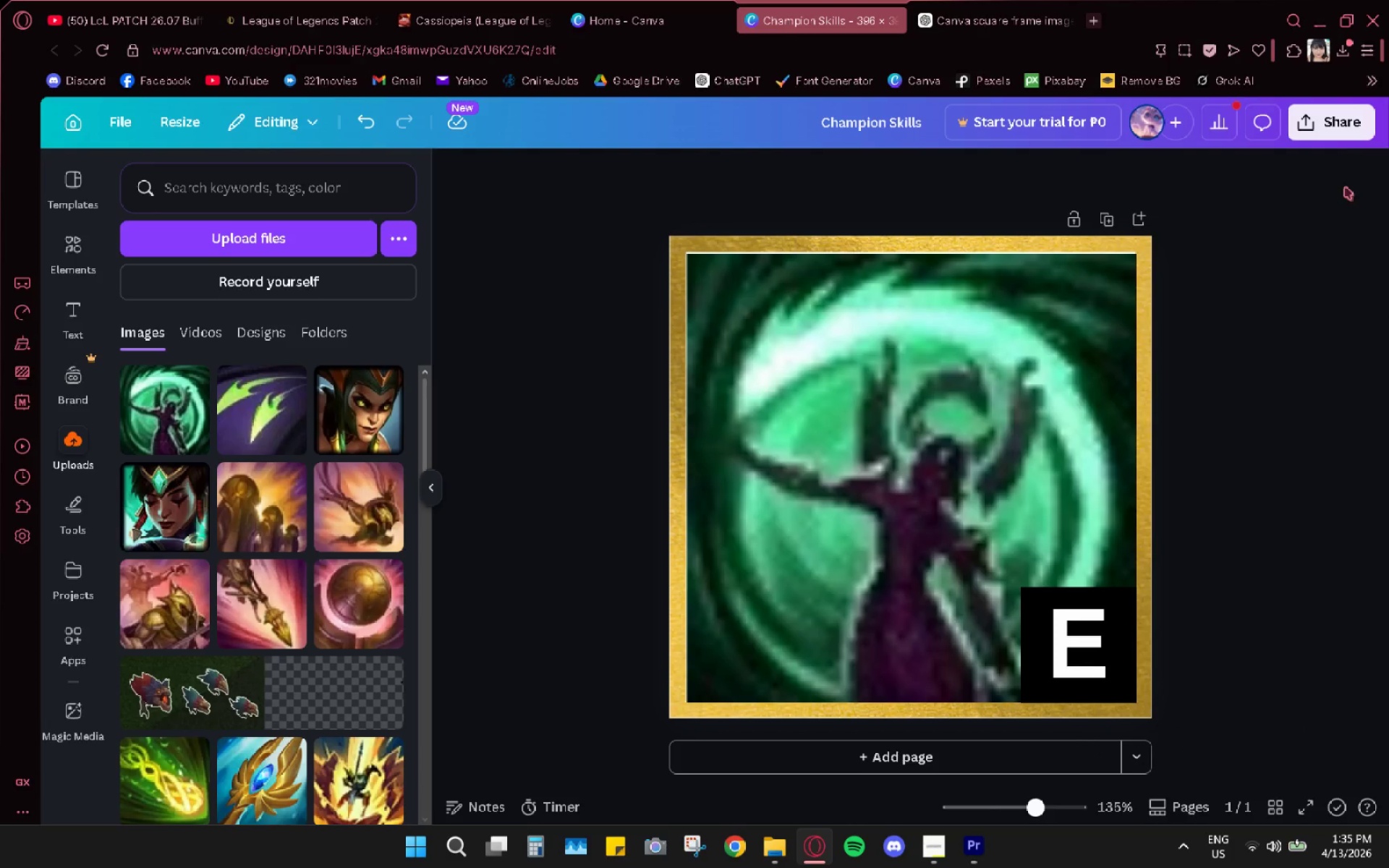 
left_click([1315, 129])
 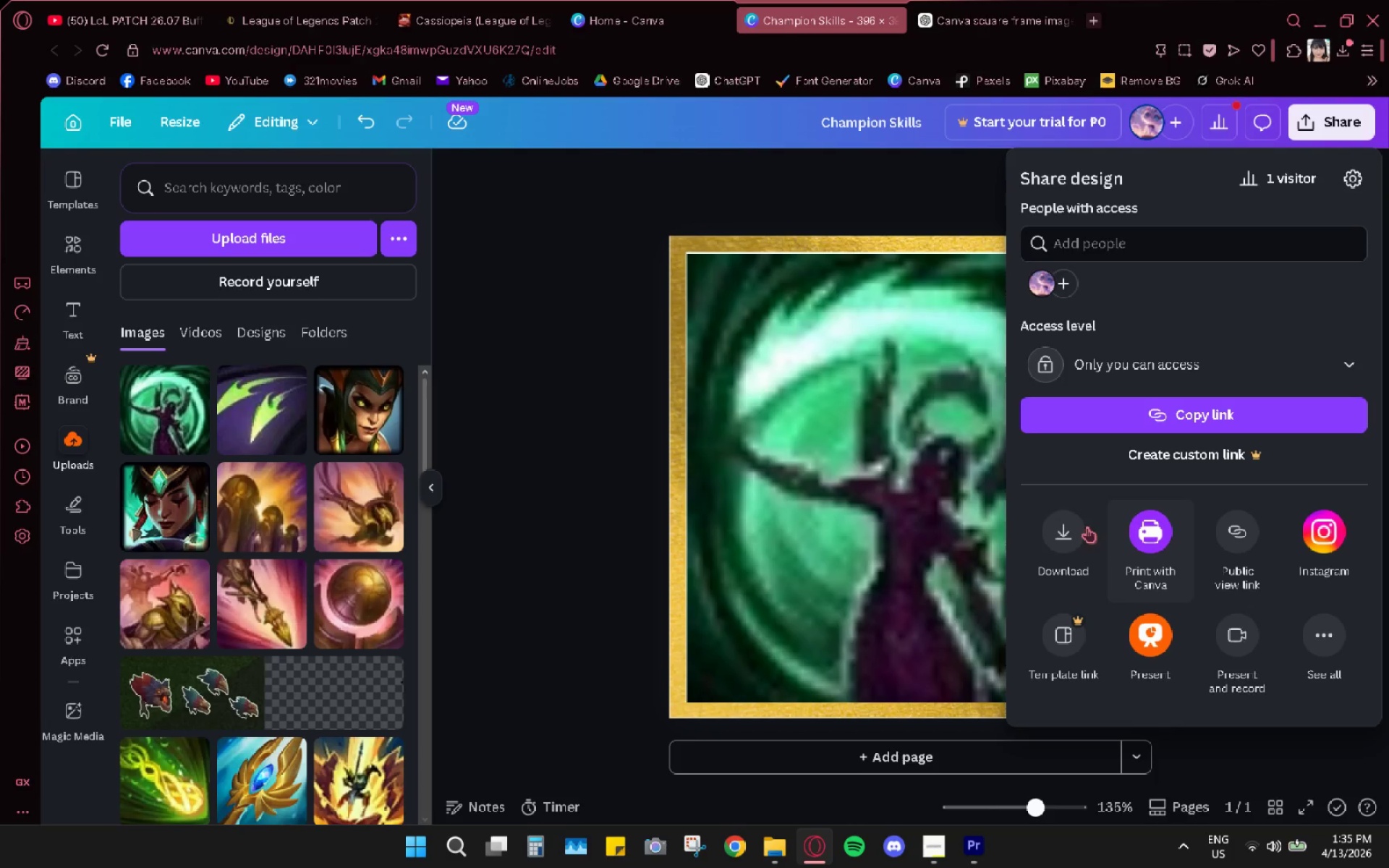 
left_click([1066, 540])
 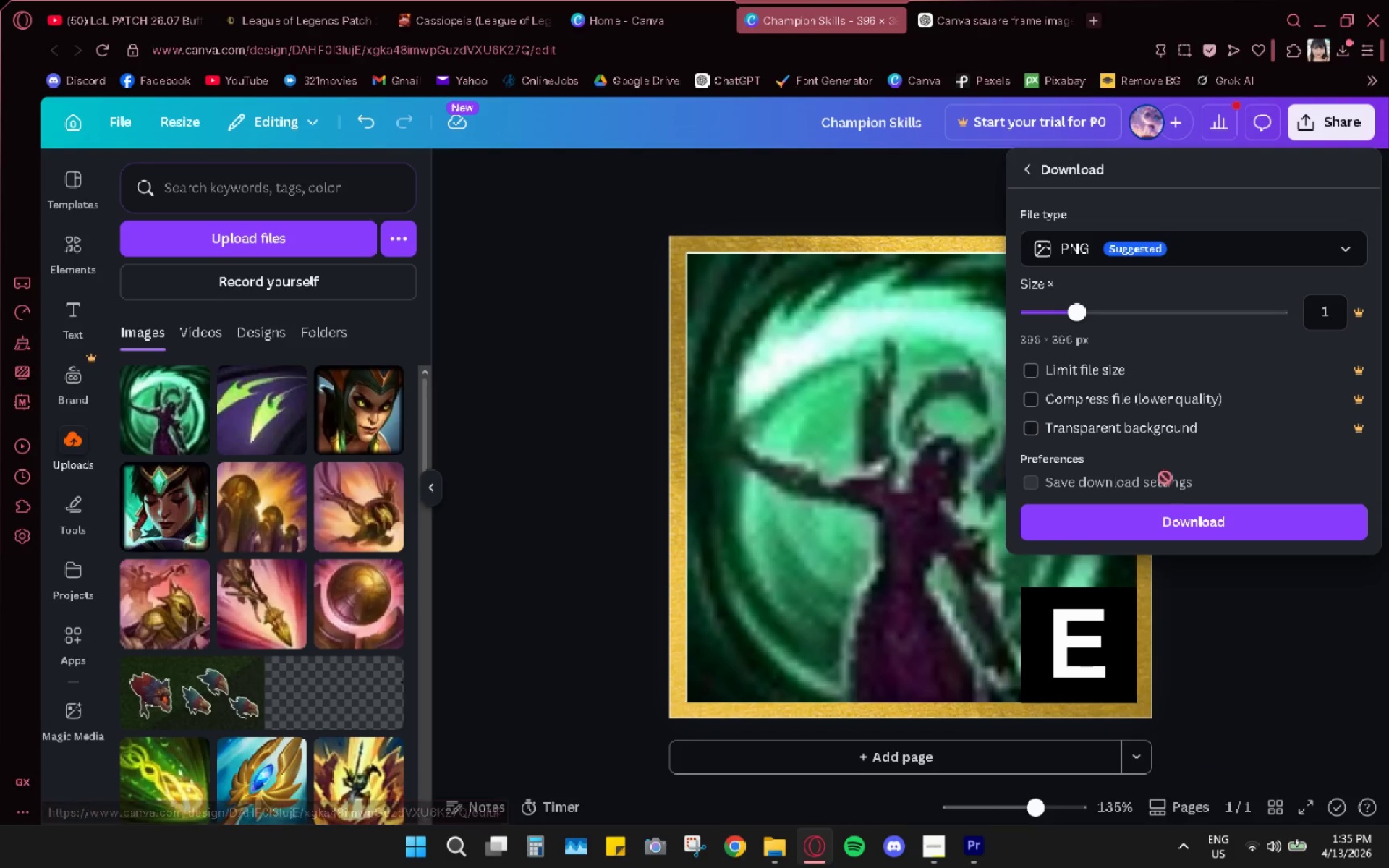 
left_click([1168, 518])
 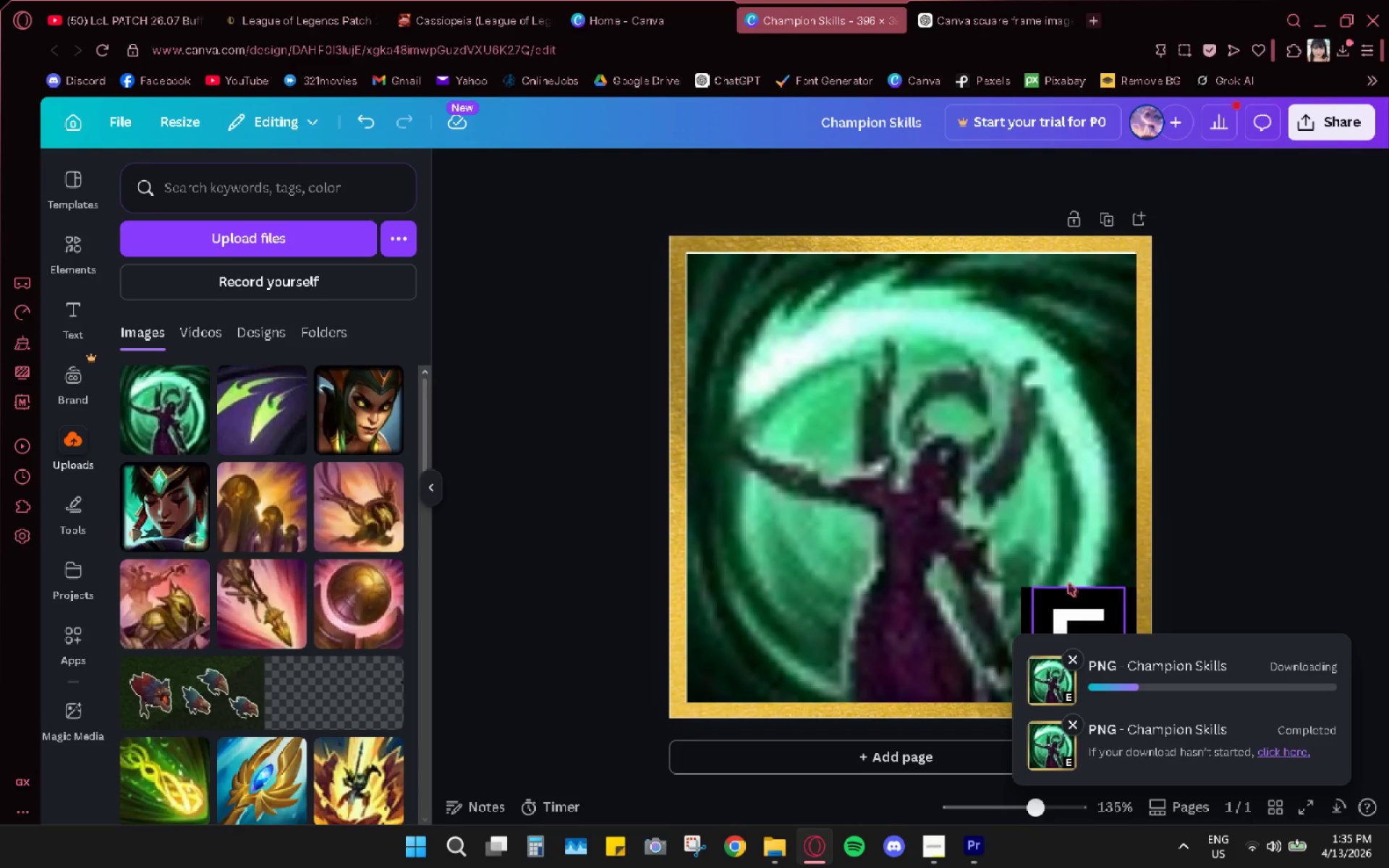 
left_click_drag(start_coordinate=[688, 6], to_coordinate=[686, 13])
 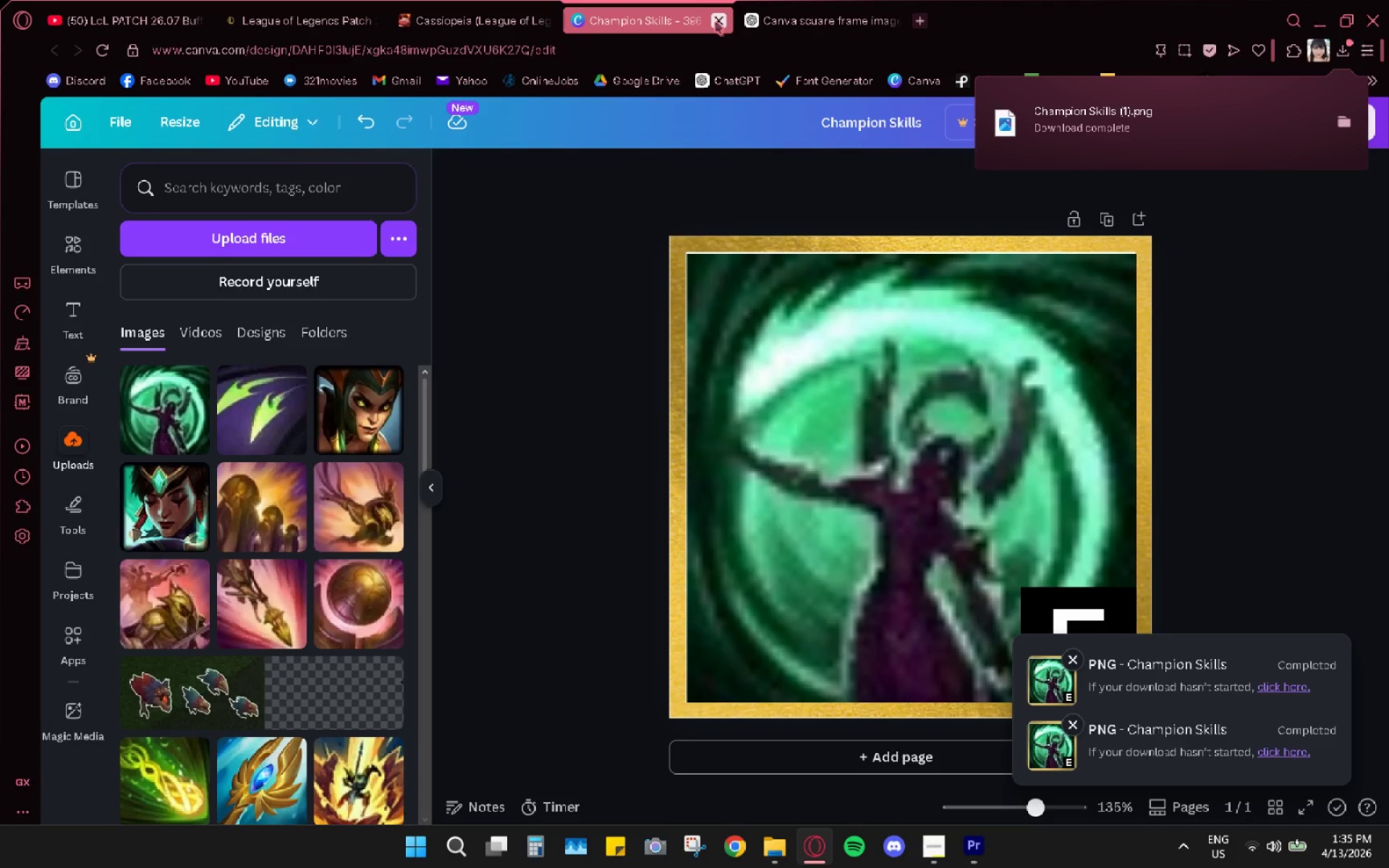 
left_click([715, 22])
 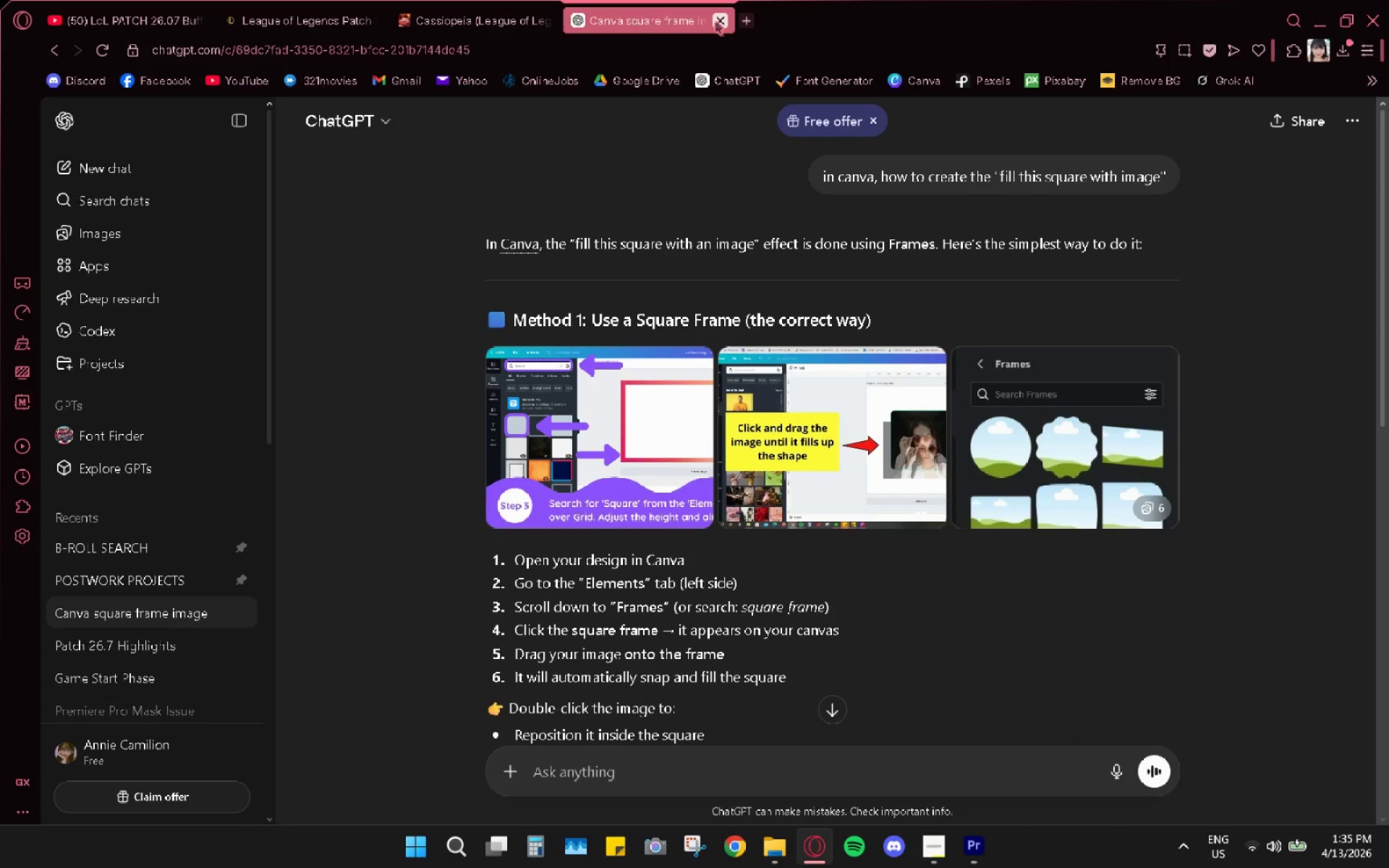 
left_click([715, 22])
 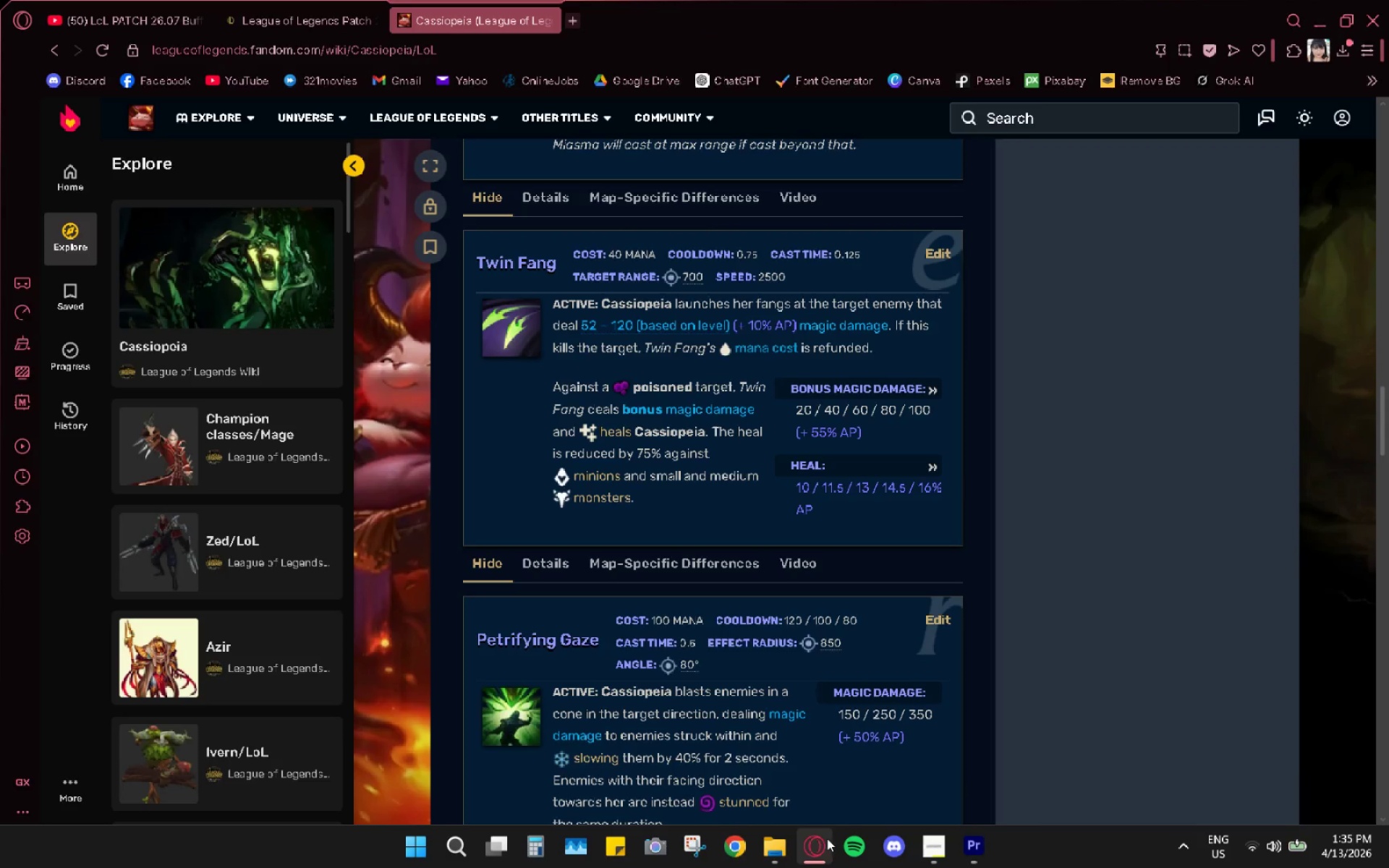 
left_click([793, 835])
 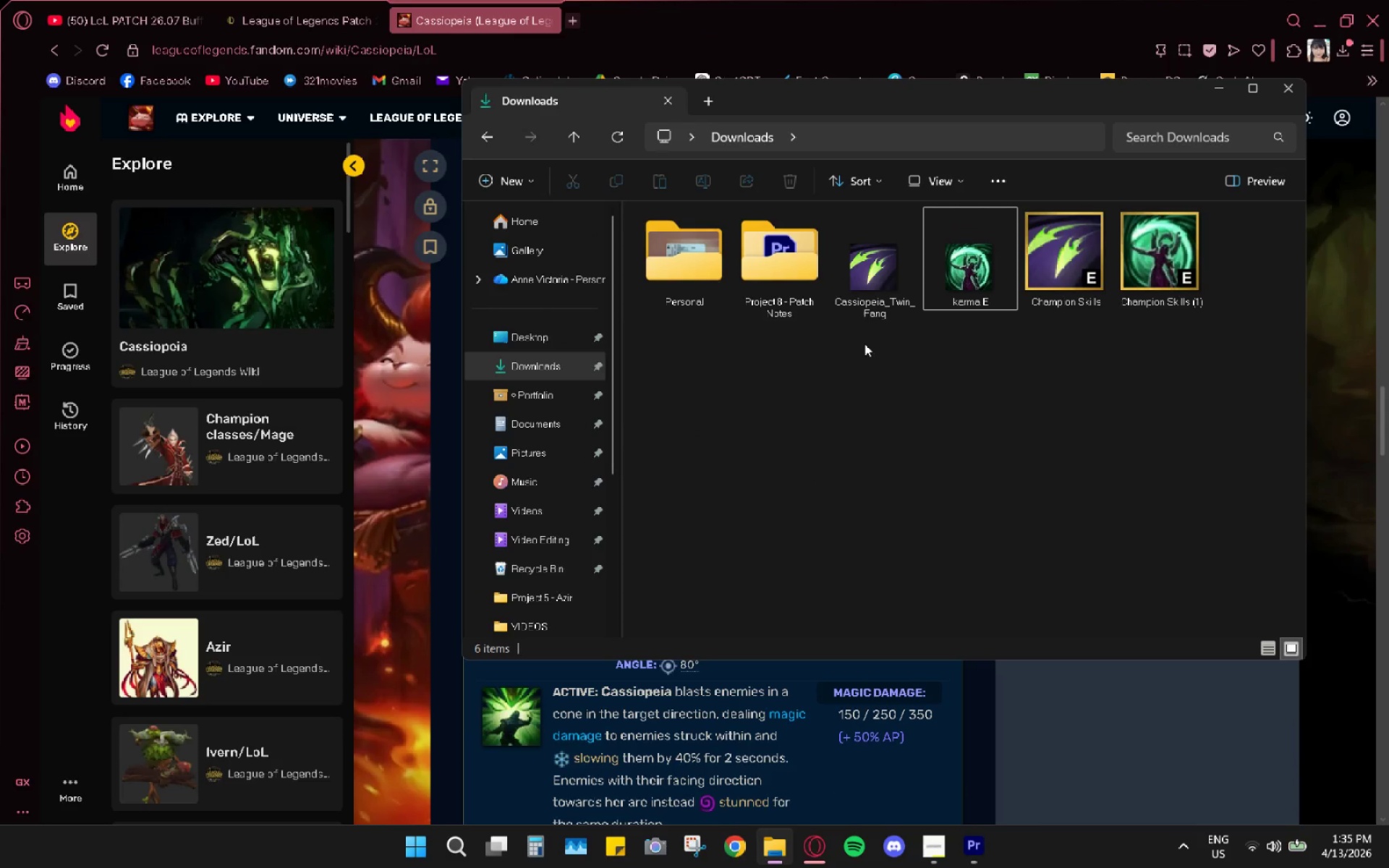 
double_click([846, 271])
 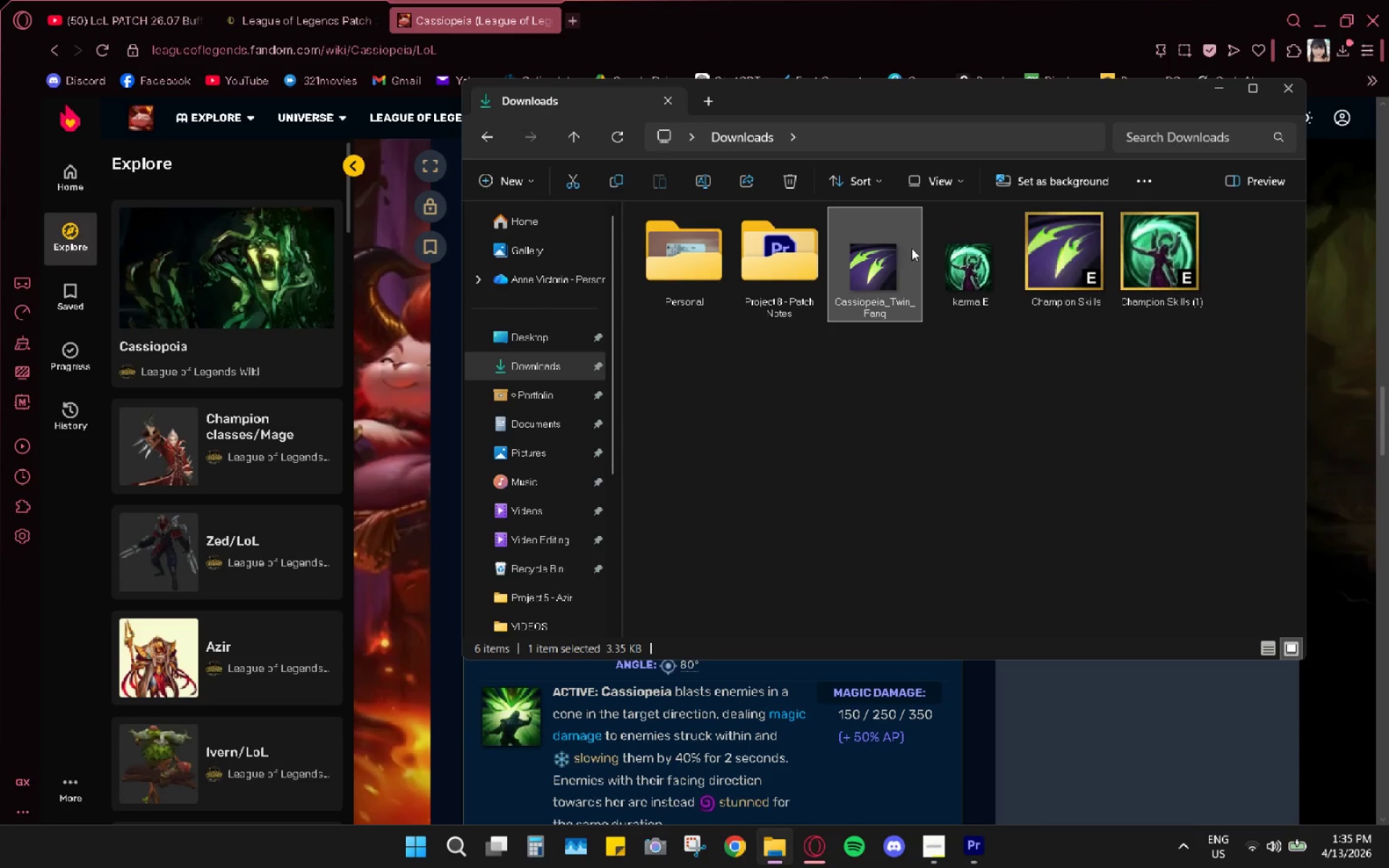 
hold_key(key=ControlLeft, duration=0.64)
left_click([935, 247])
 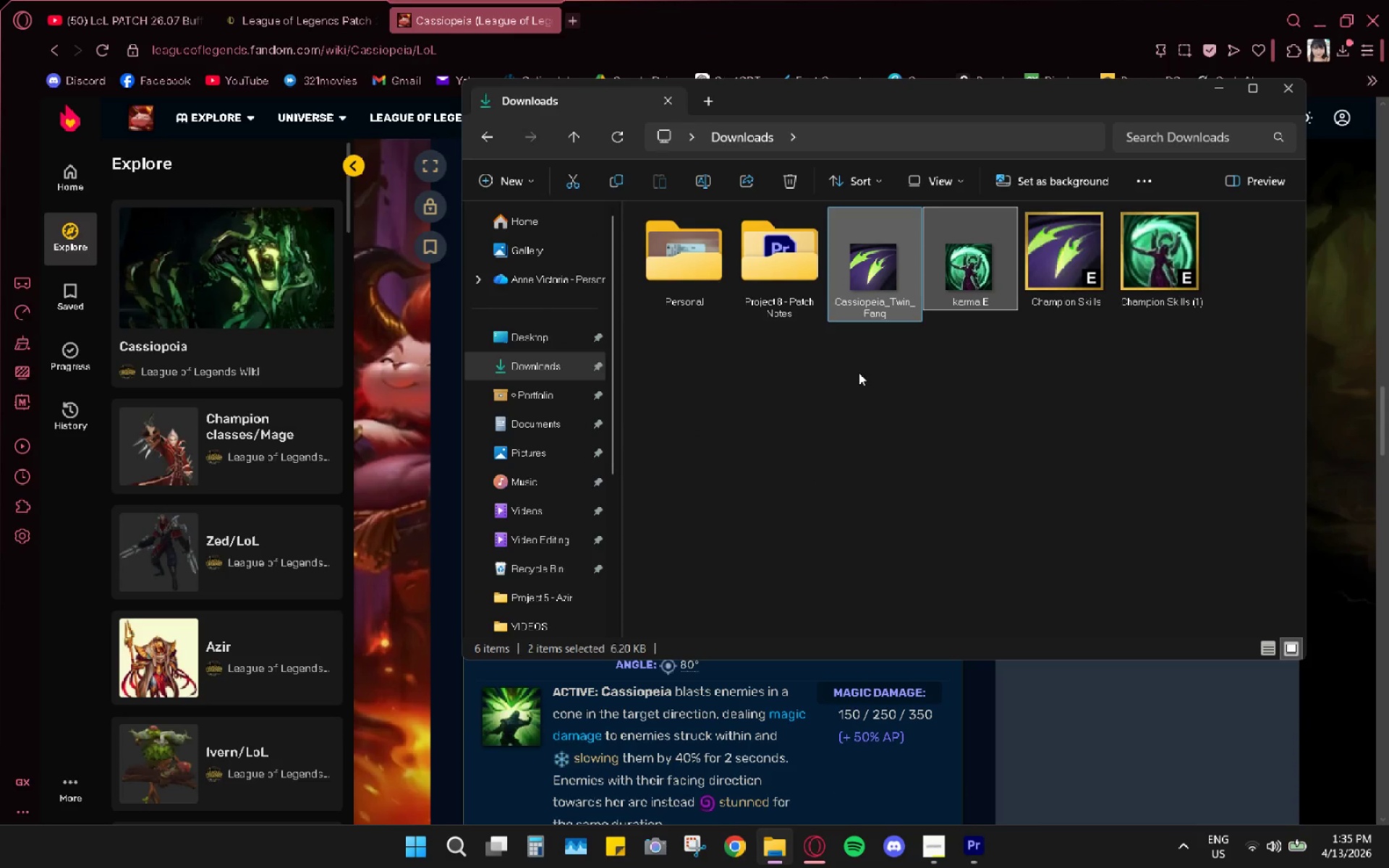 
left_click_drag(start_coordinate=[859, 373], to_coordinate=[955, 276])
 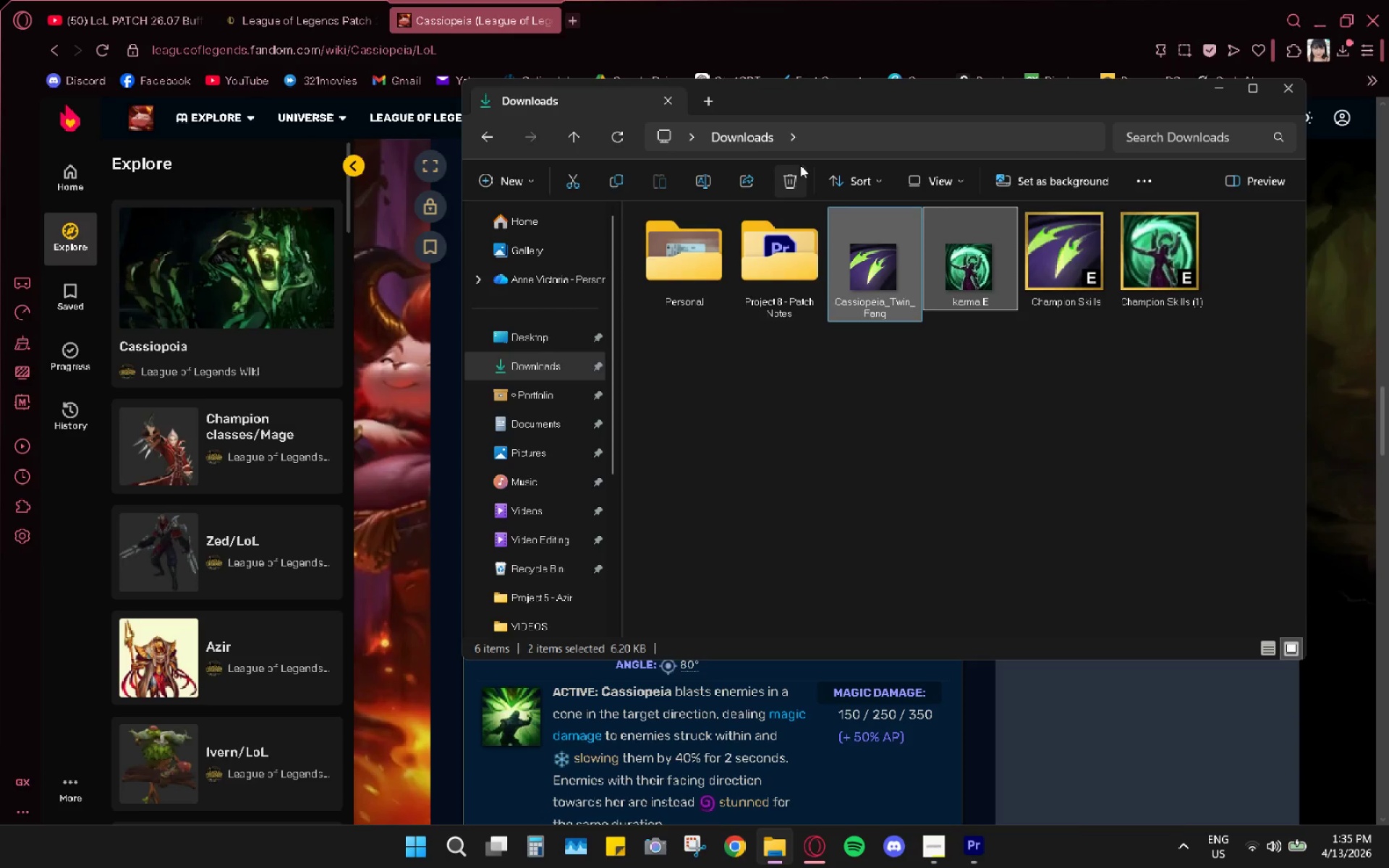 
double_click([791, 182])
 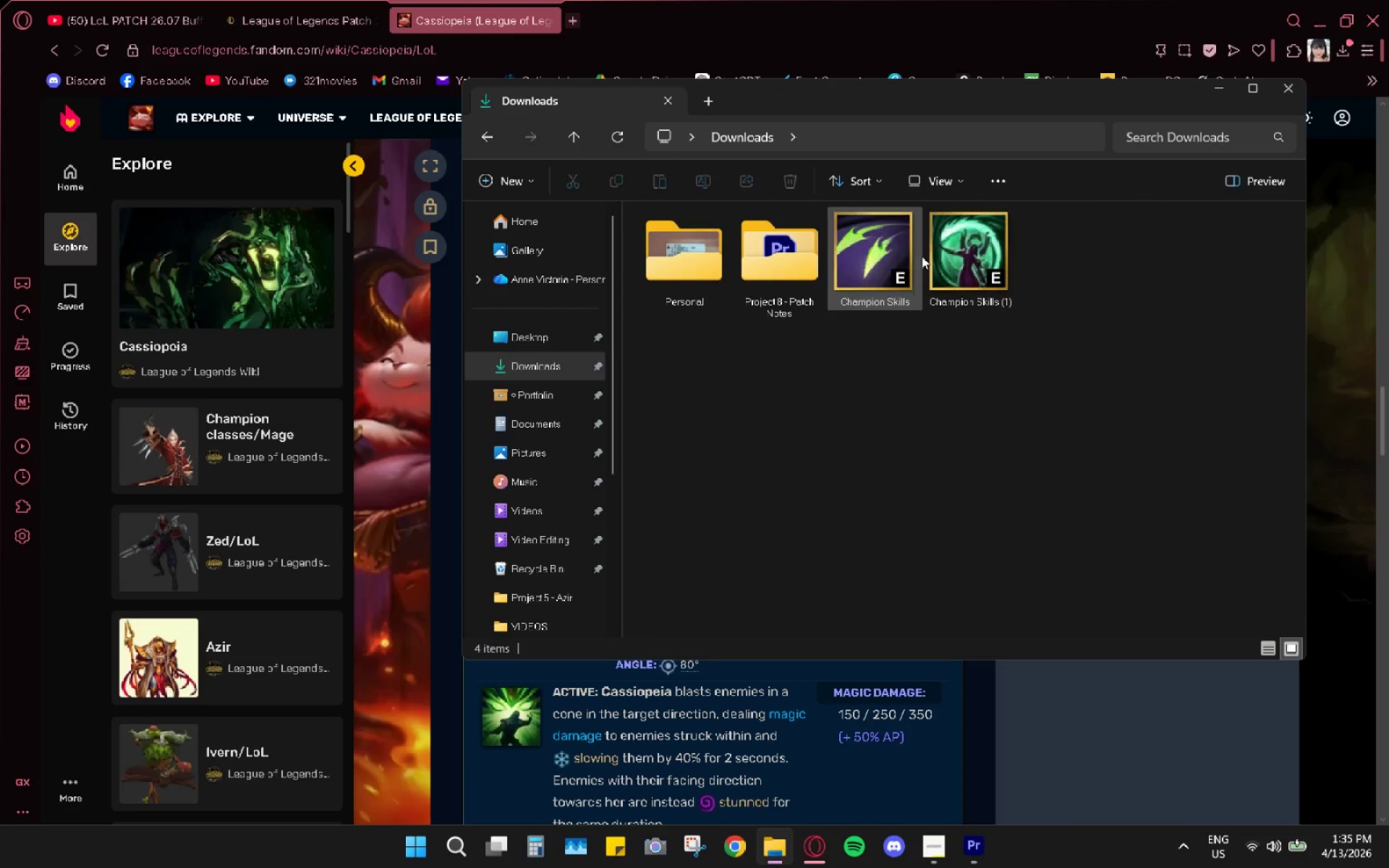 
left_click([922, 256])
 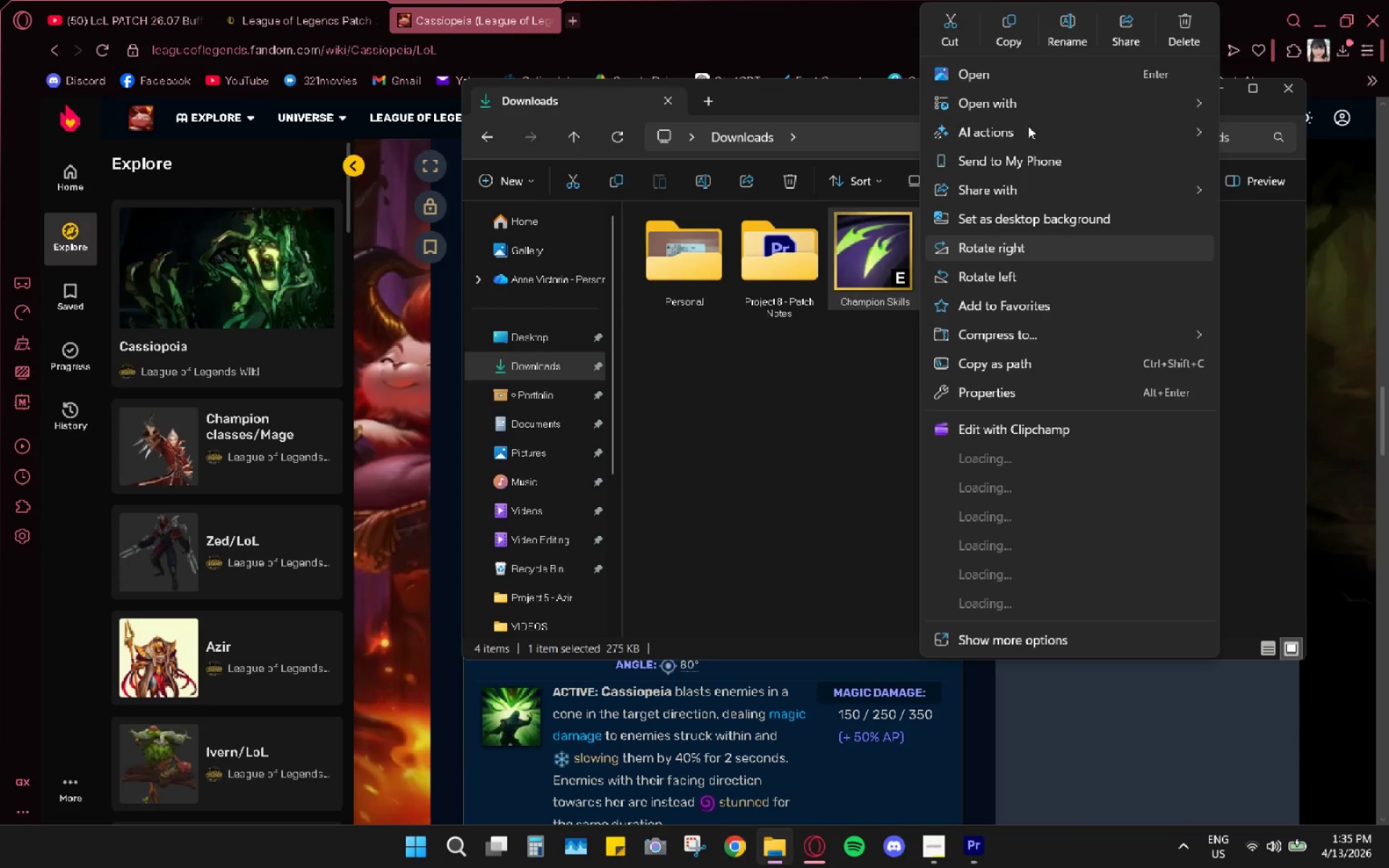 
left_click([1076, 26])
 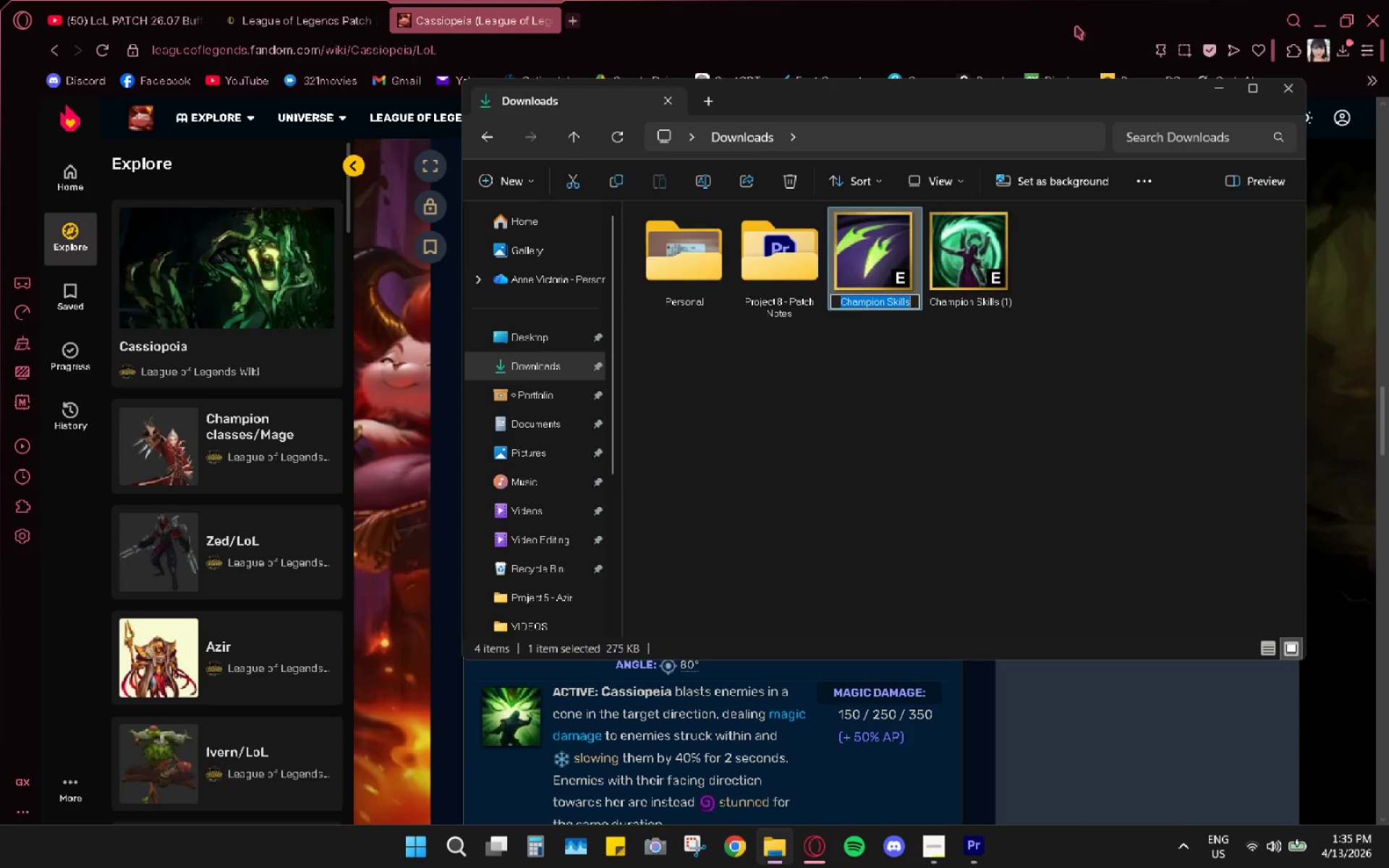 
type(cassiopeia E)
 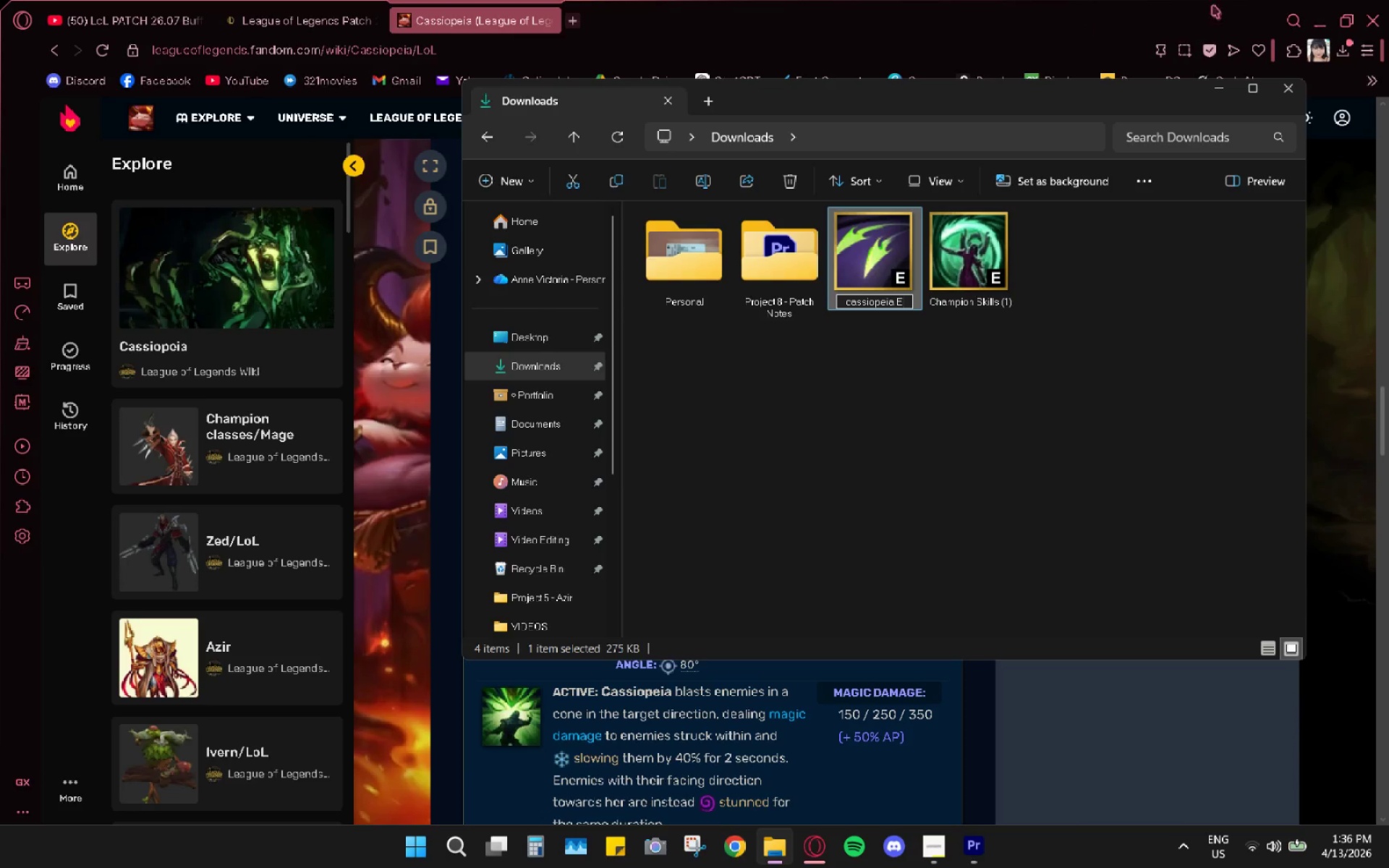 
left_click([988, 238])
 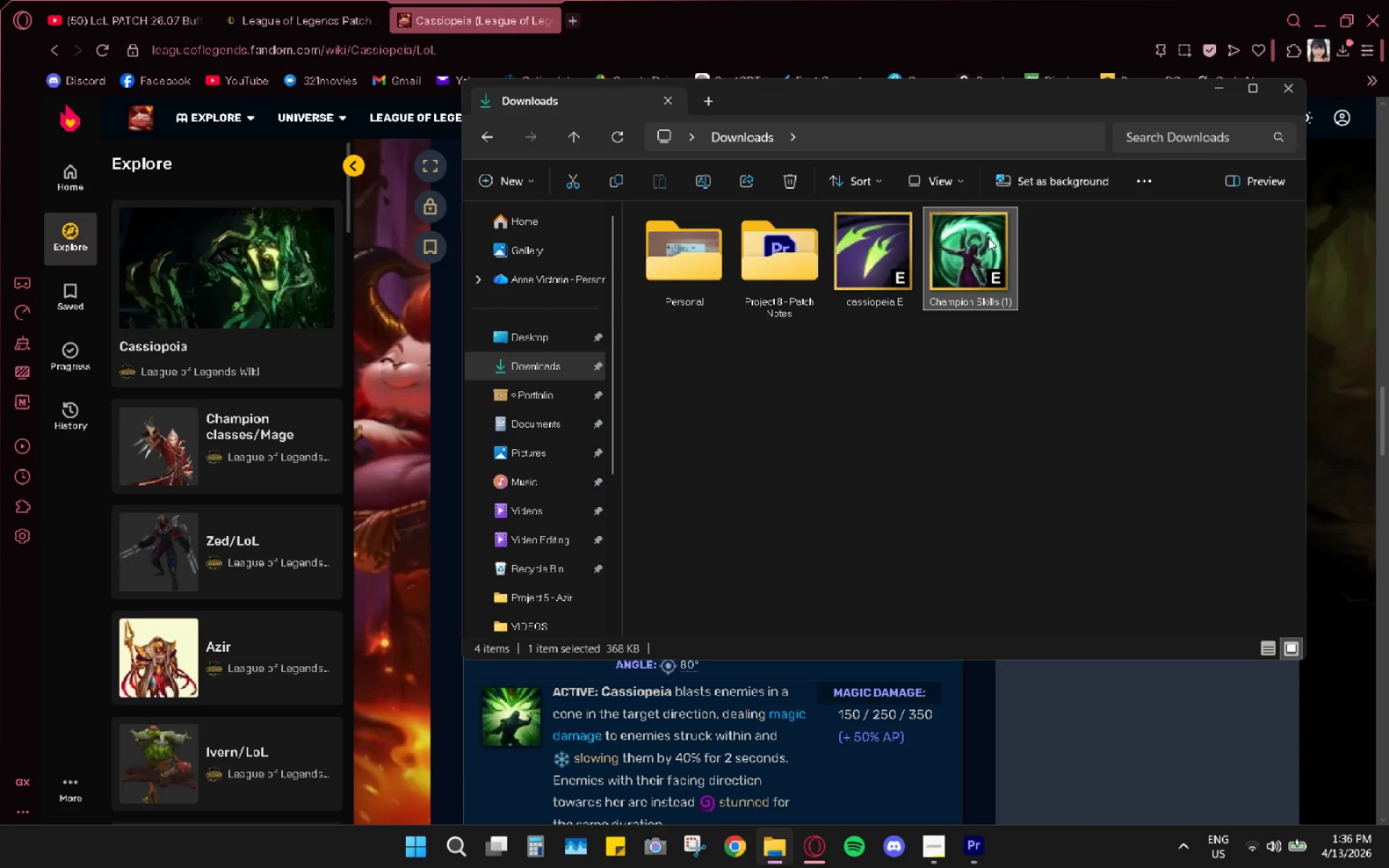 
right_click([988, 238])
 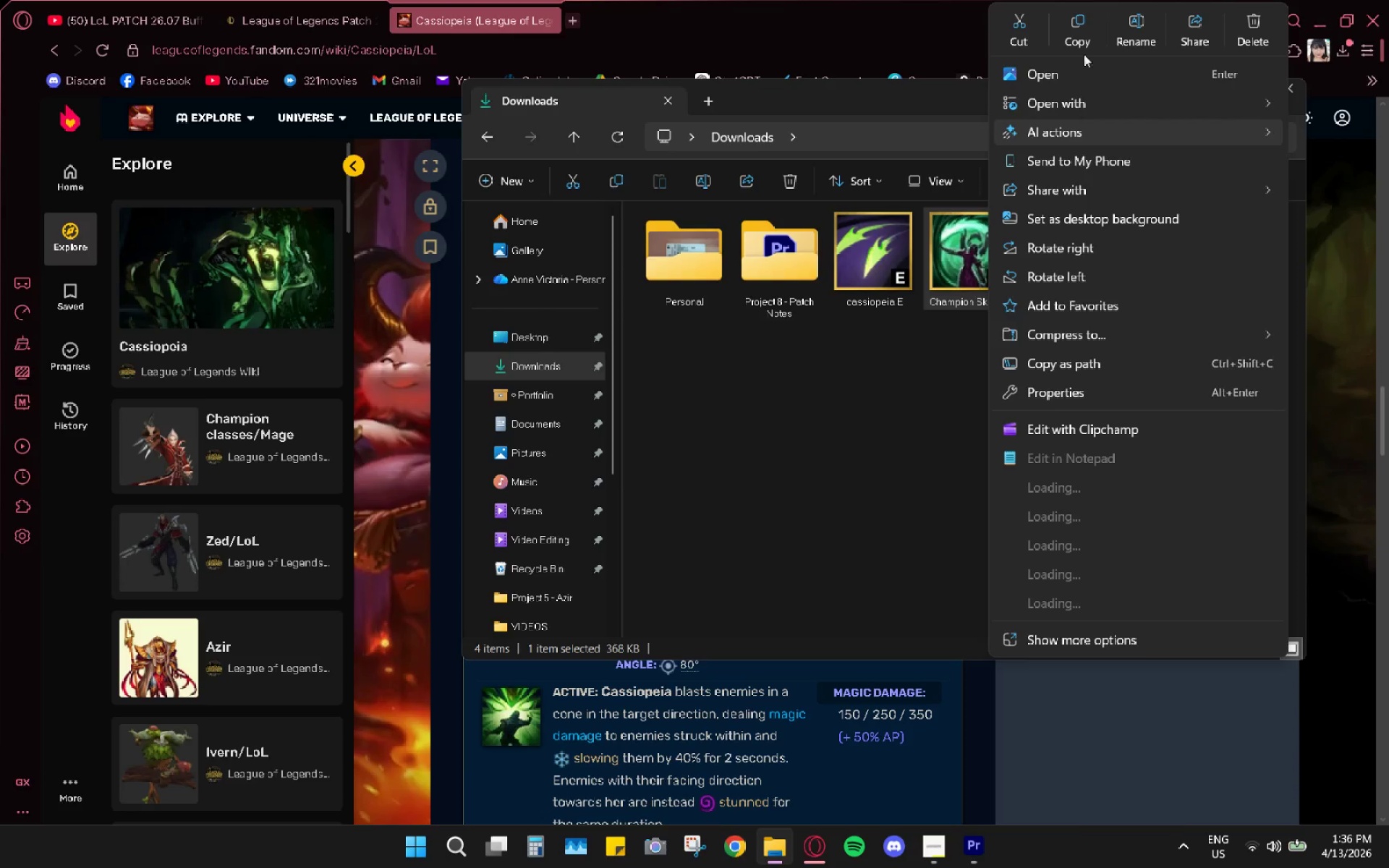 
left_click([1127, 12])
 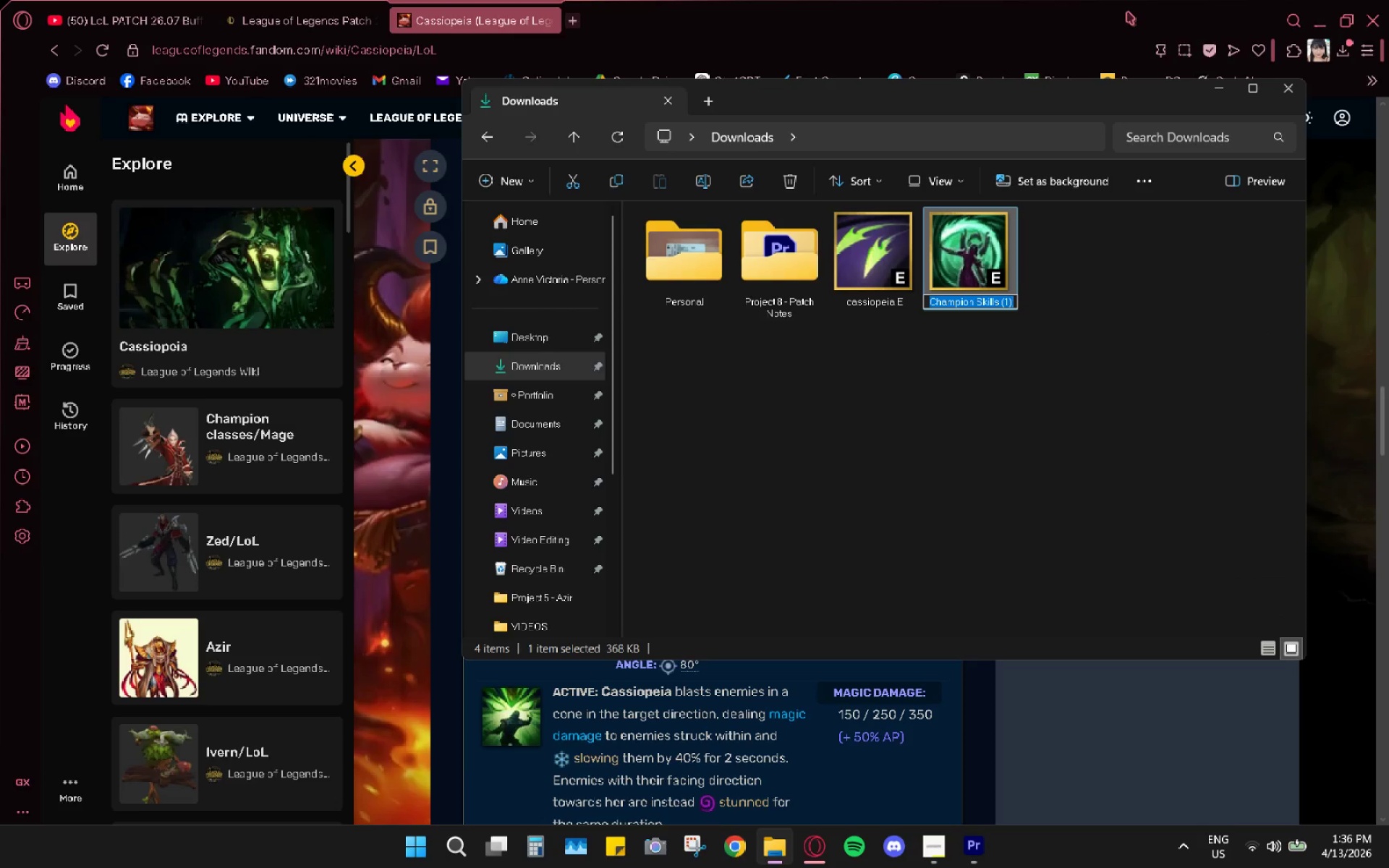 
type(Karma R)
 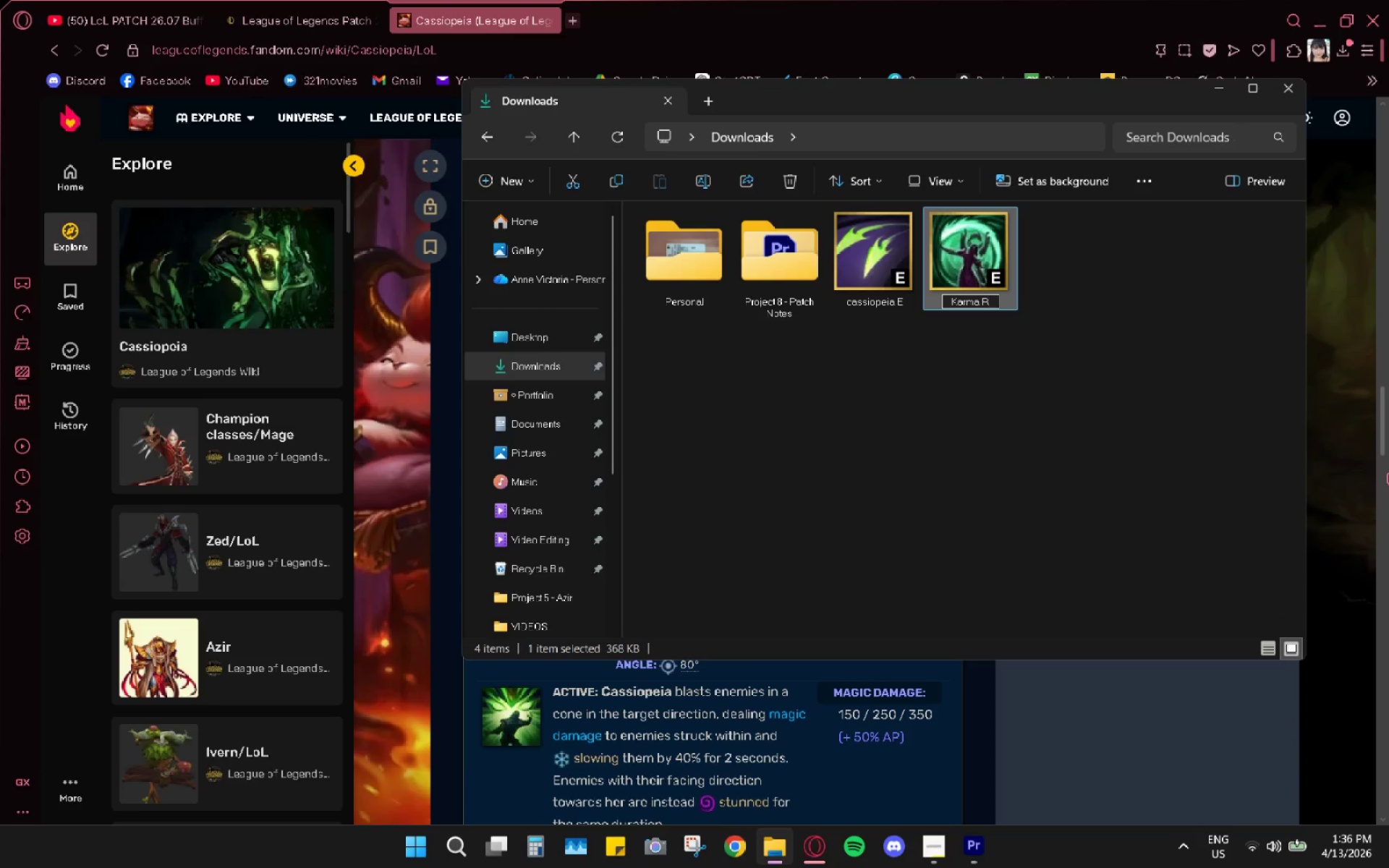 
key(Backspace)
 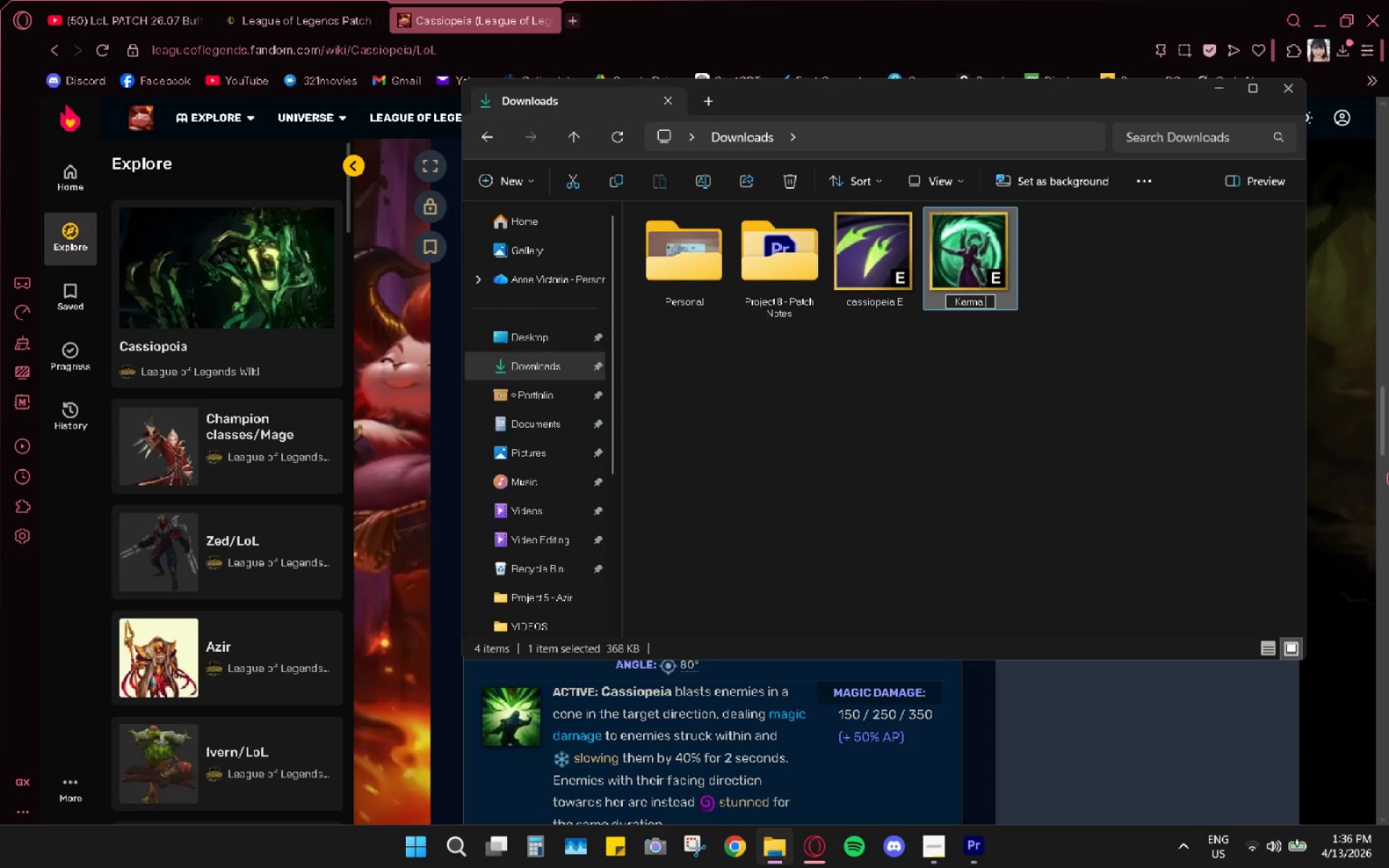 
key(Shift+E)
 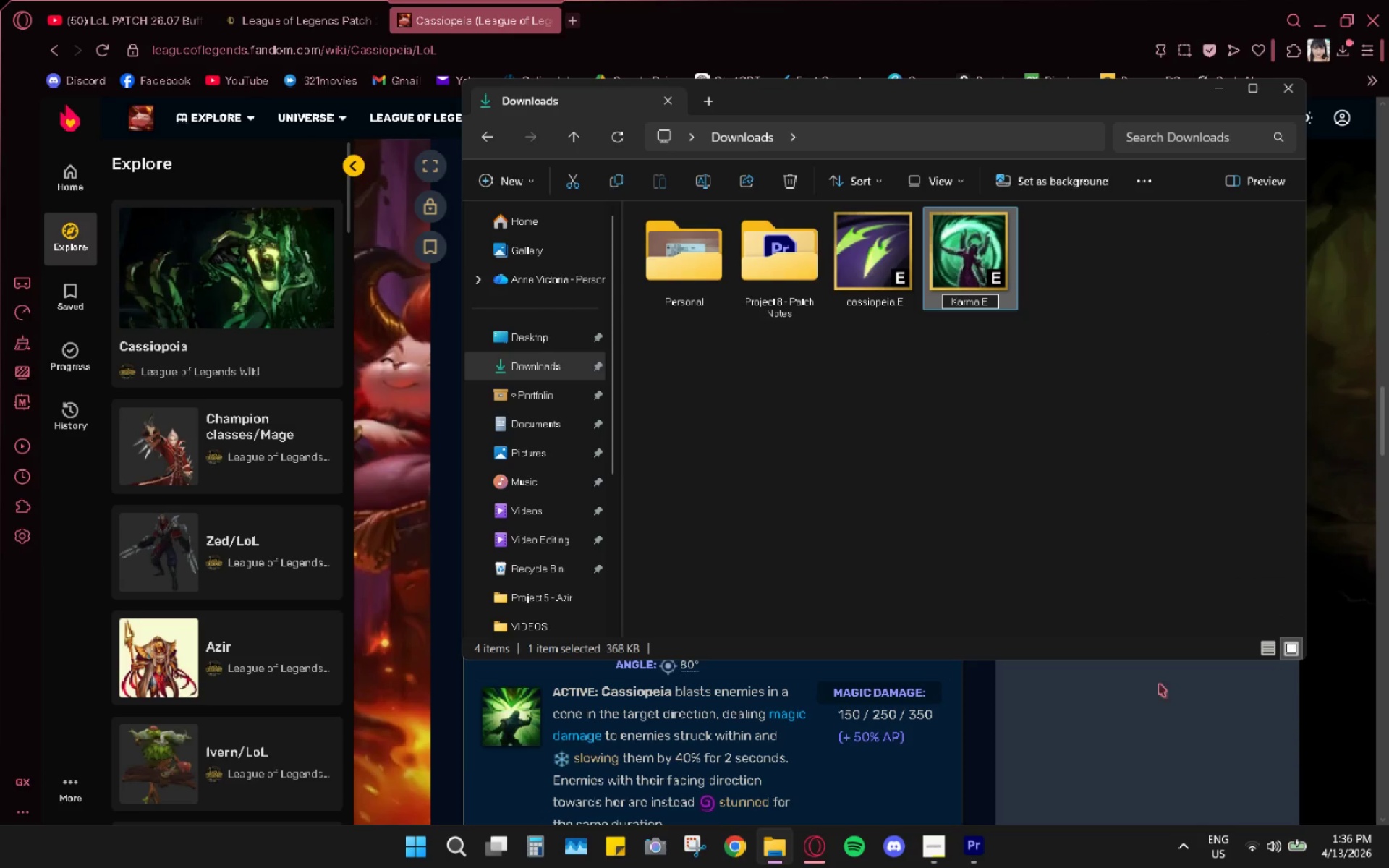 
left_click([909, 468])
 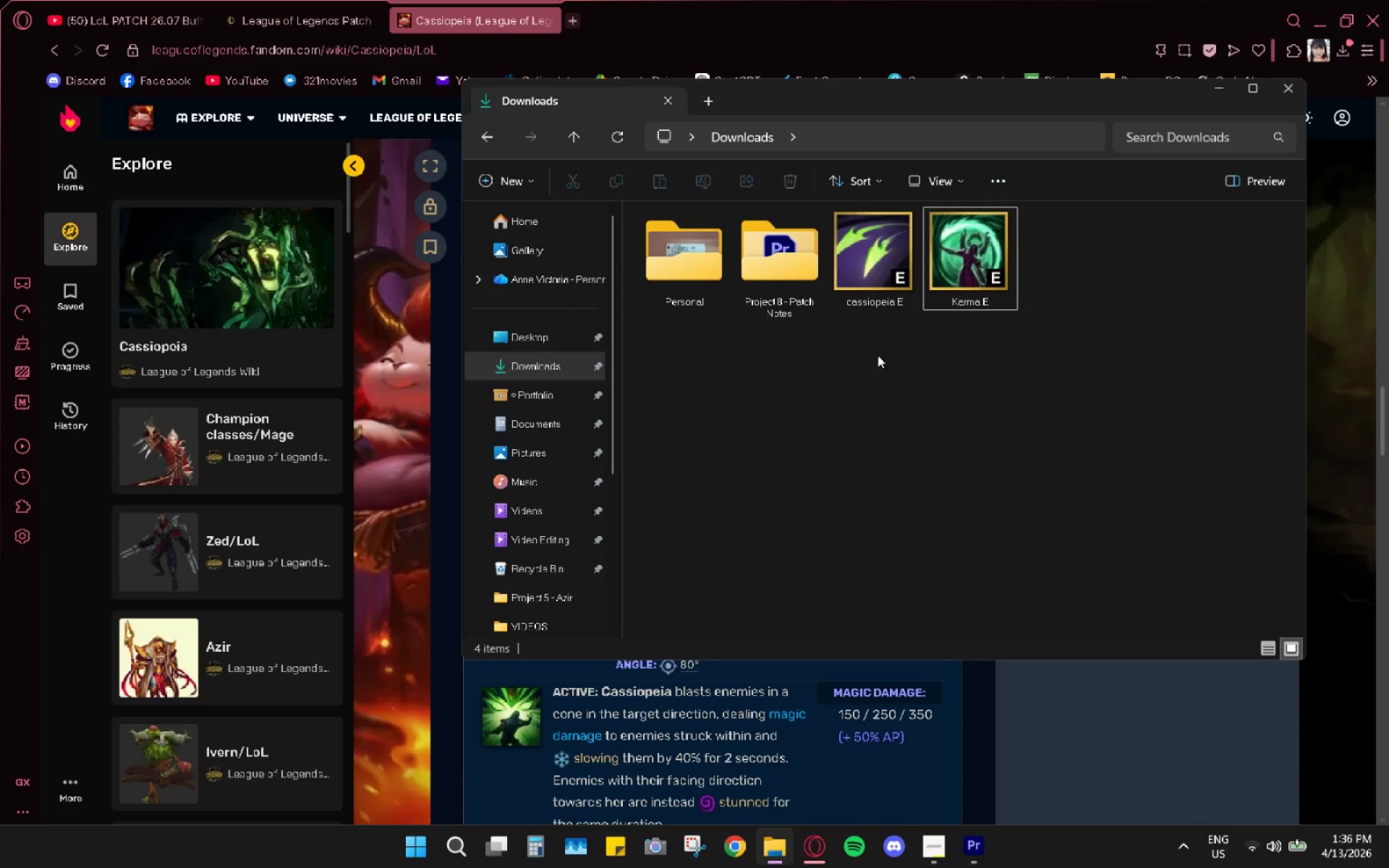 
left_click_drag(start_coordinate=[873, 357], to_coordinate=[985, 268])
 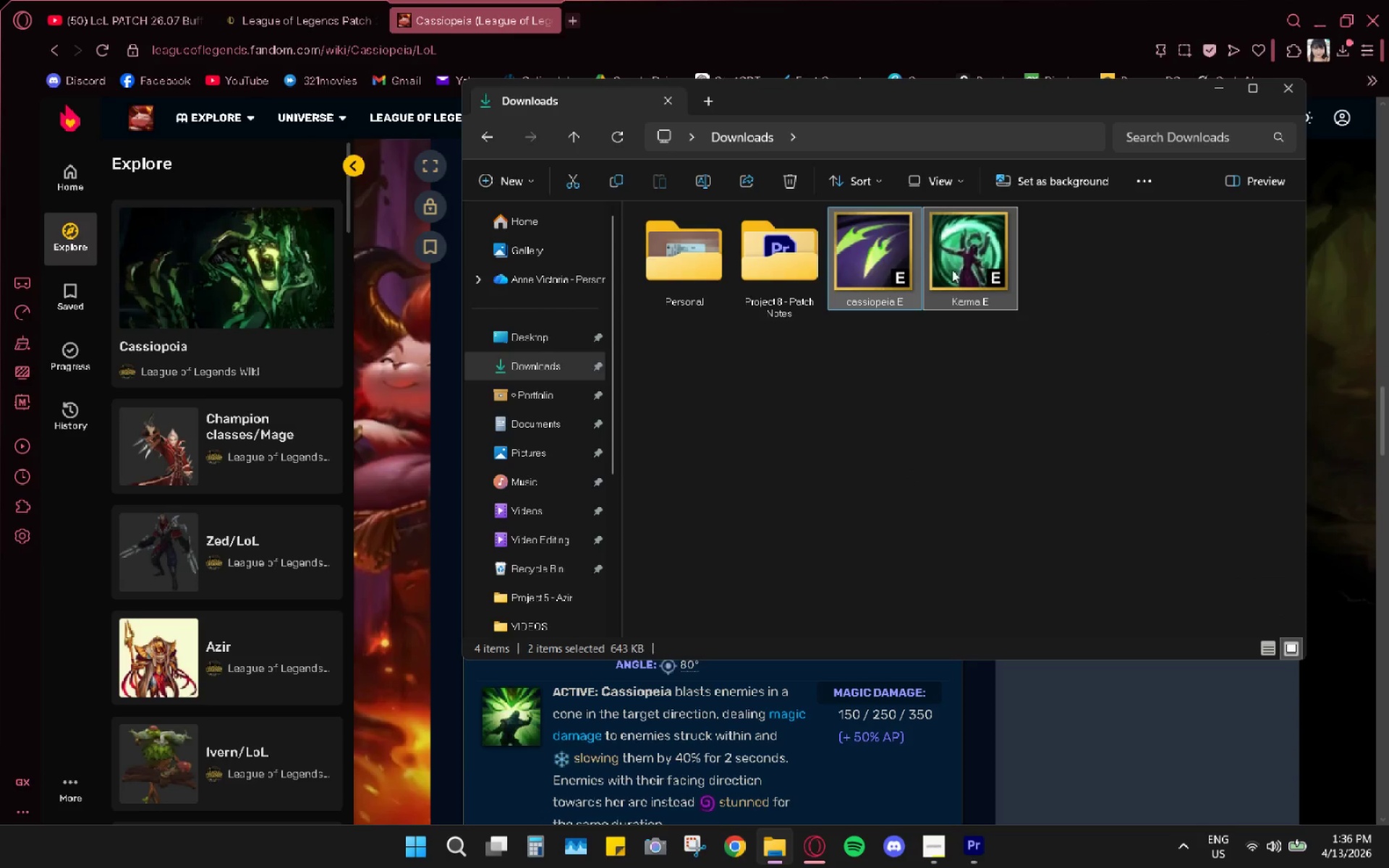 
key(Control+X)
 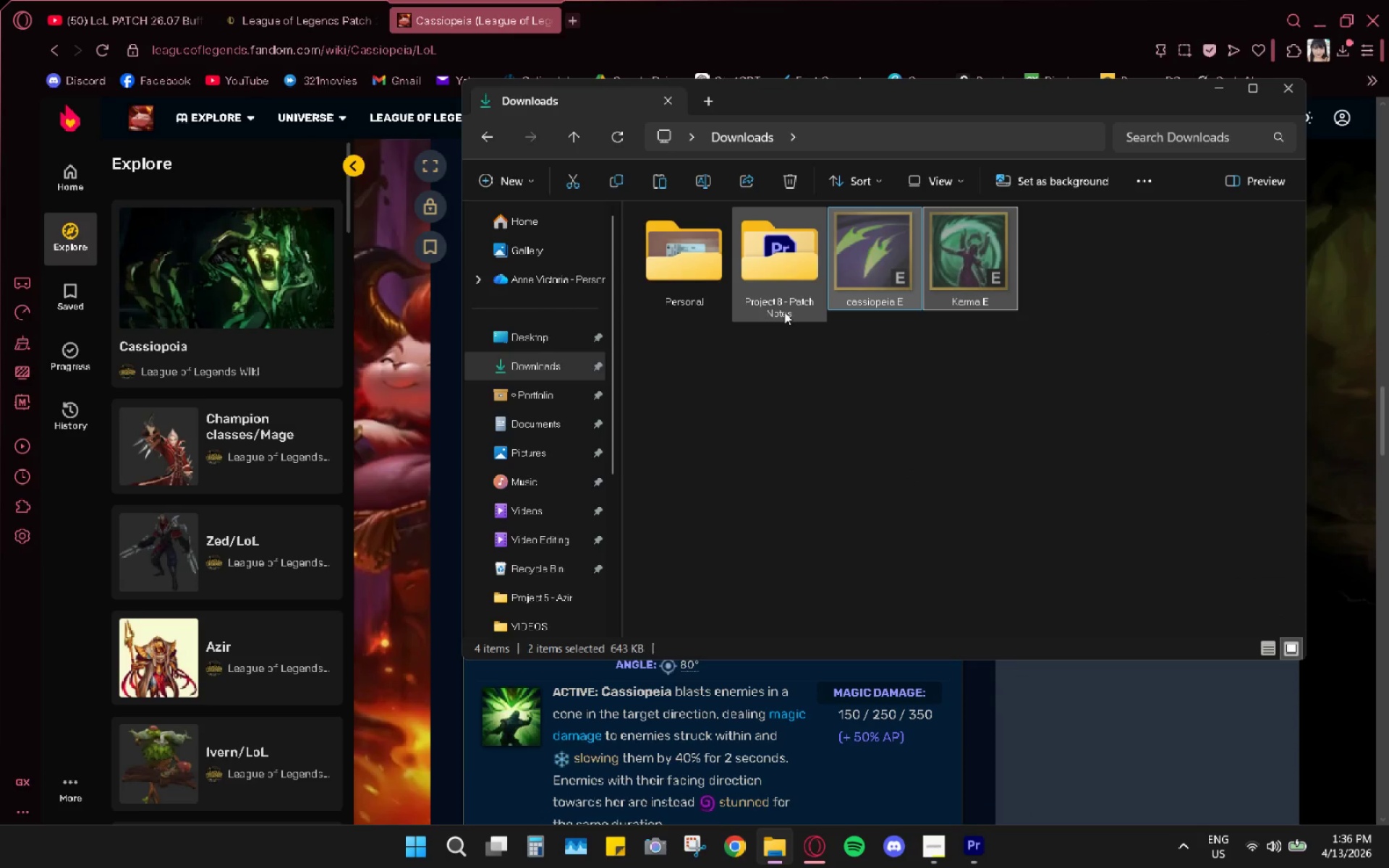 
double_click([779, 281])
 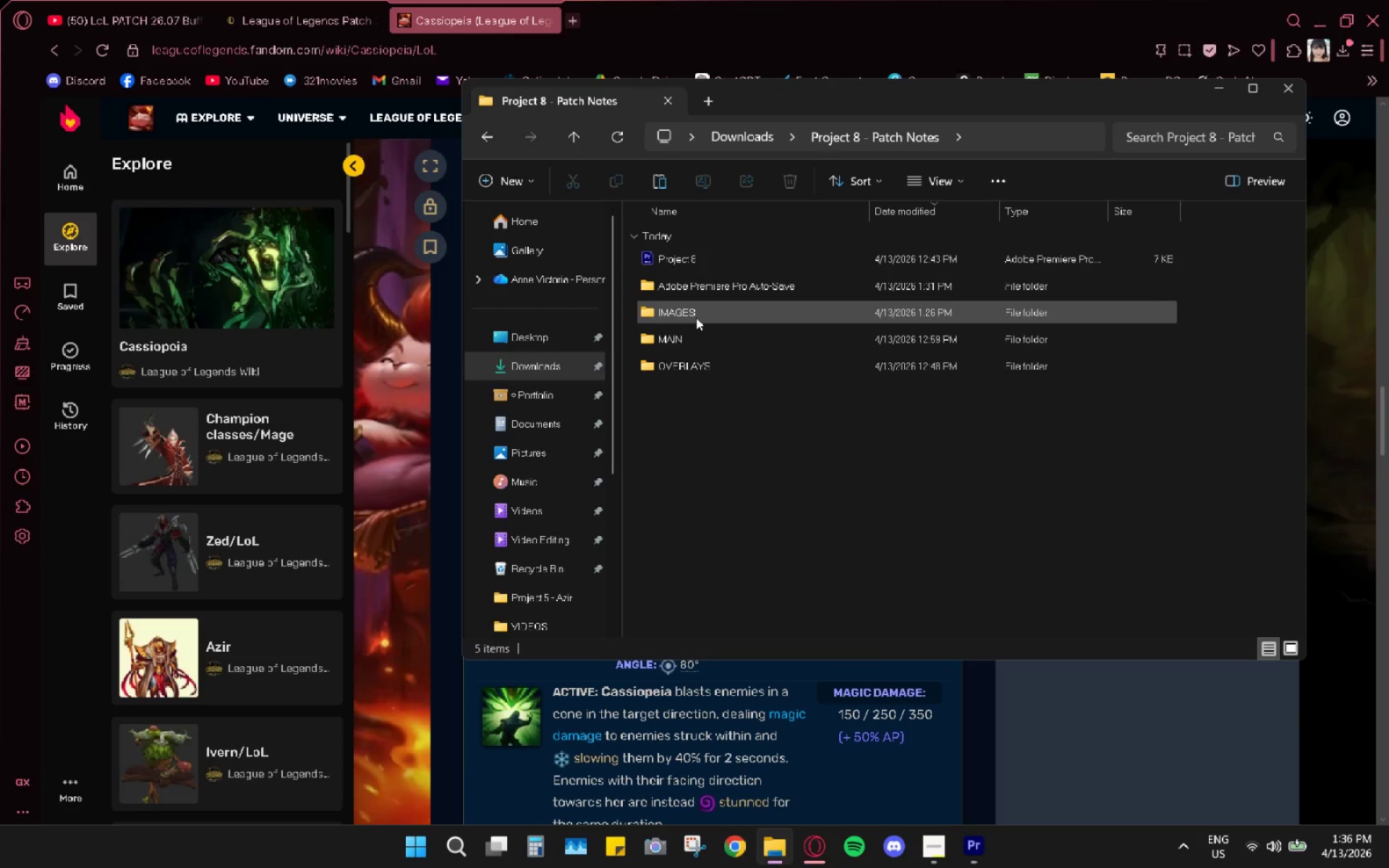 
double_click([696, 317])
 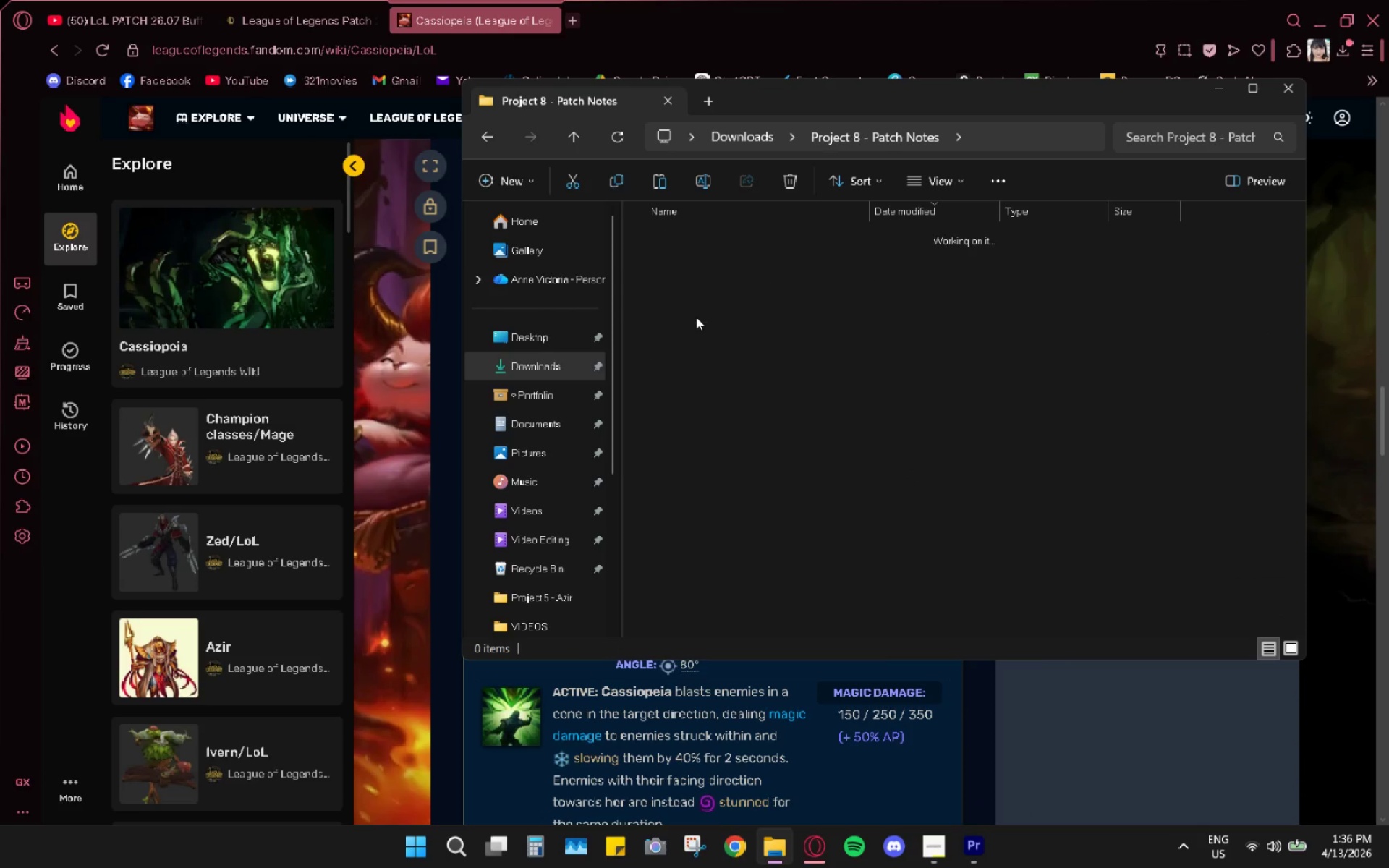 
key(Control+ControlLeft)
 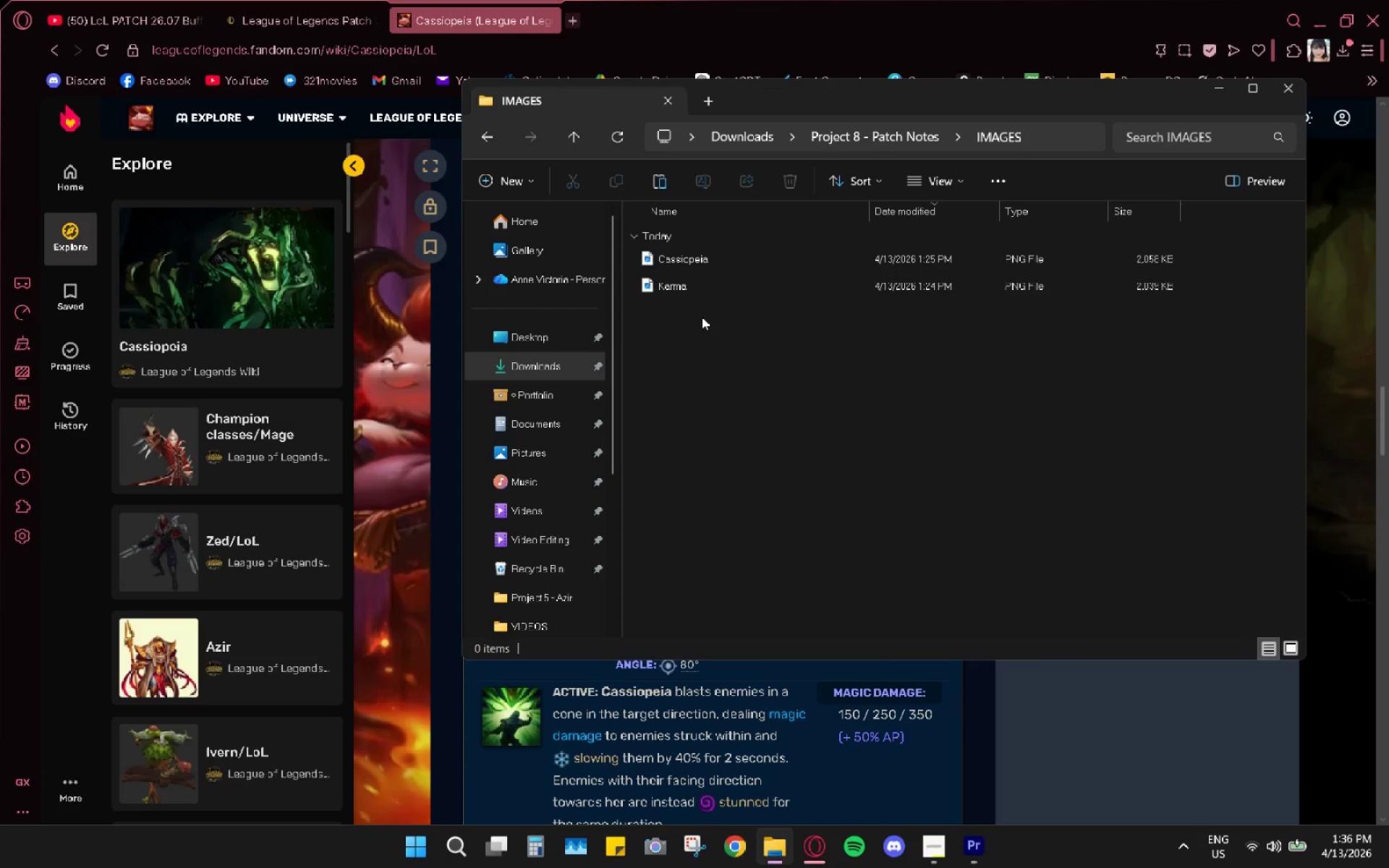 
key(Control+V)
 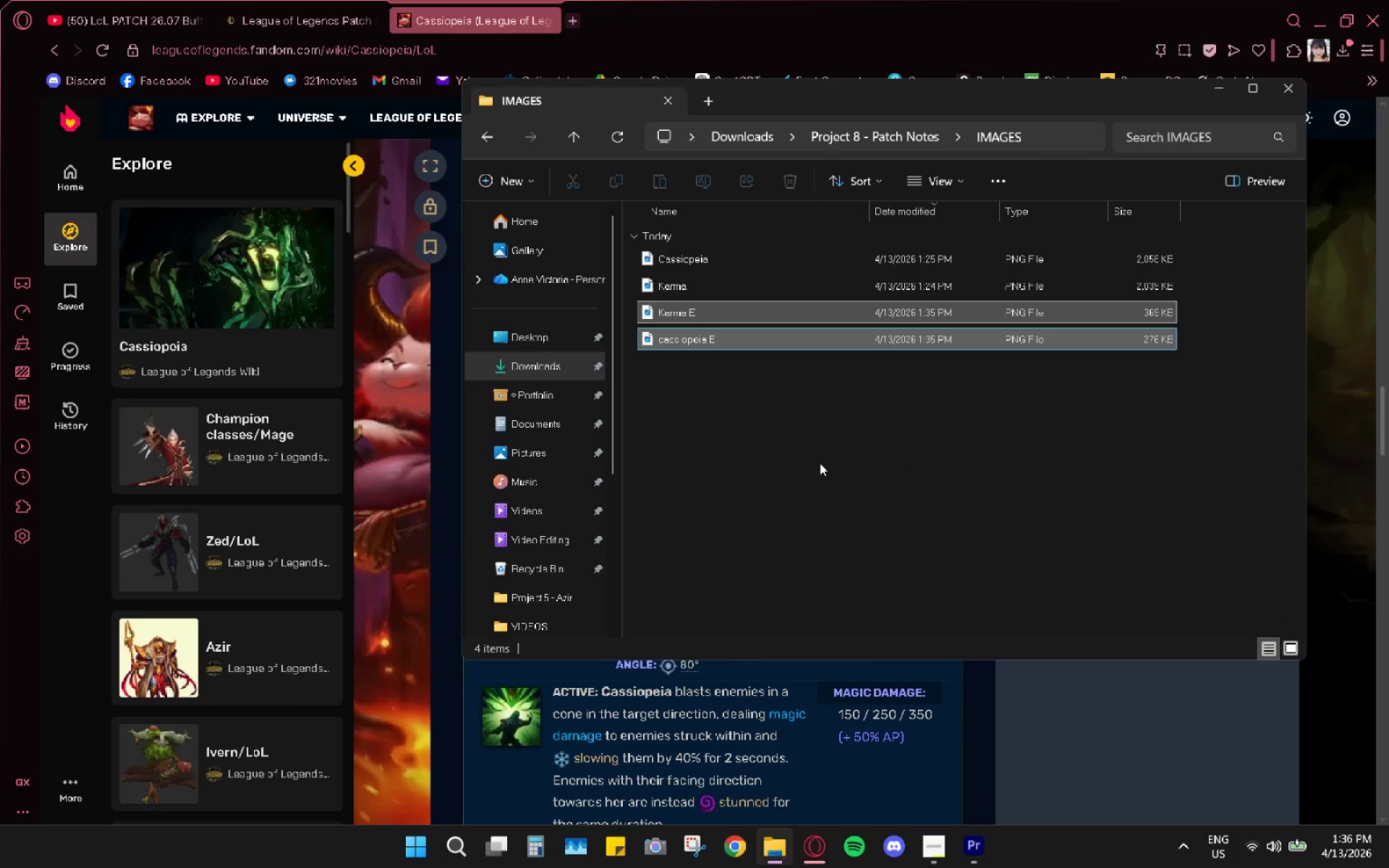 
left_click_drag(start_coordinate=[820, 464], to_coordinate=[823, 469])
 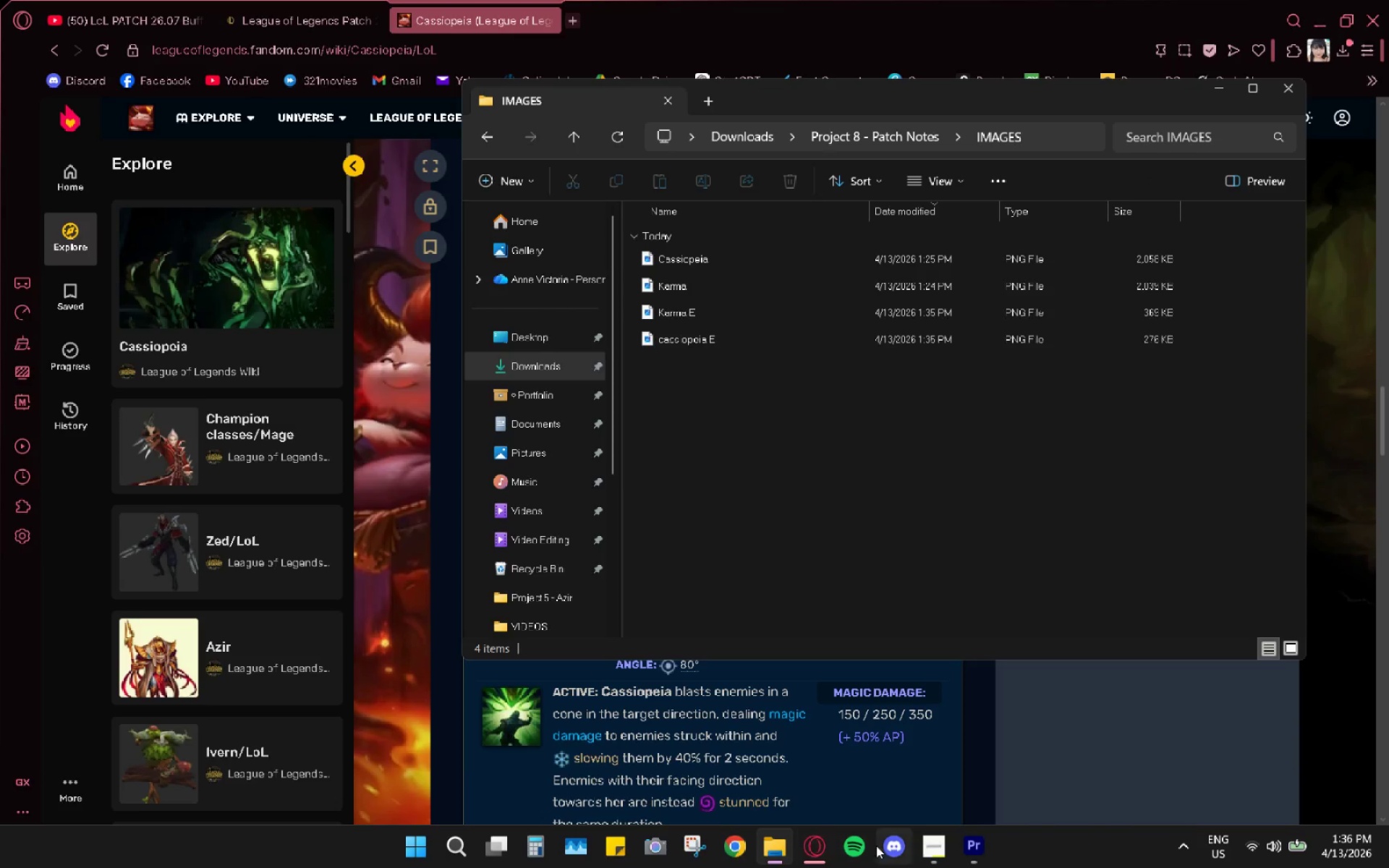 
left_click([970, 844])
 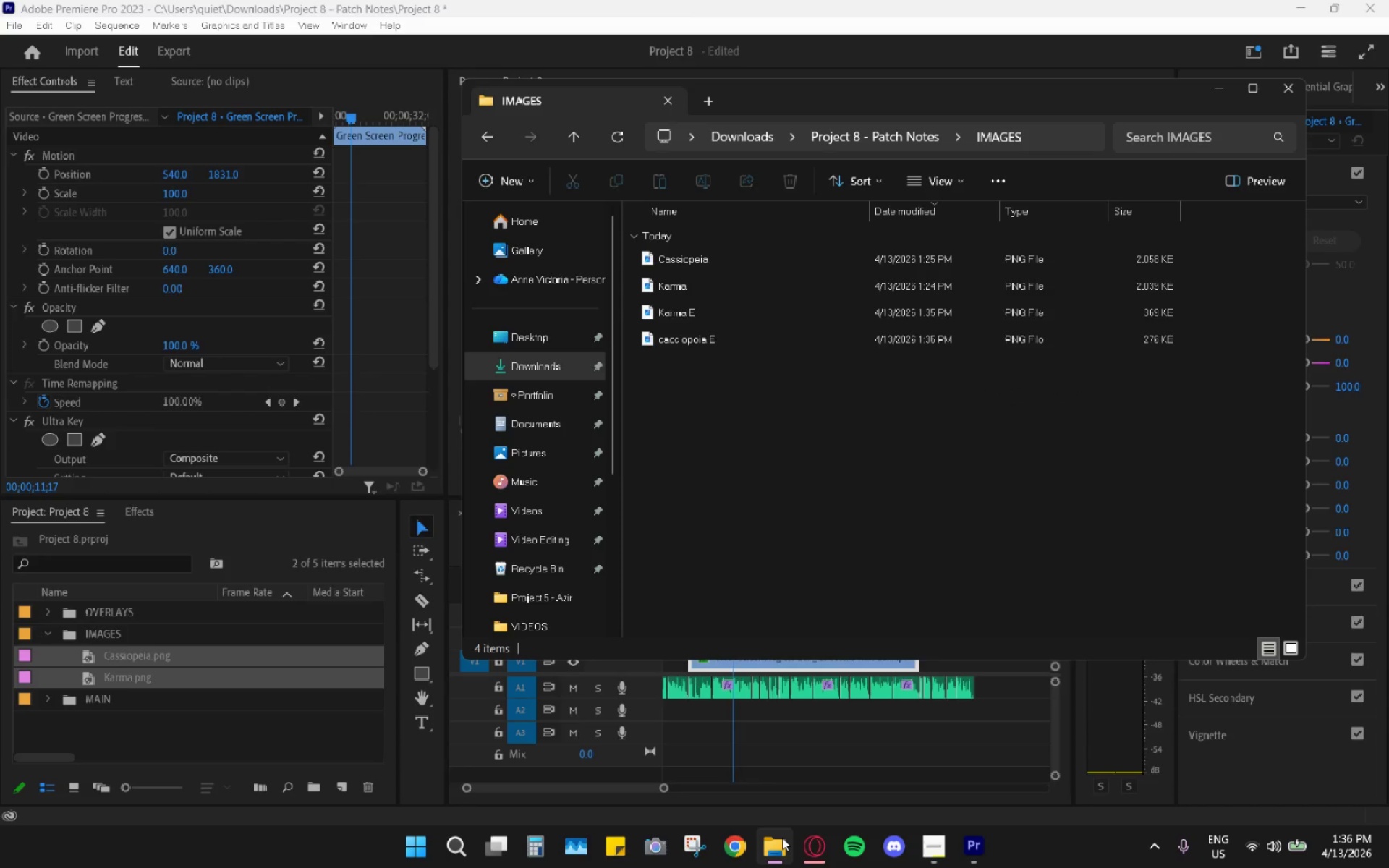 
left_click_drag(start_coordinate=[689, 430], to_coordinate=[718, 310])
 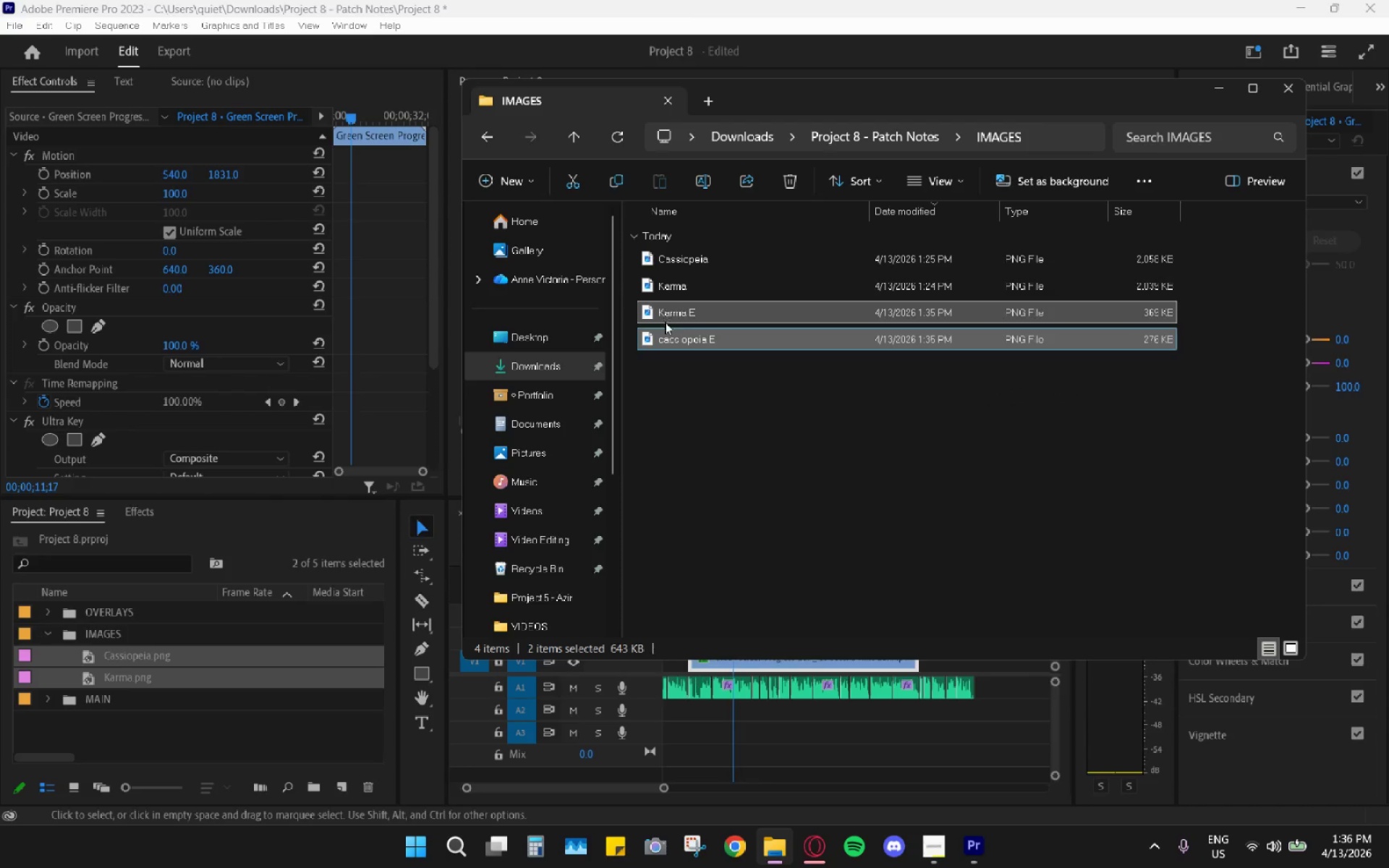 
left_click_drag(start_coordinate=[665, 322], to_coordinate=[111, 631])
 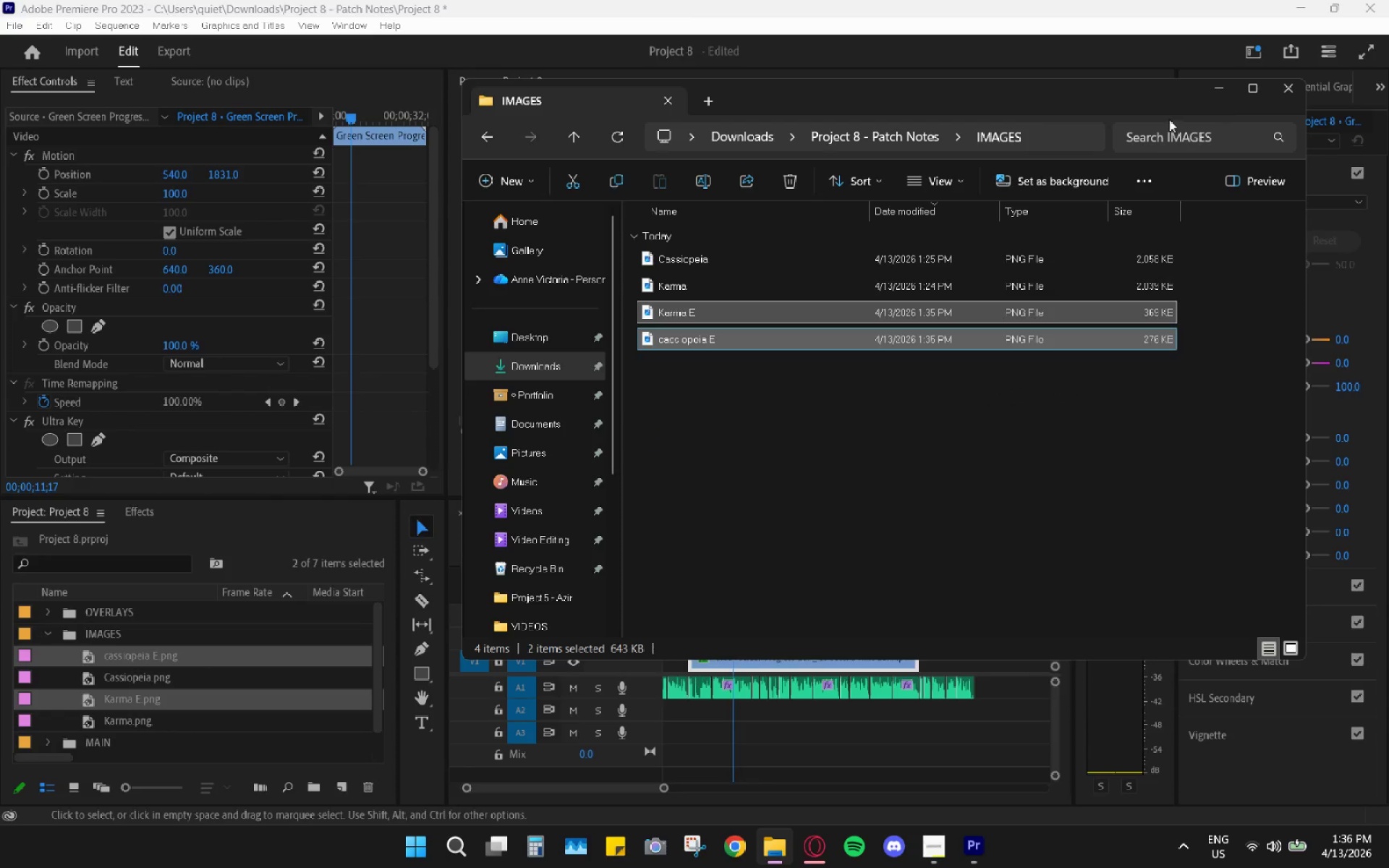 
left_click([1210, 87])
 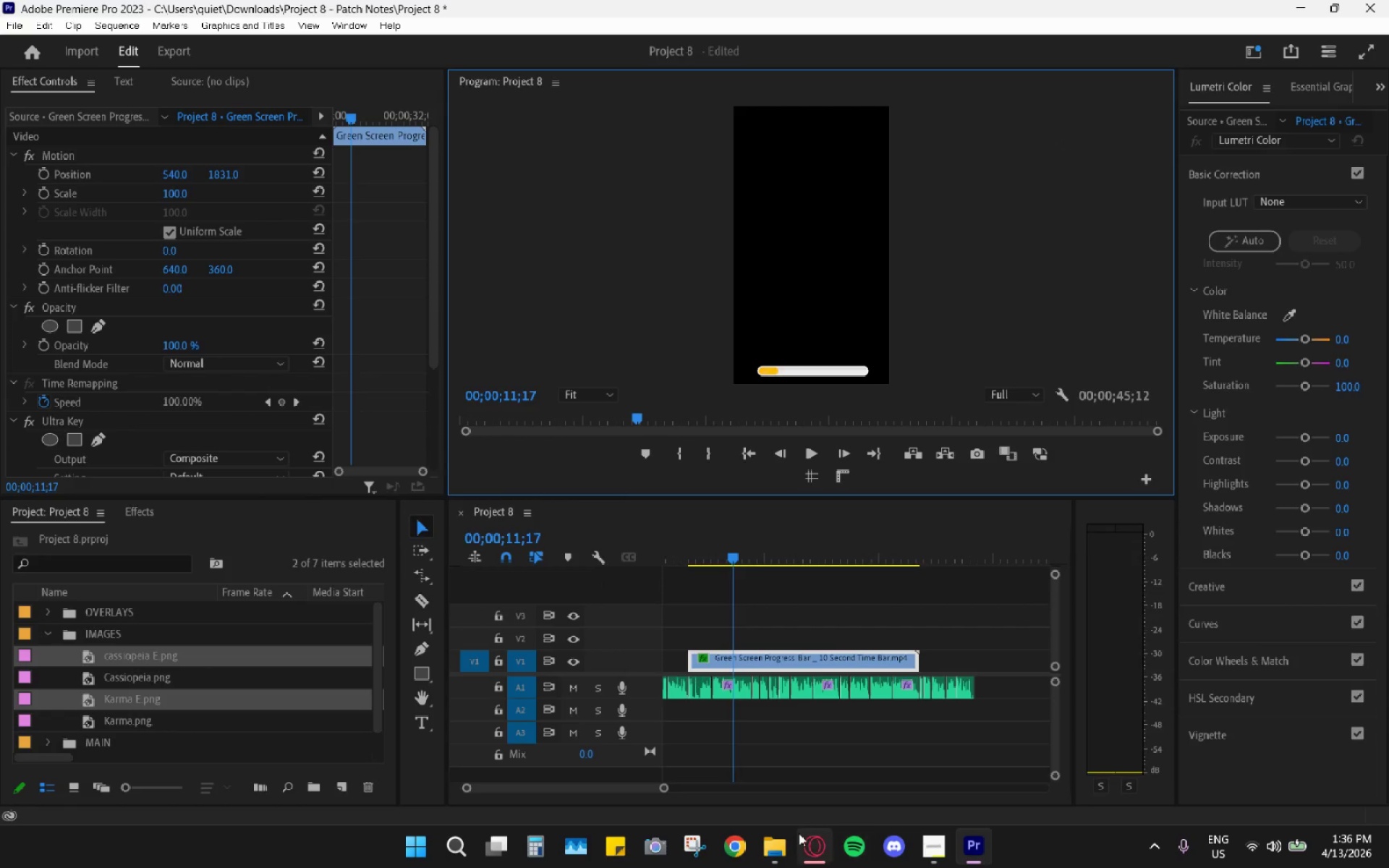 
left_click([806, 845])
 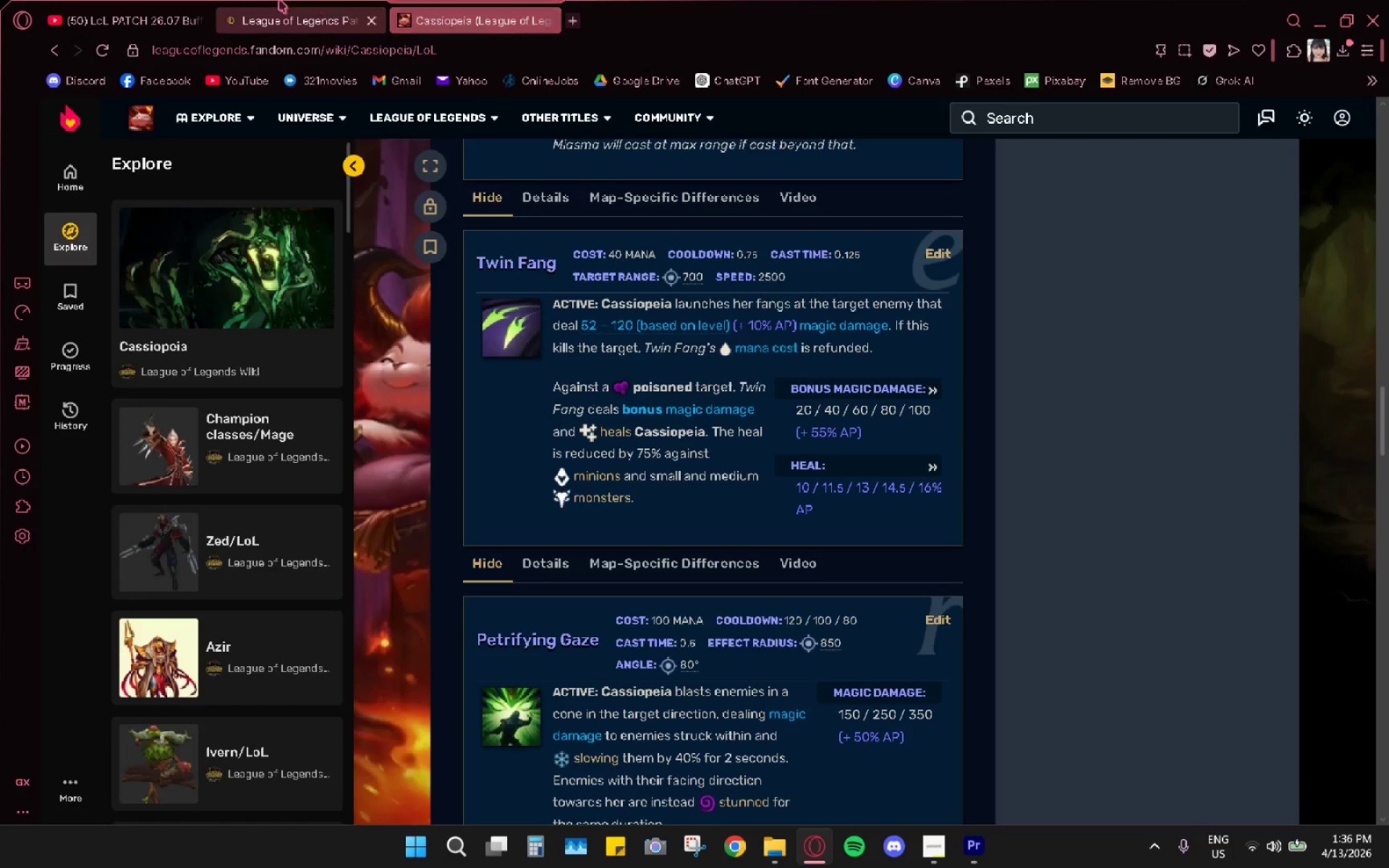 
double_click([121, 6])
 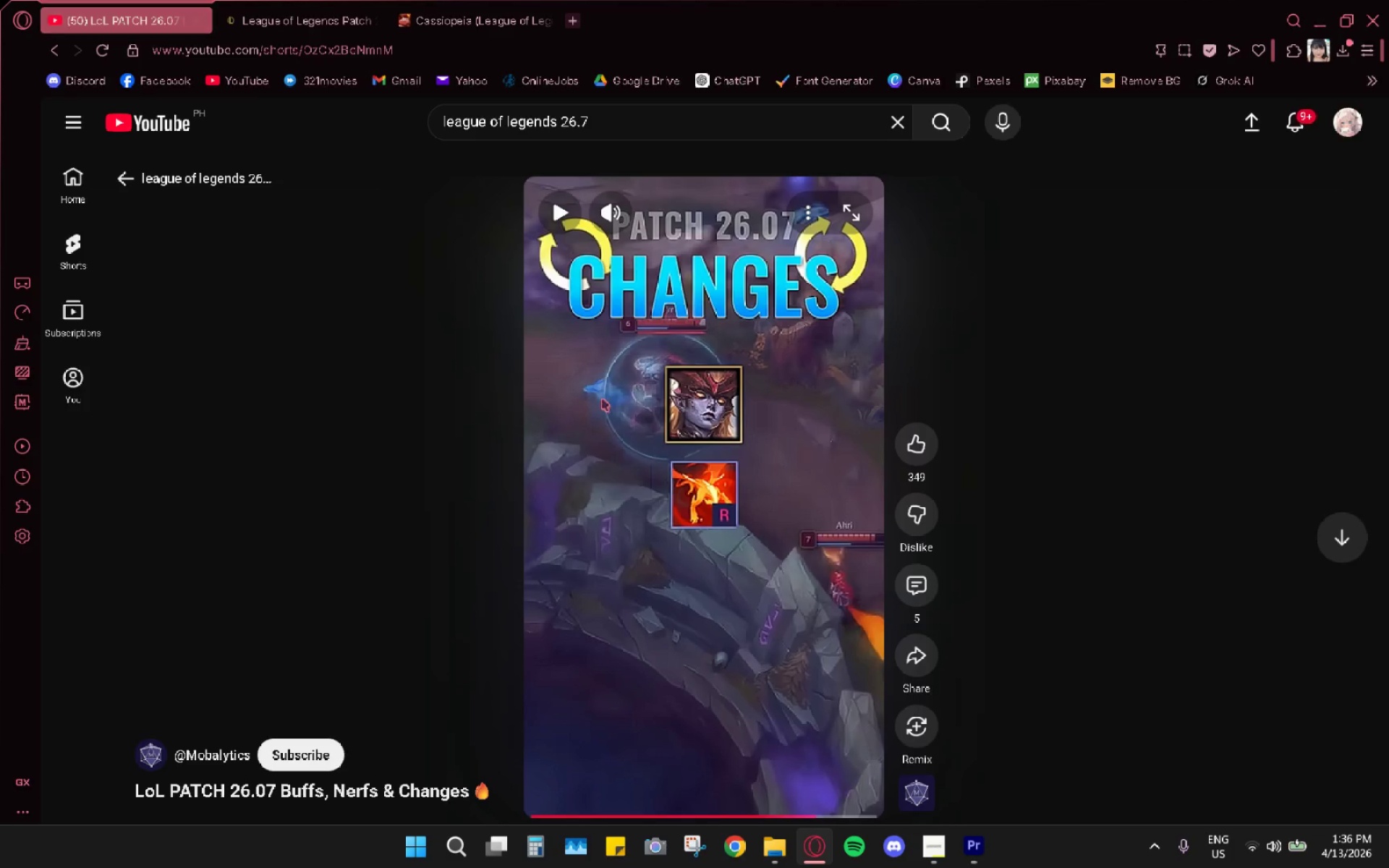 
triple_click([608, 401])
 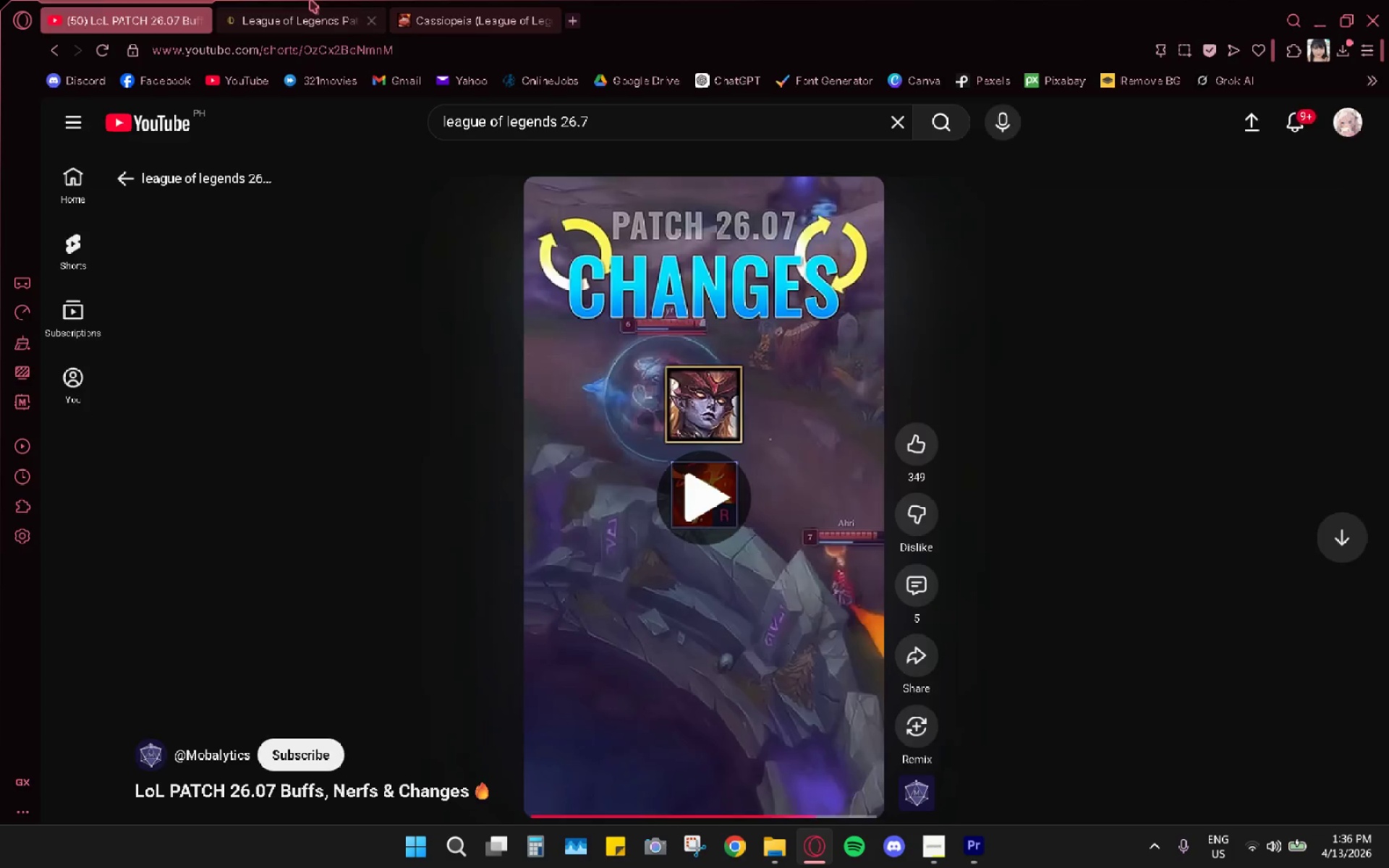 
left_click([297, 0])
 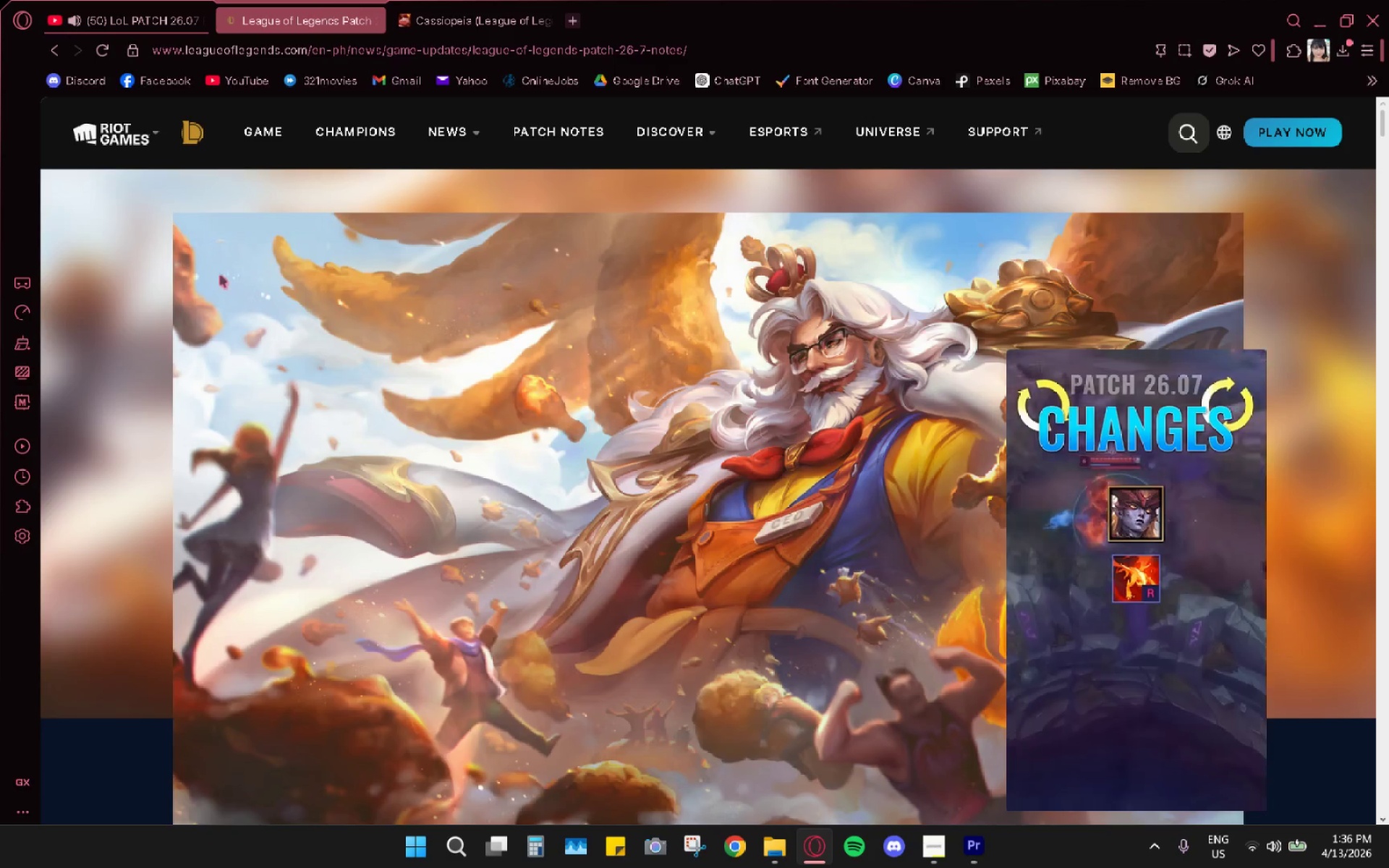 
double_click([123, 239])
 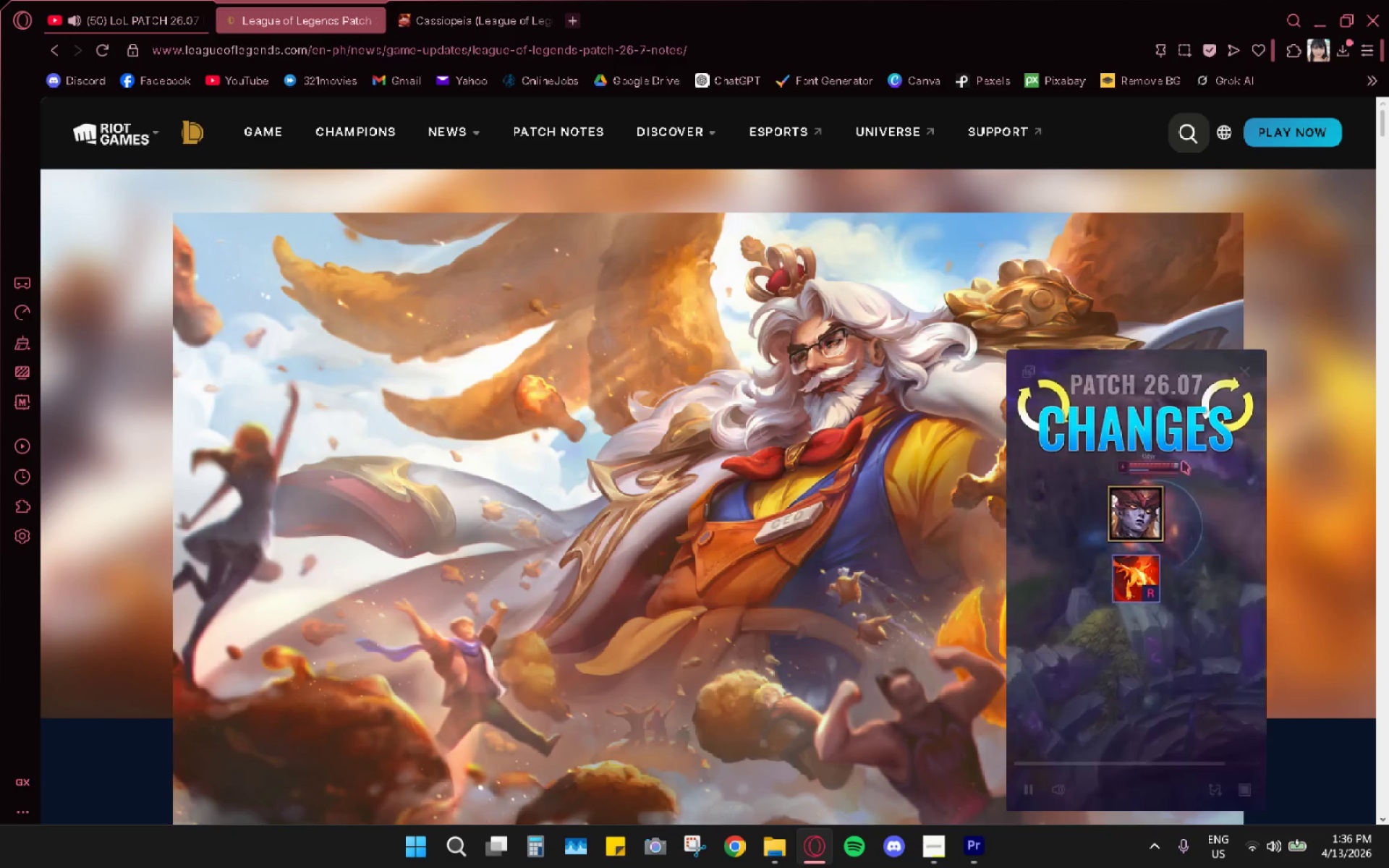 
scroll: coordinate [933, 522], scroll_direction: down, amount: 28.0
 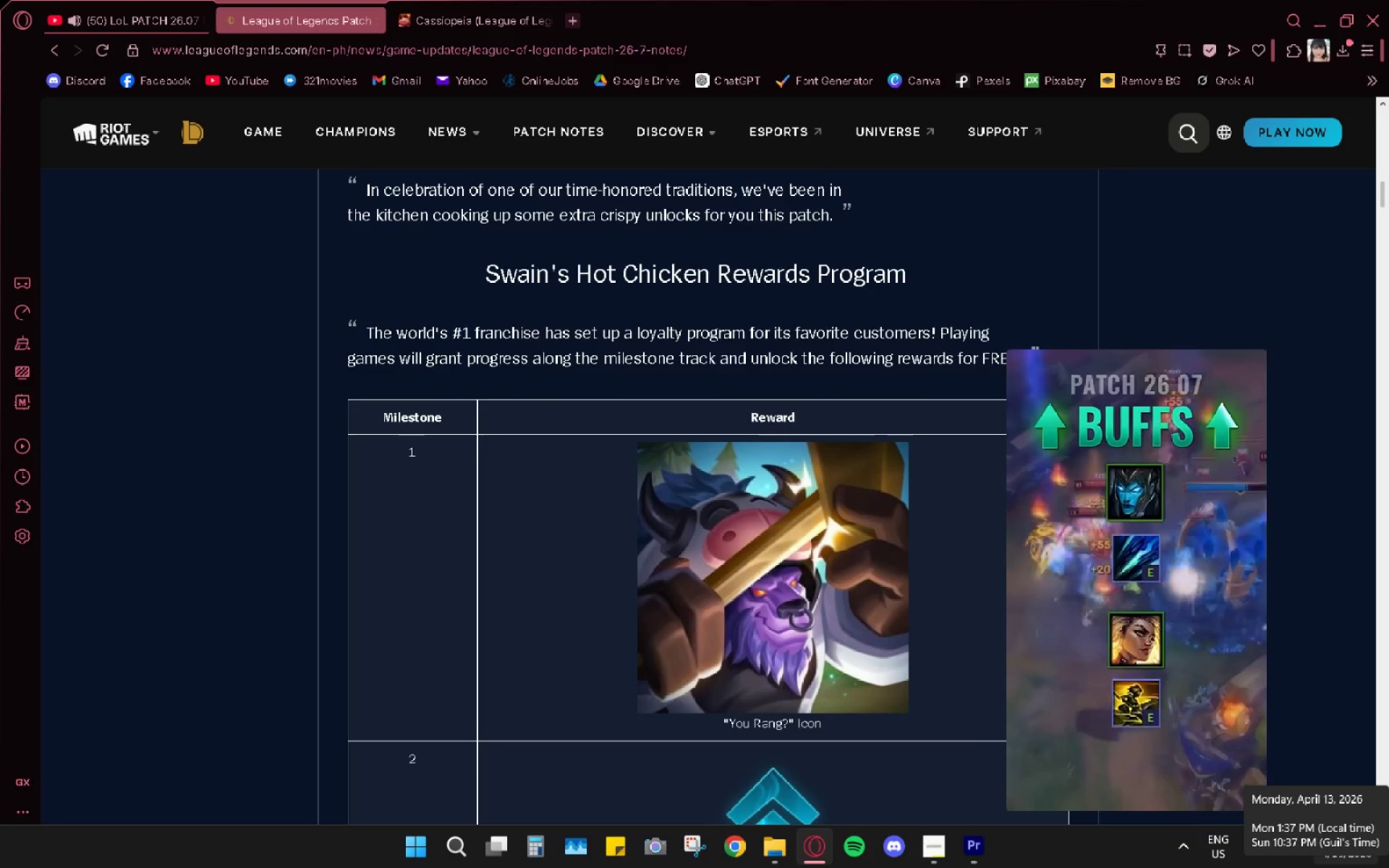 
wait(41.75)
 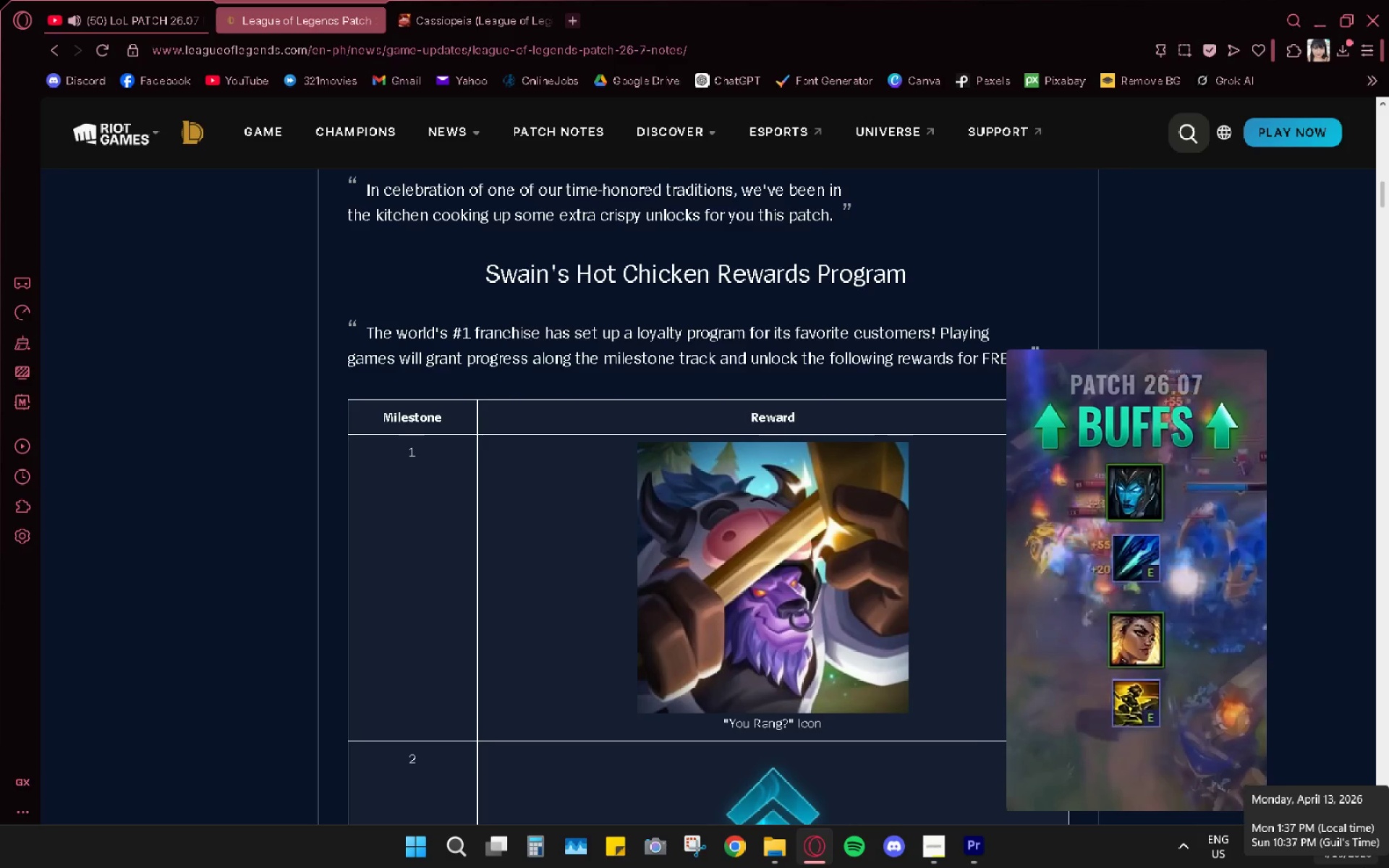 
mouse_move([1348, 838])
 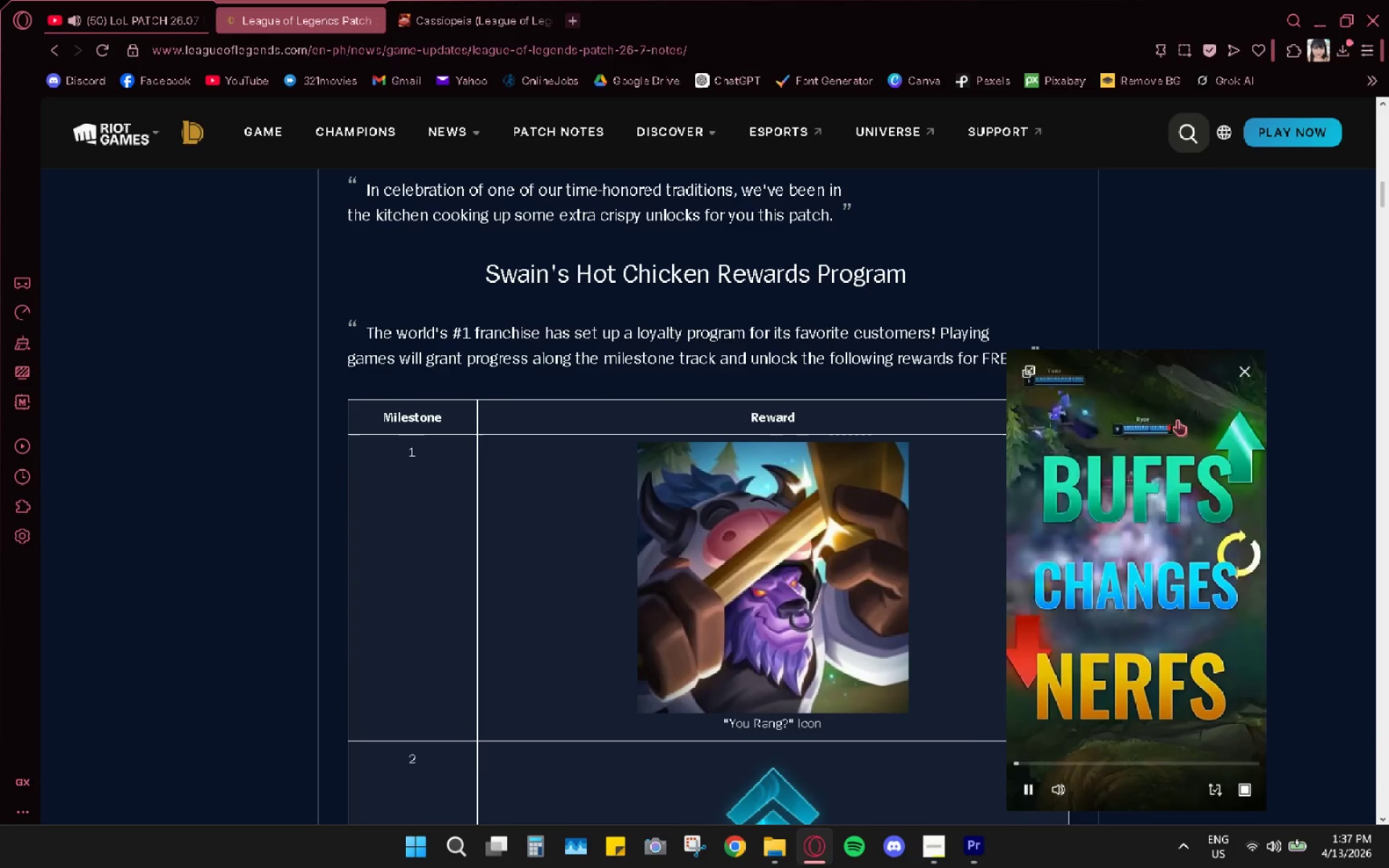 
wait(8.16)
 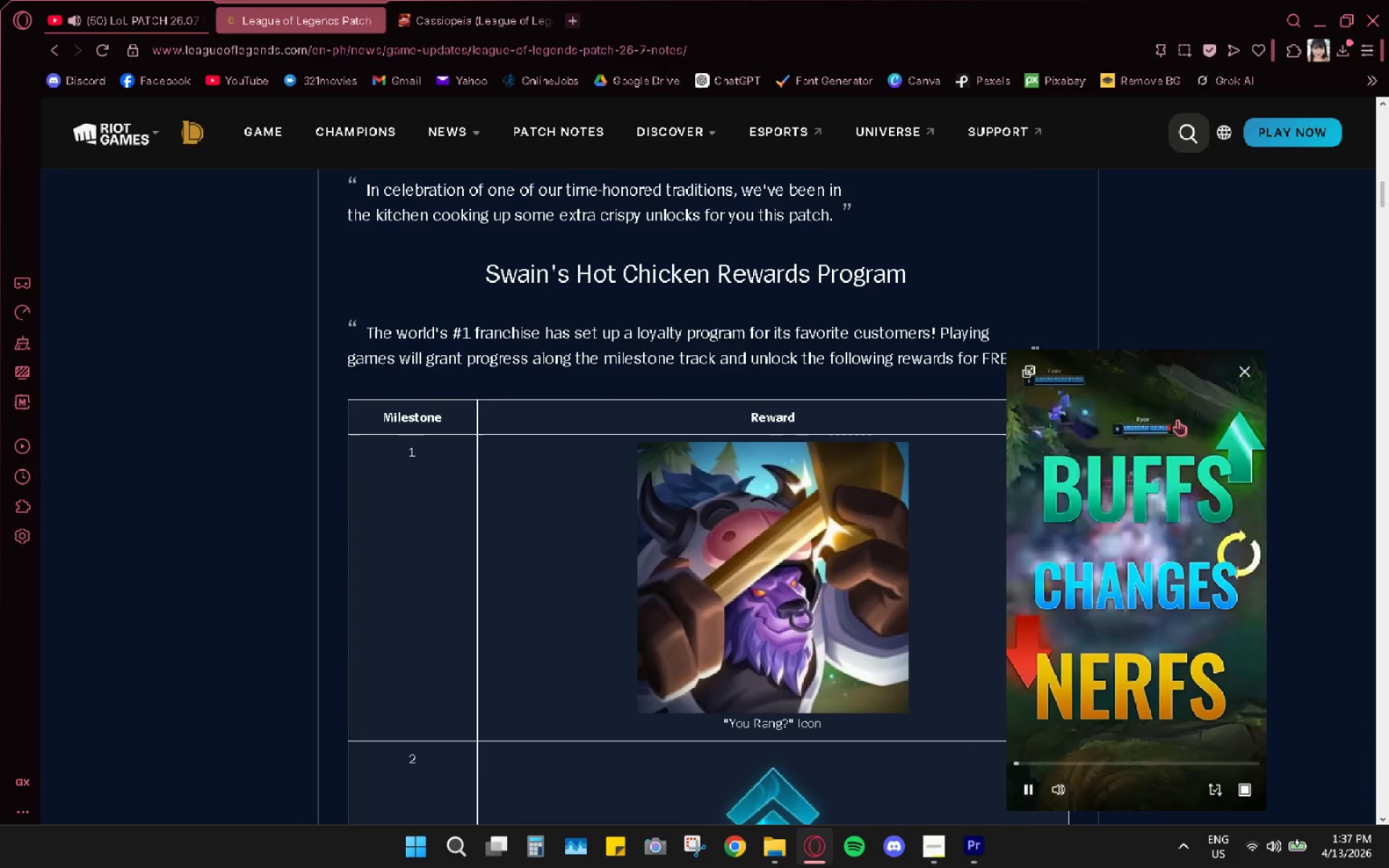 
left_click([155, 7])
 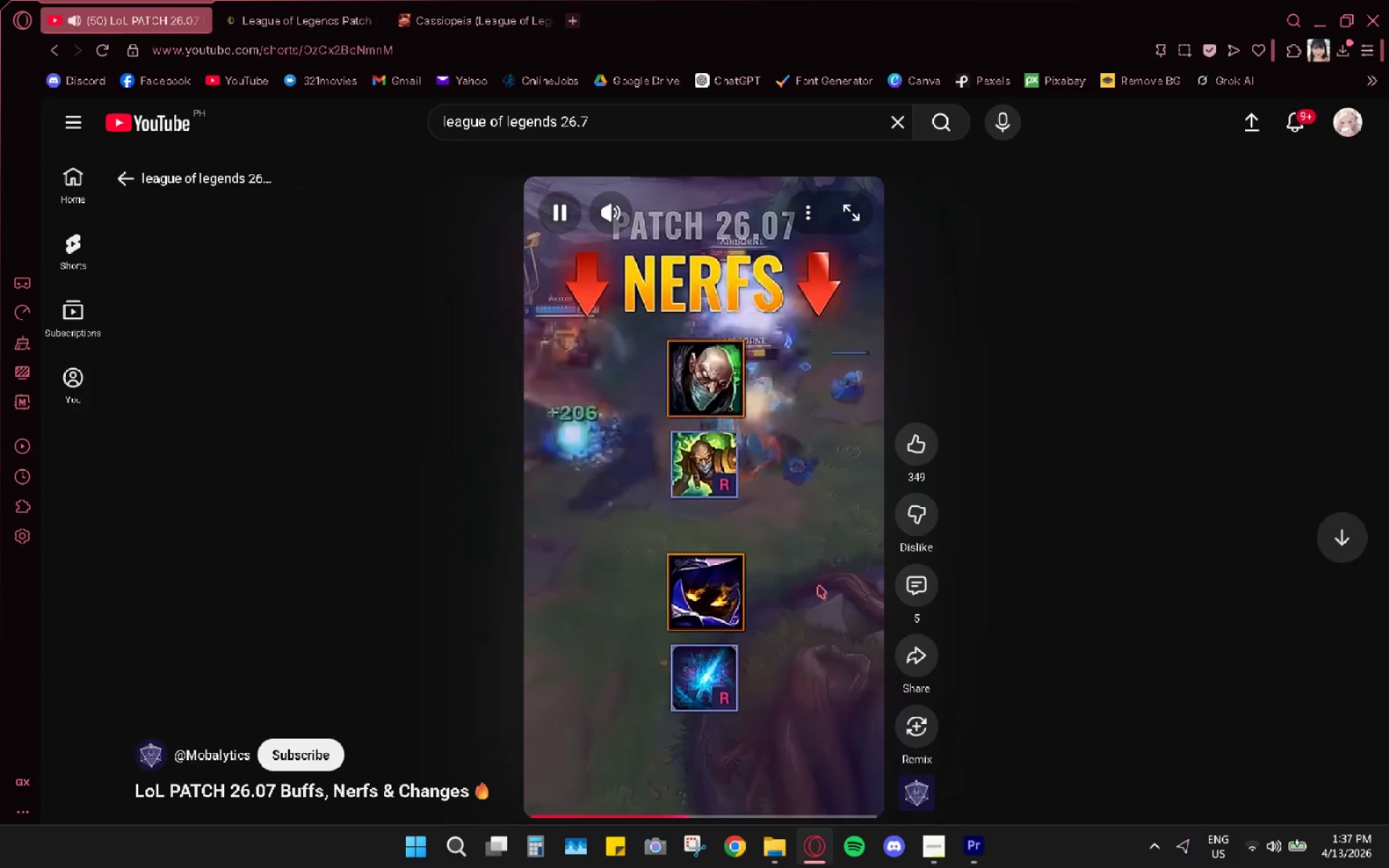 
wait(21.19)
 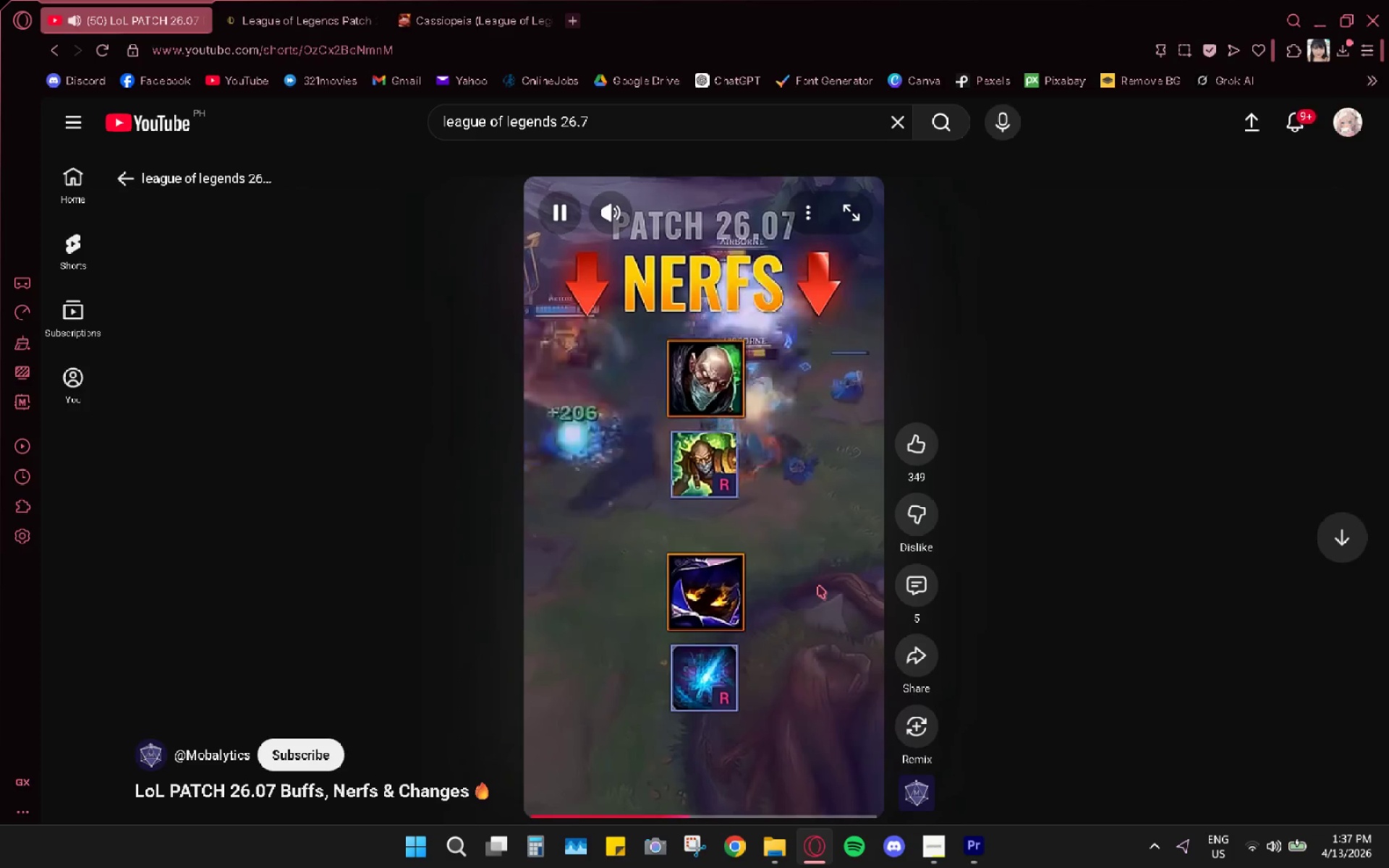 
key(Space)
 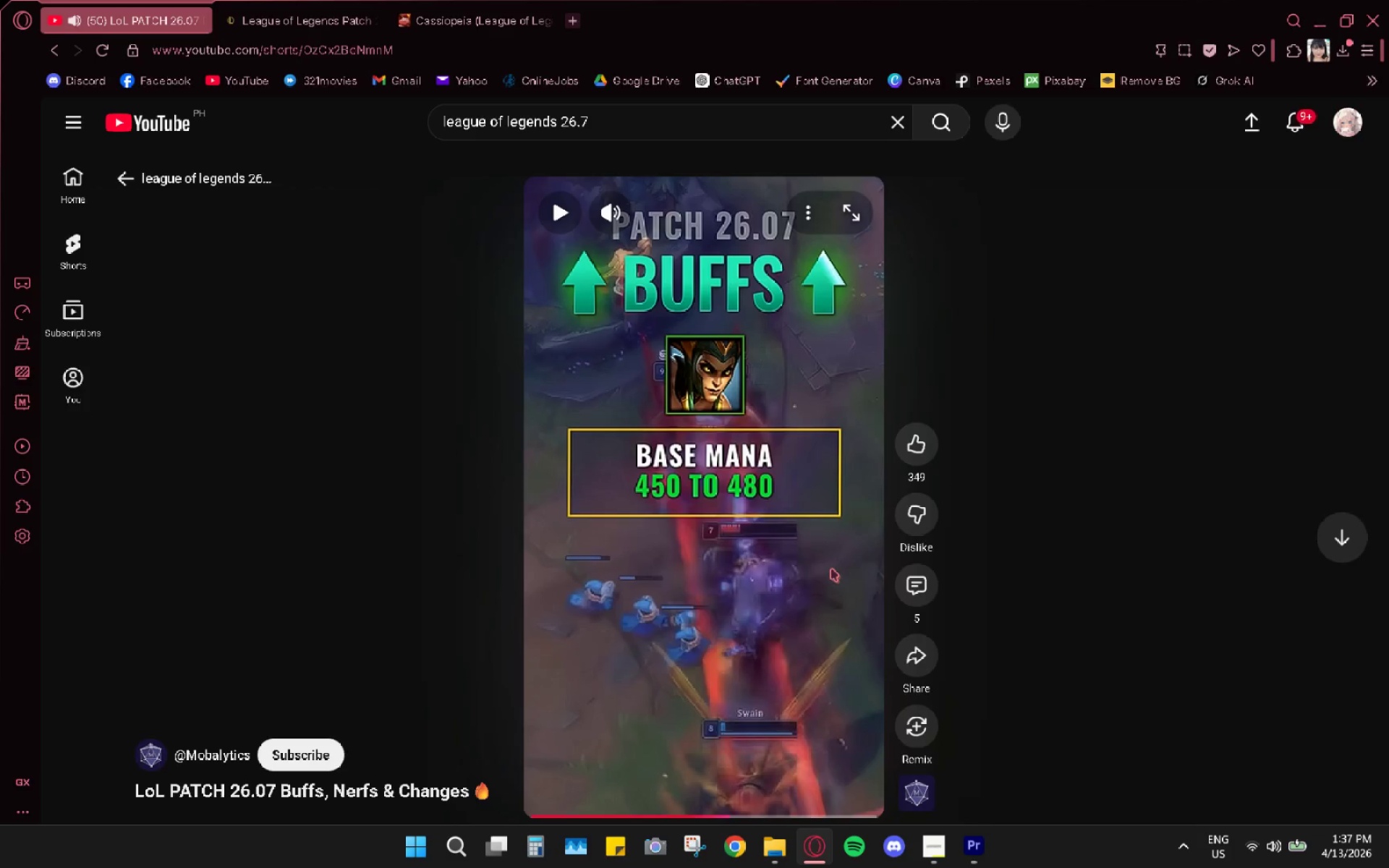 
key(Space)
 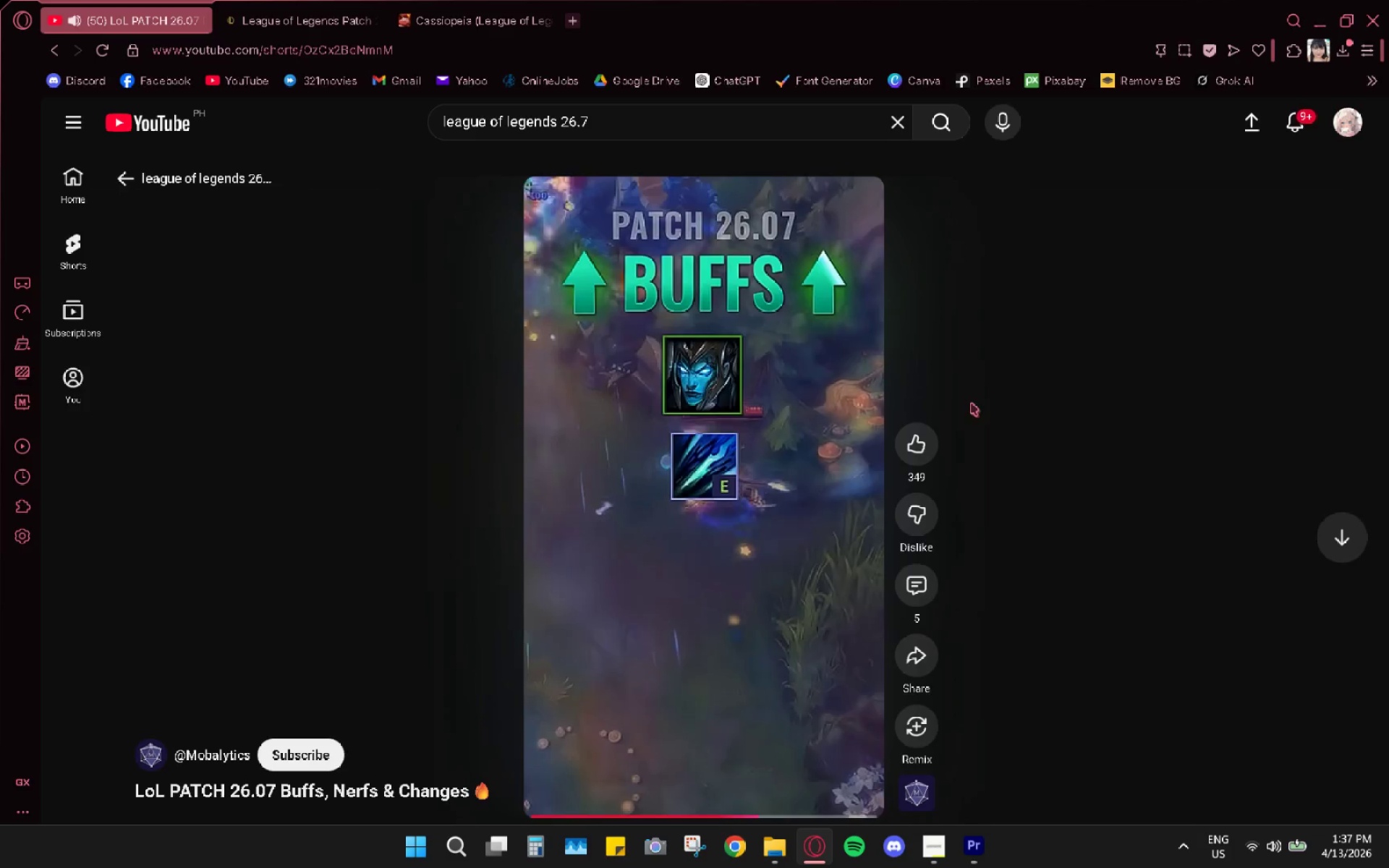 
wait(5.61)
 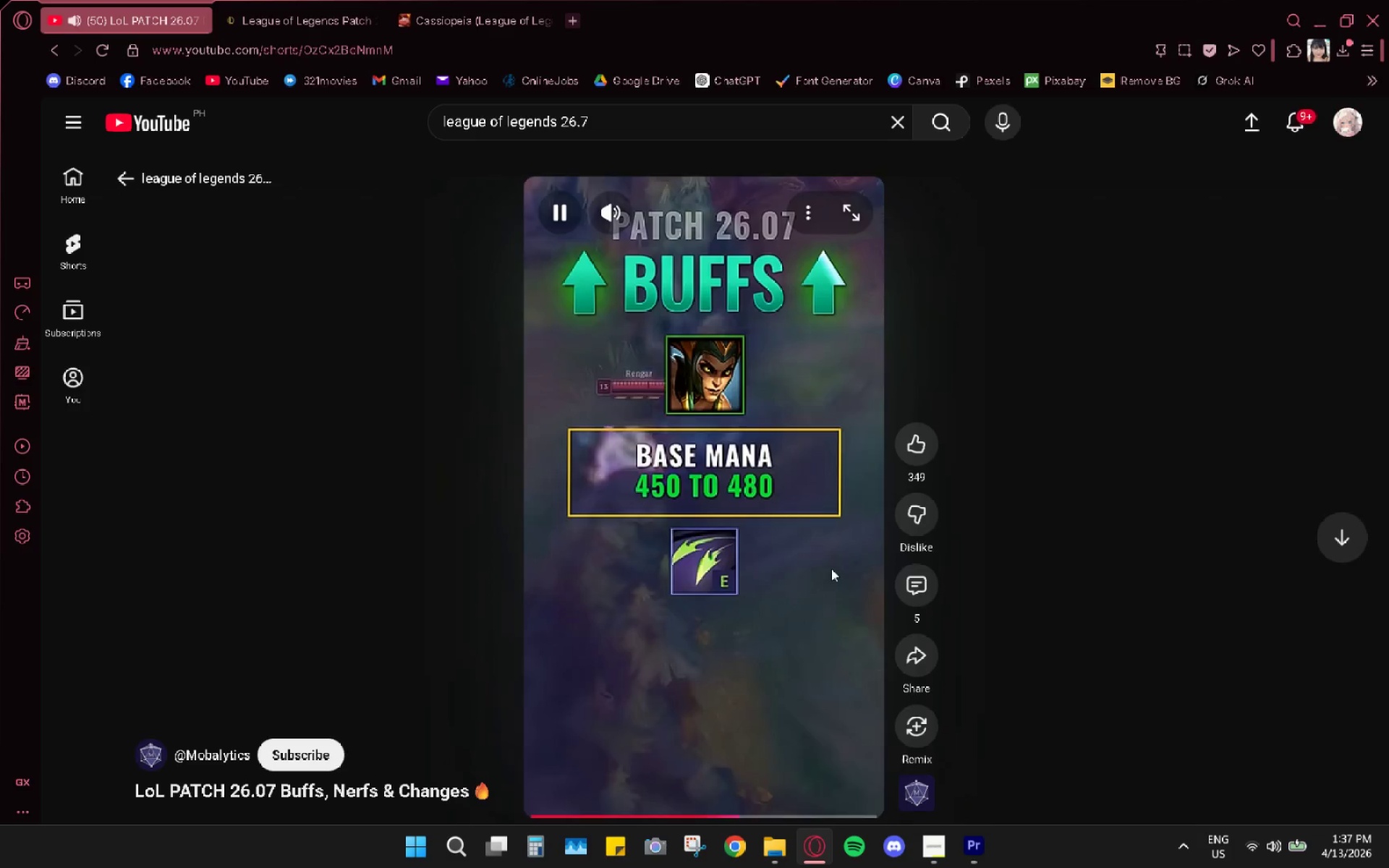 
left_click([826, 814])
 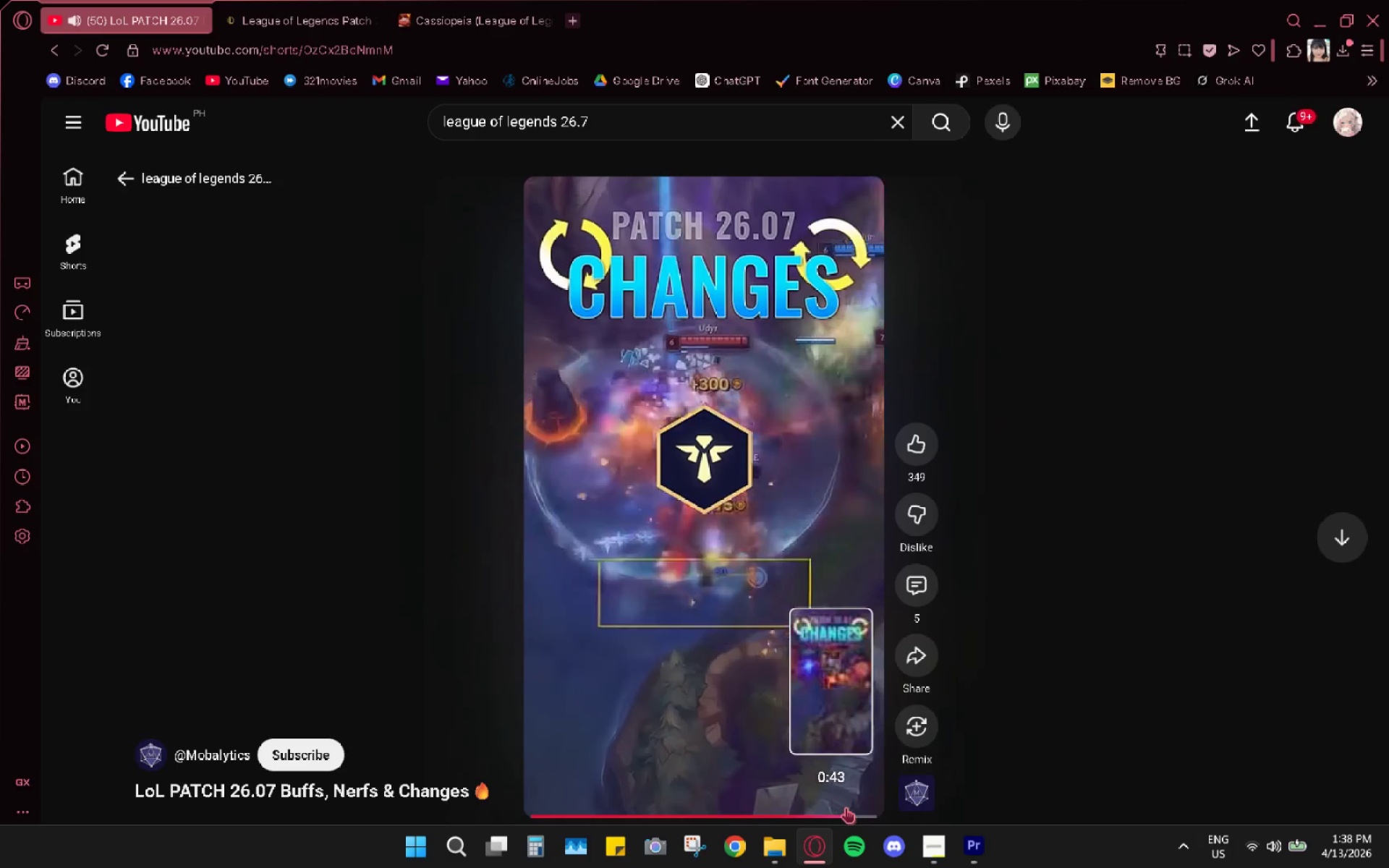 
key(Space)
 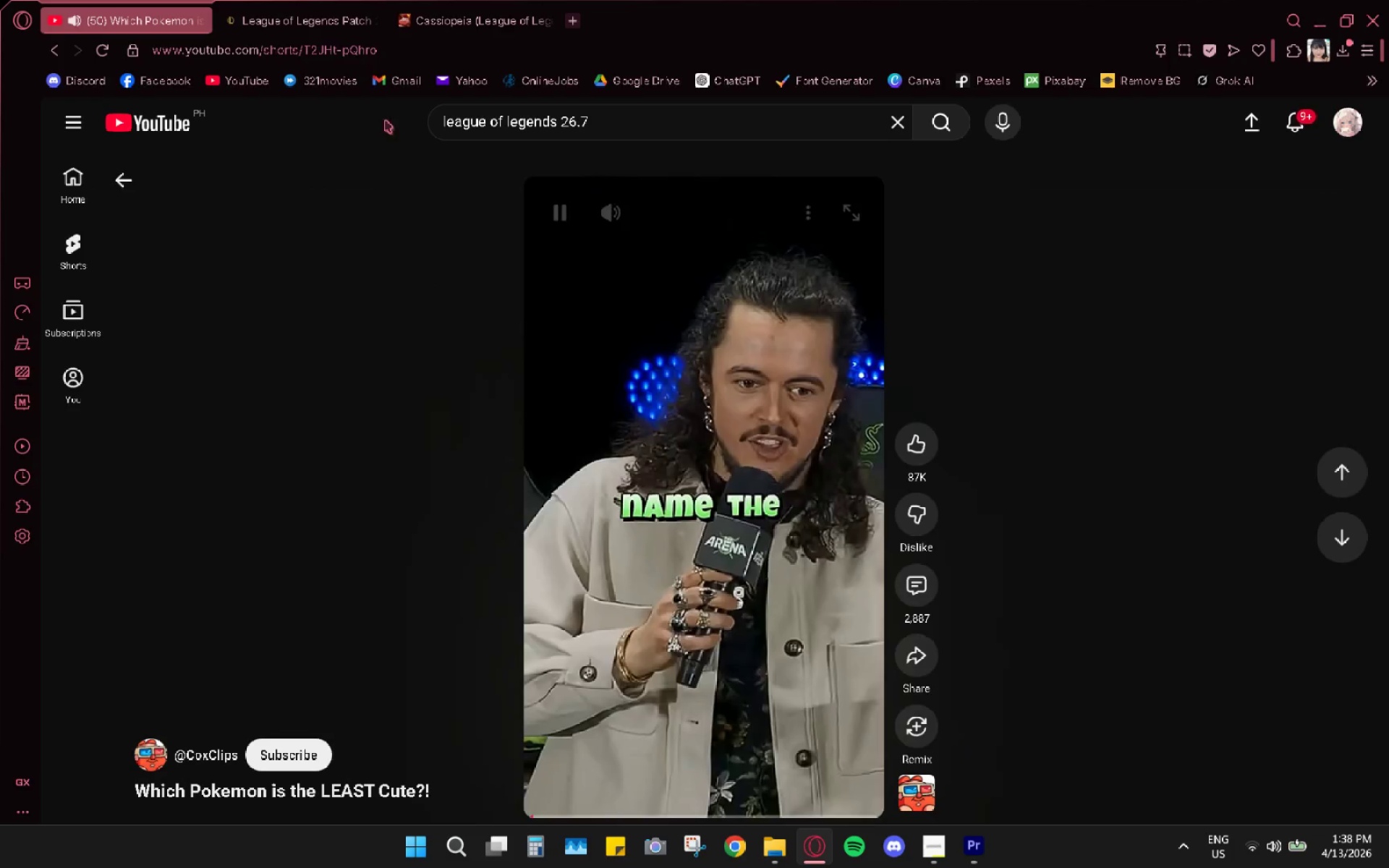 
scroll: coordinate [664, 422], scroll_direction: up, amount: 5.0
 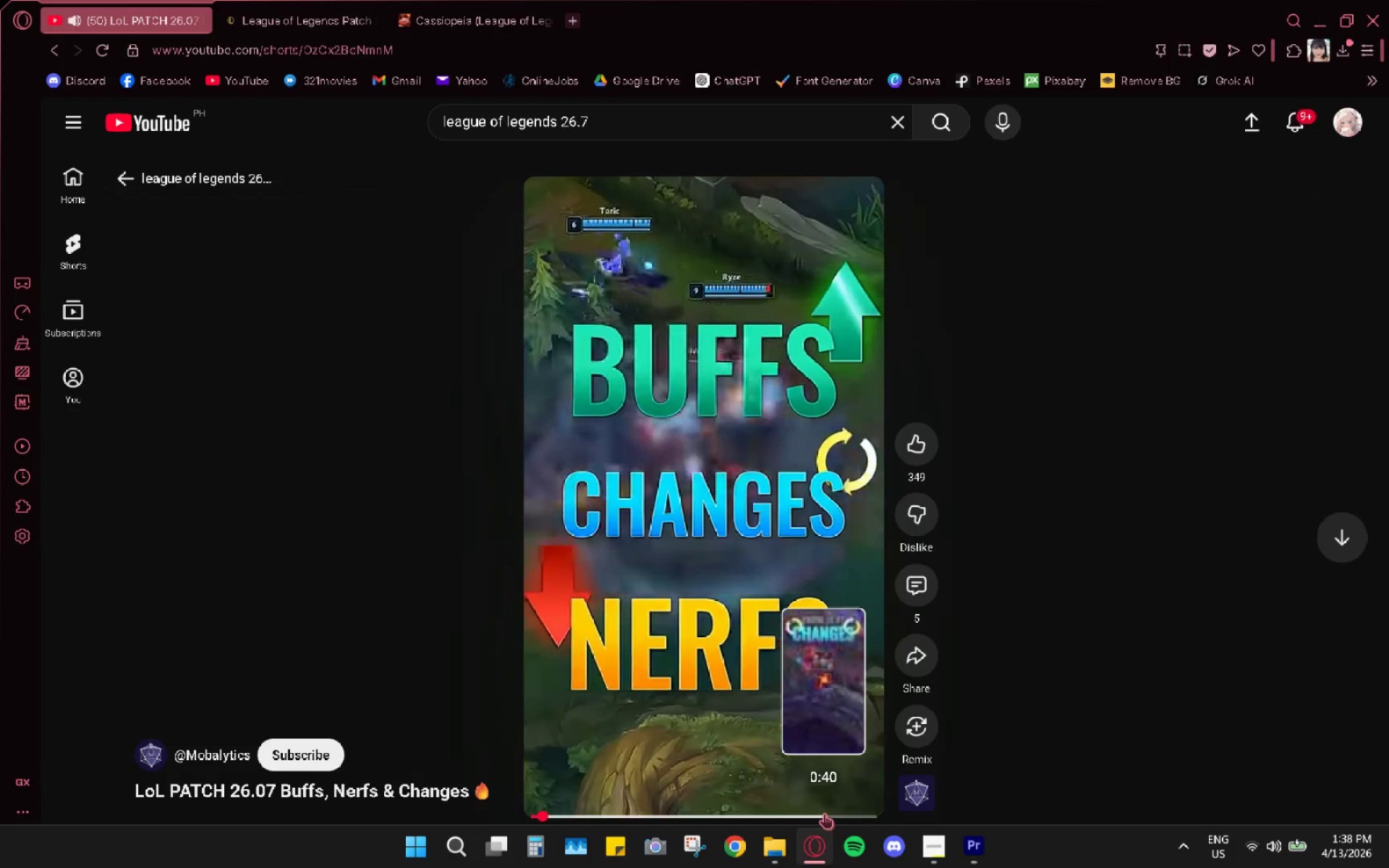 
left_click([834, 817])
 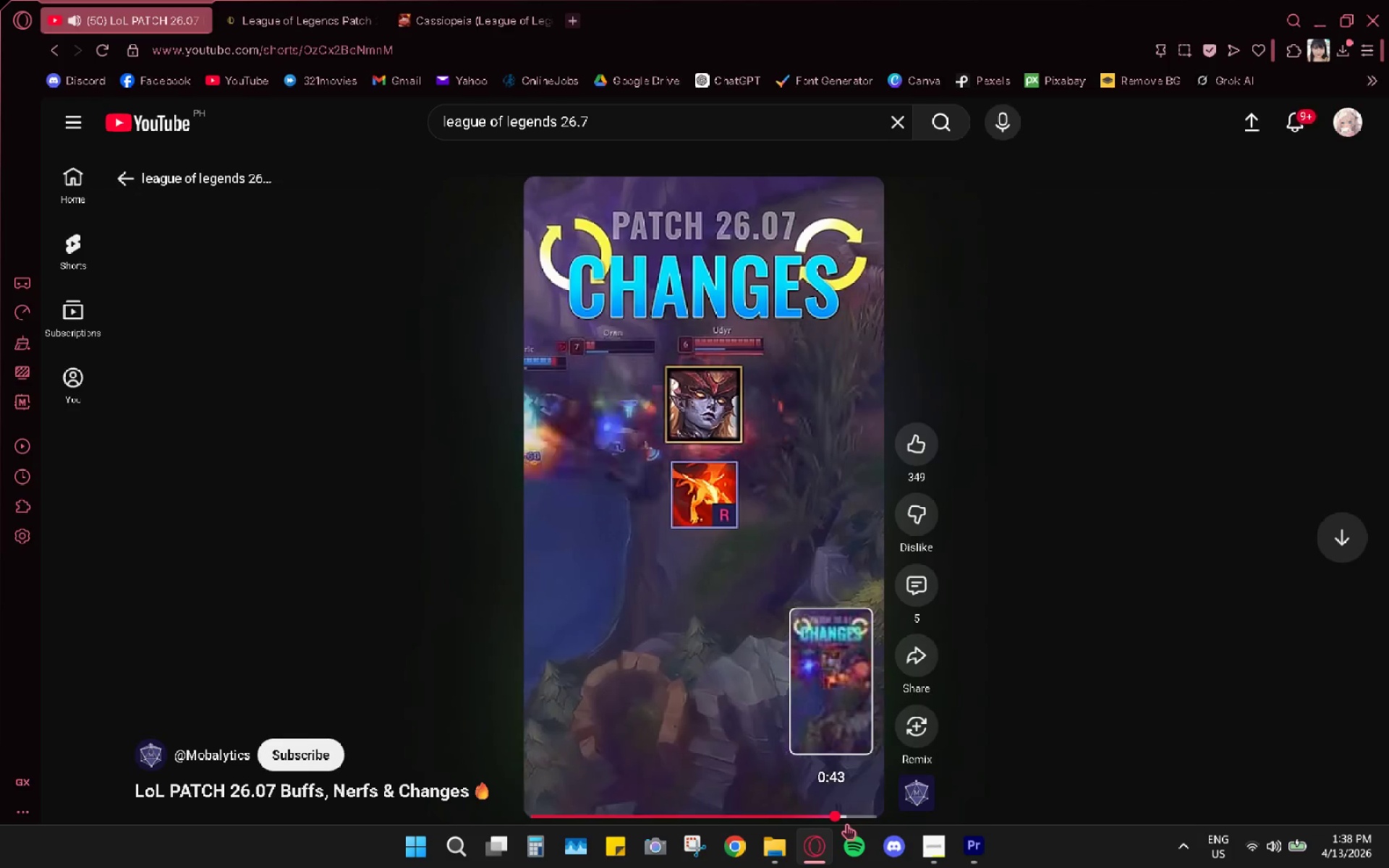 
left_click_drag(start_coordinate=[848, 822], to_coordinate=[853, 820])
 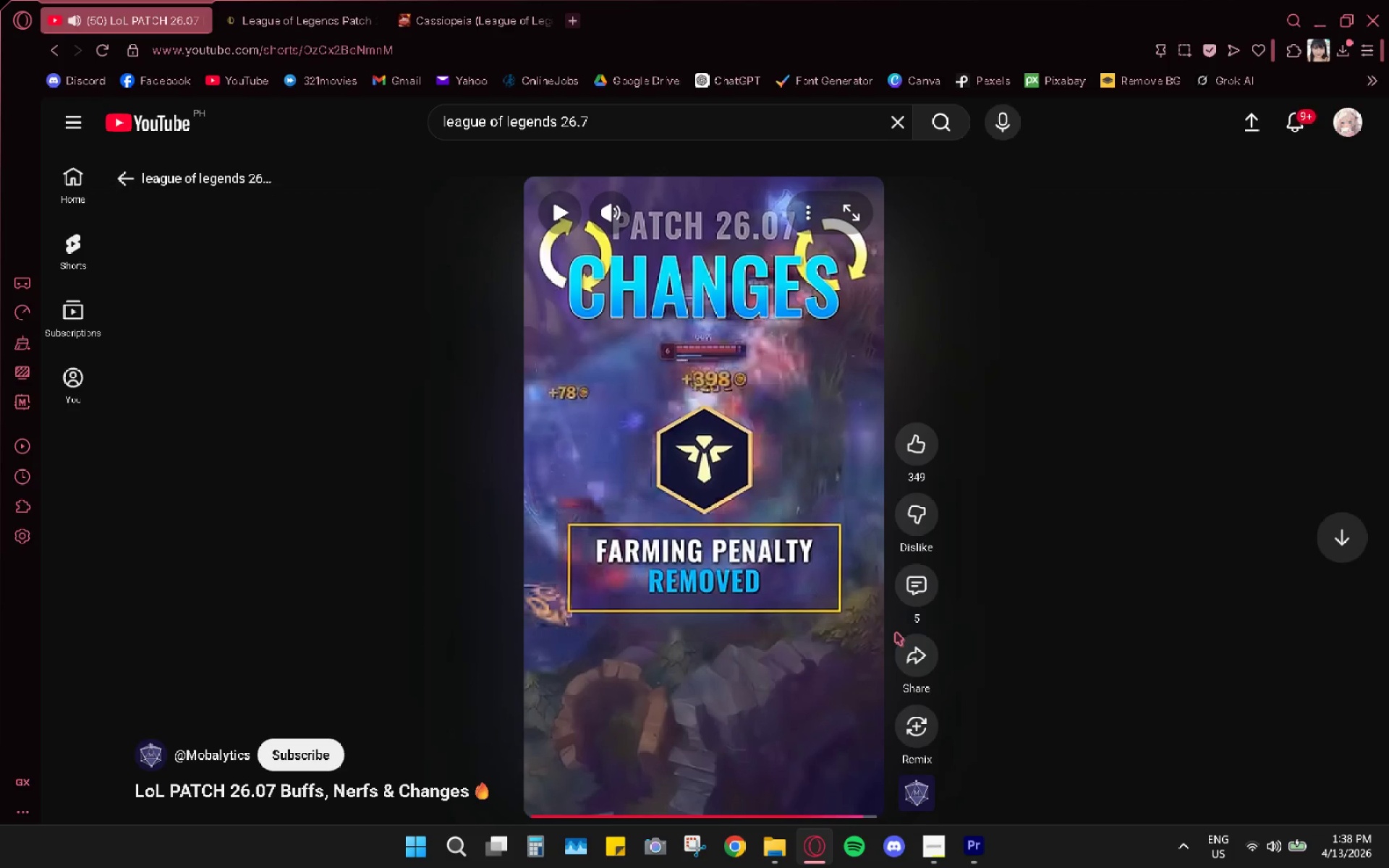 
wait(8.22)
 